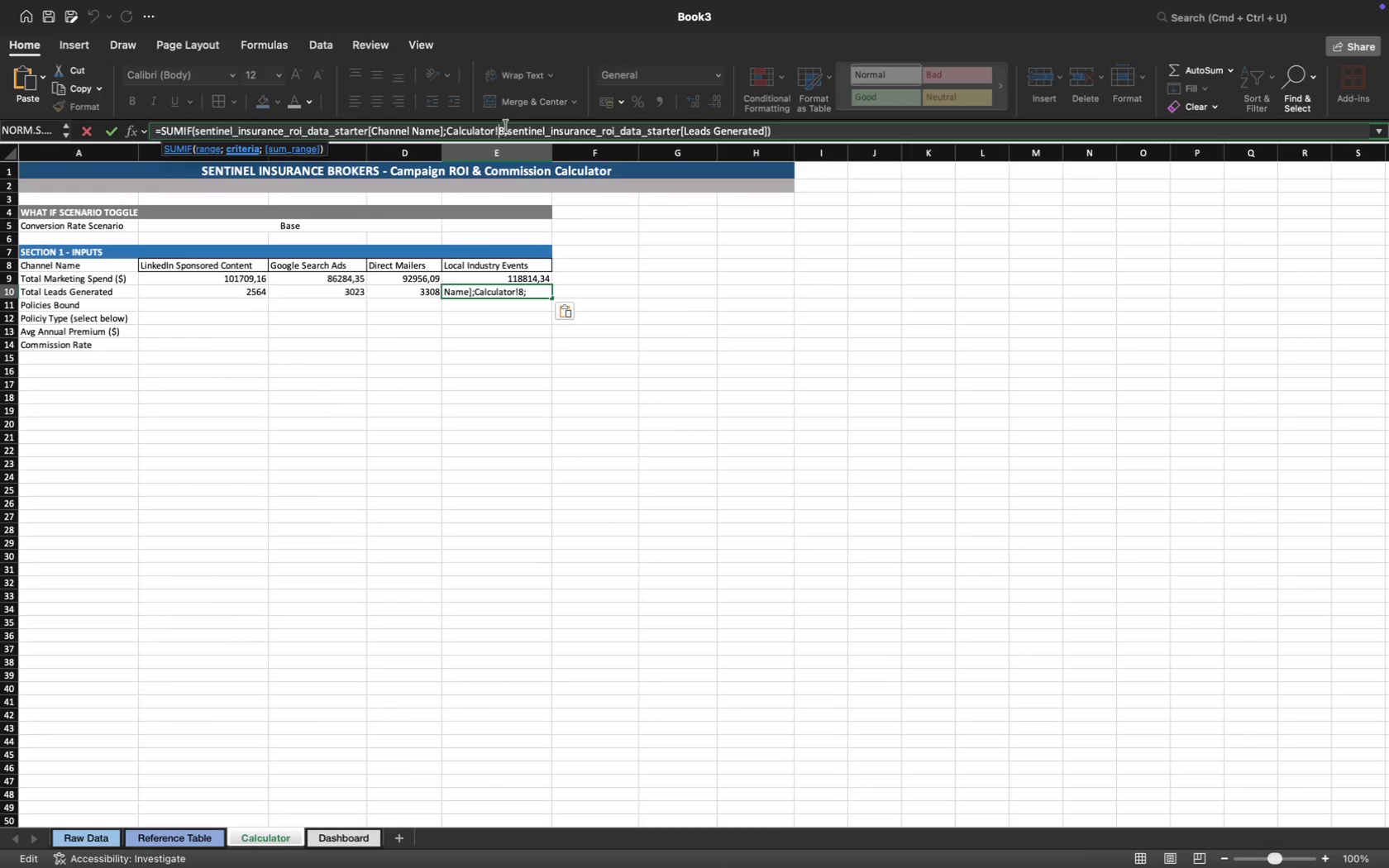 
key(Shift+ShiftLeft)
 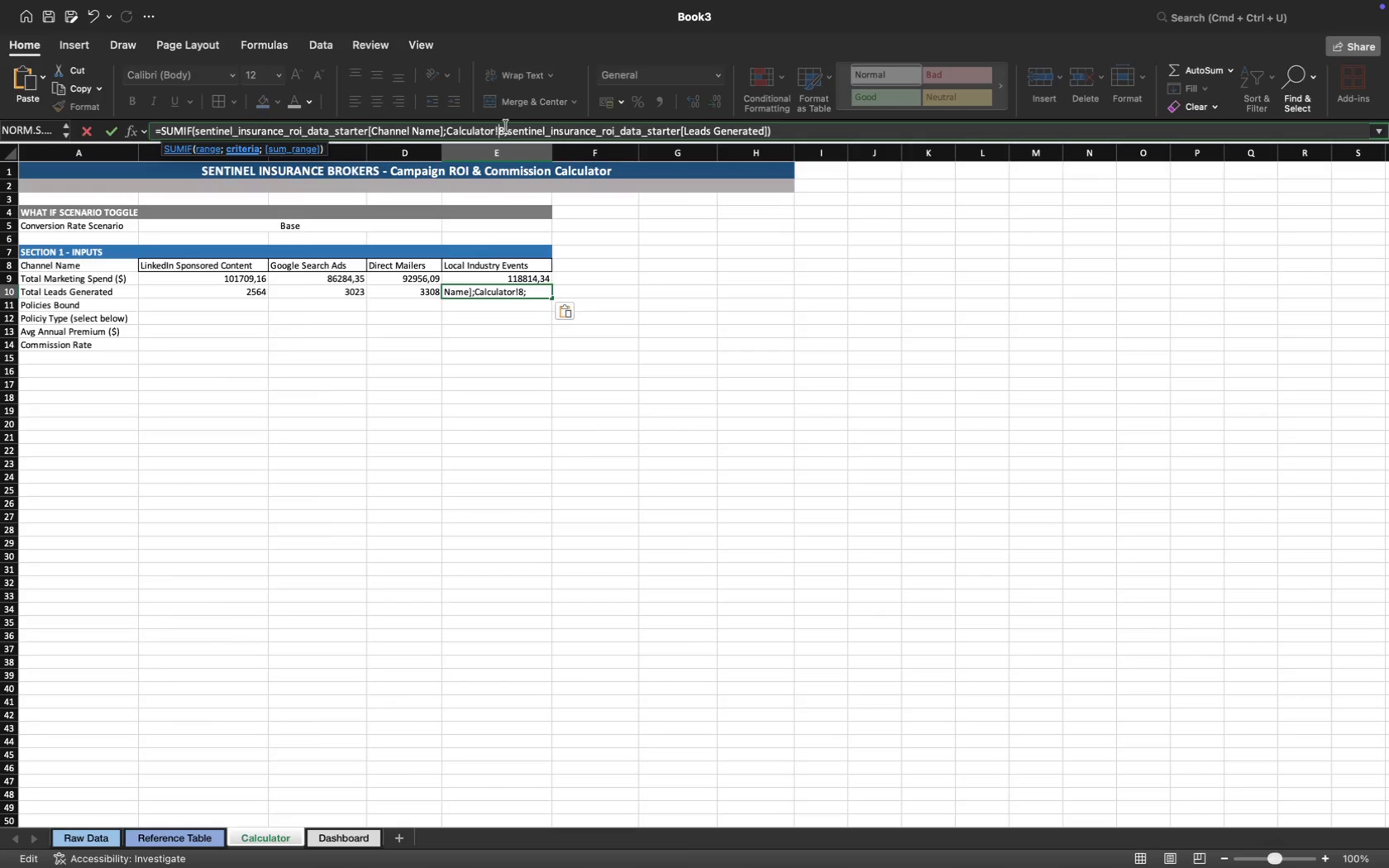 
key(Shift+E)
 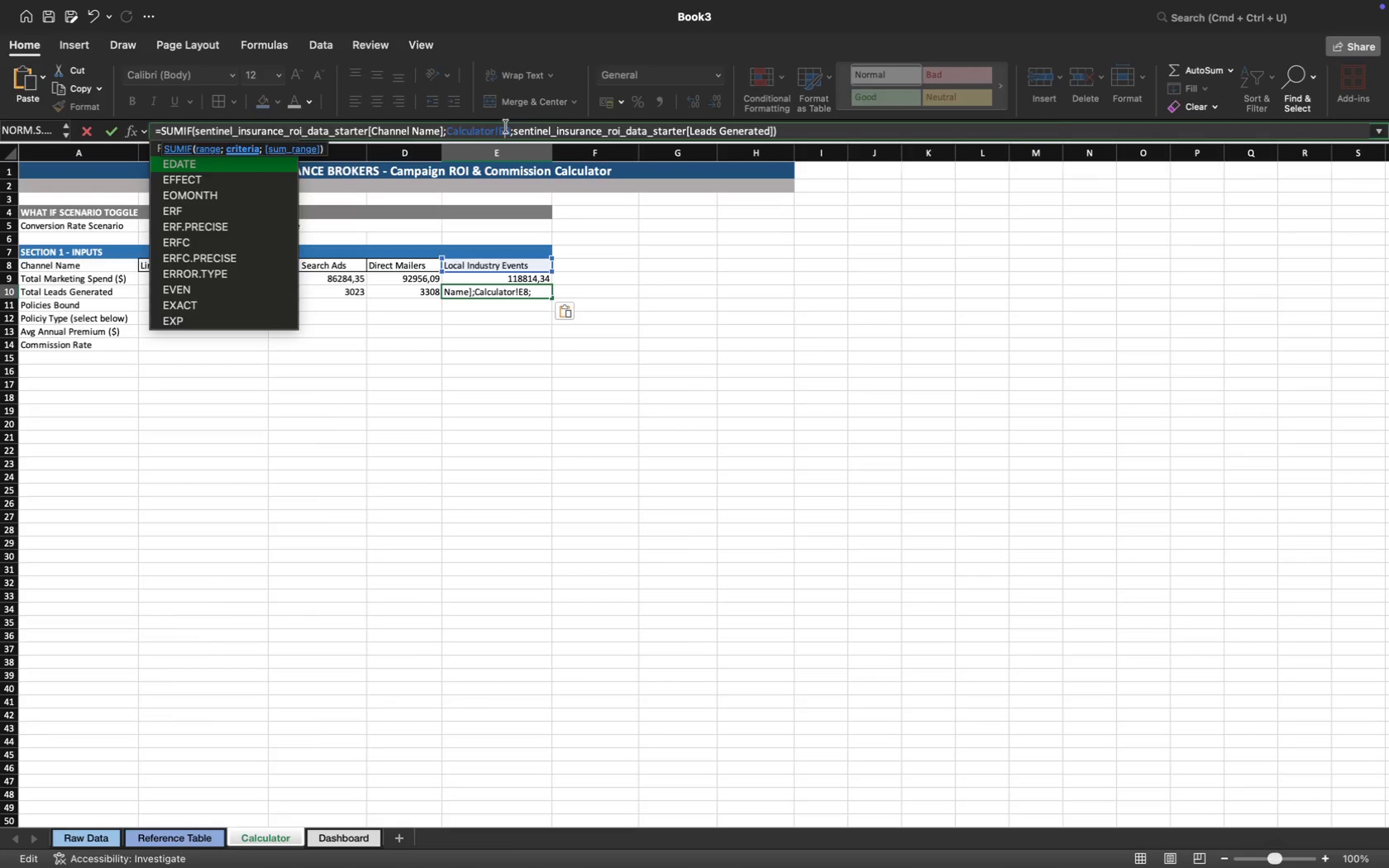 
key(Enter)
 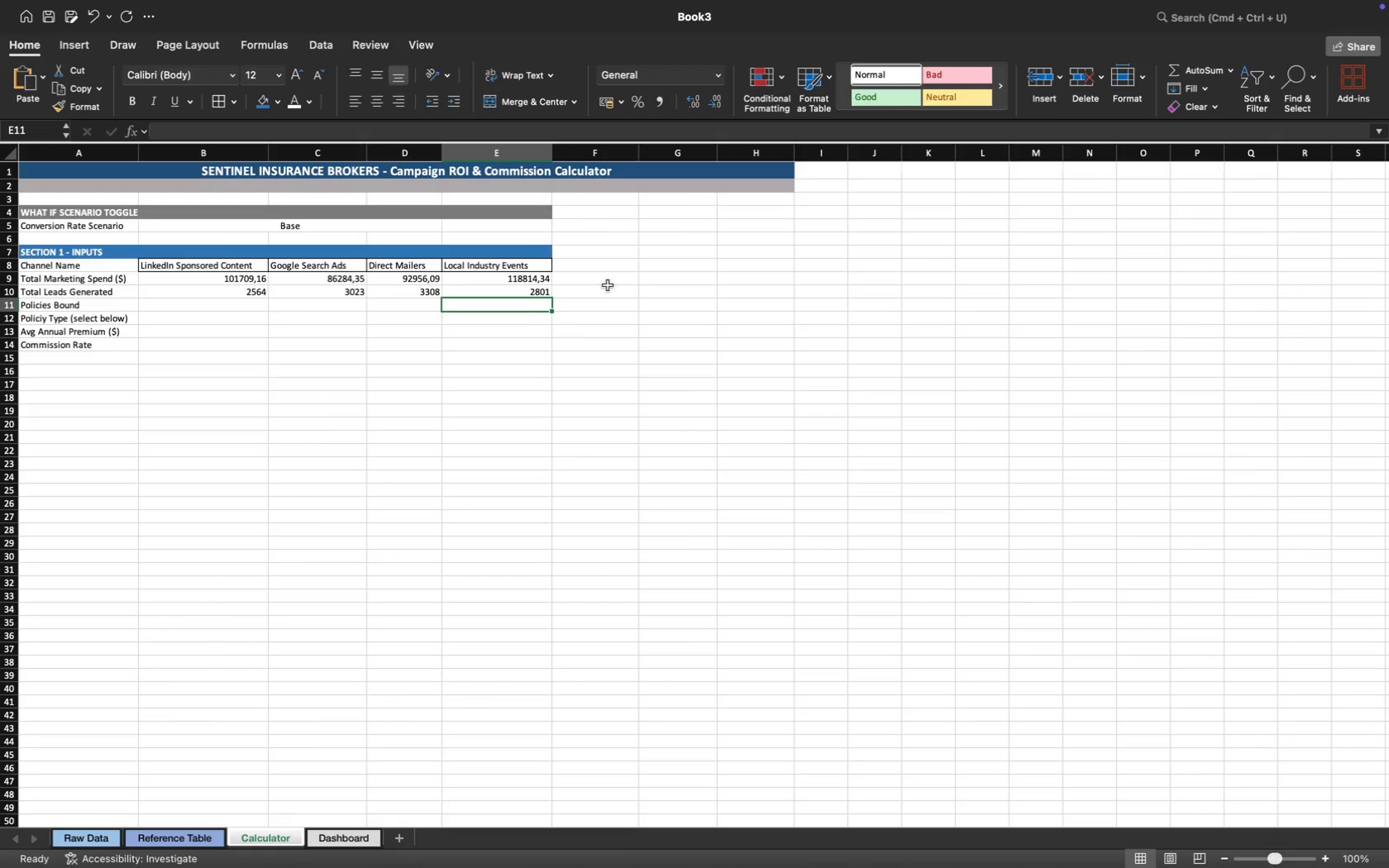 
left_click([601, 291])
 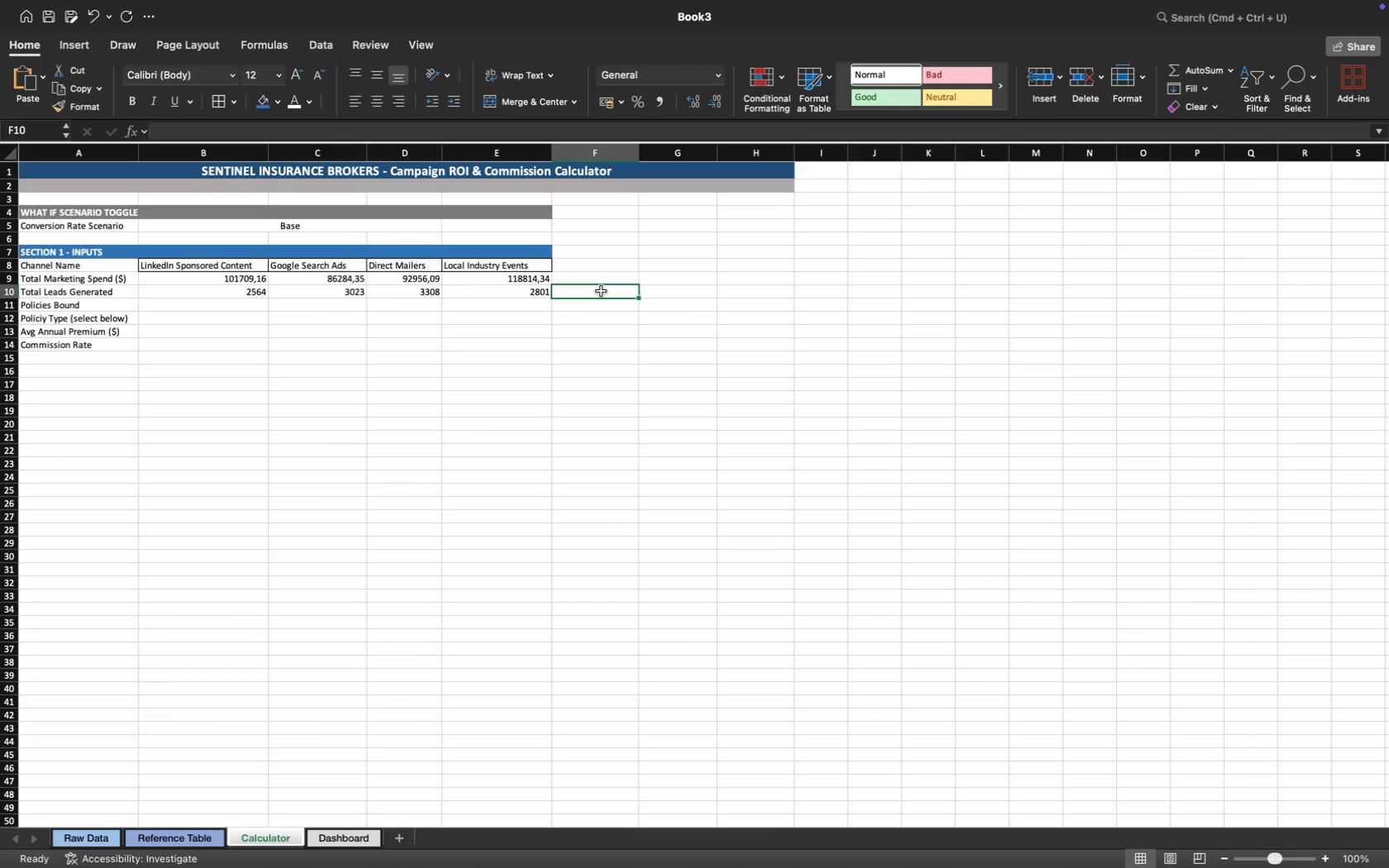 
wait(8.47)
 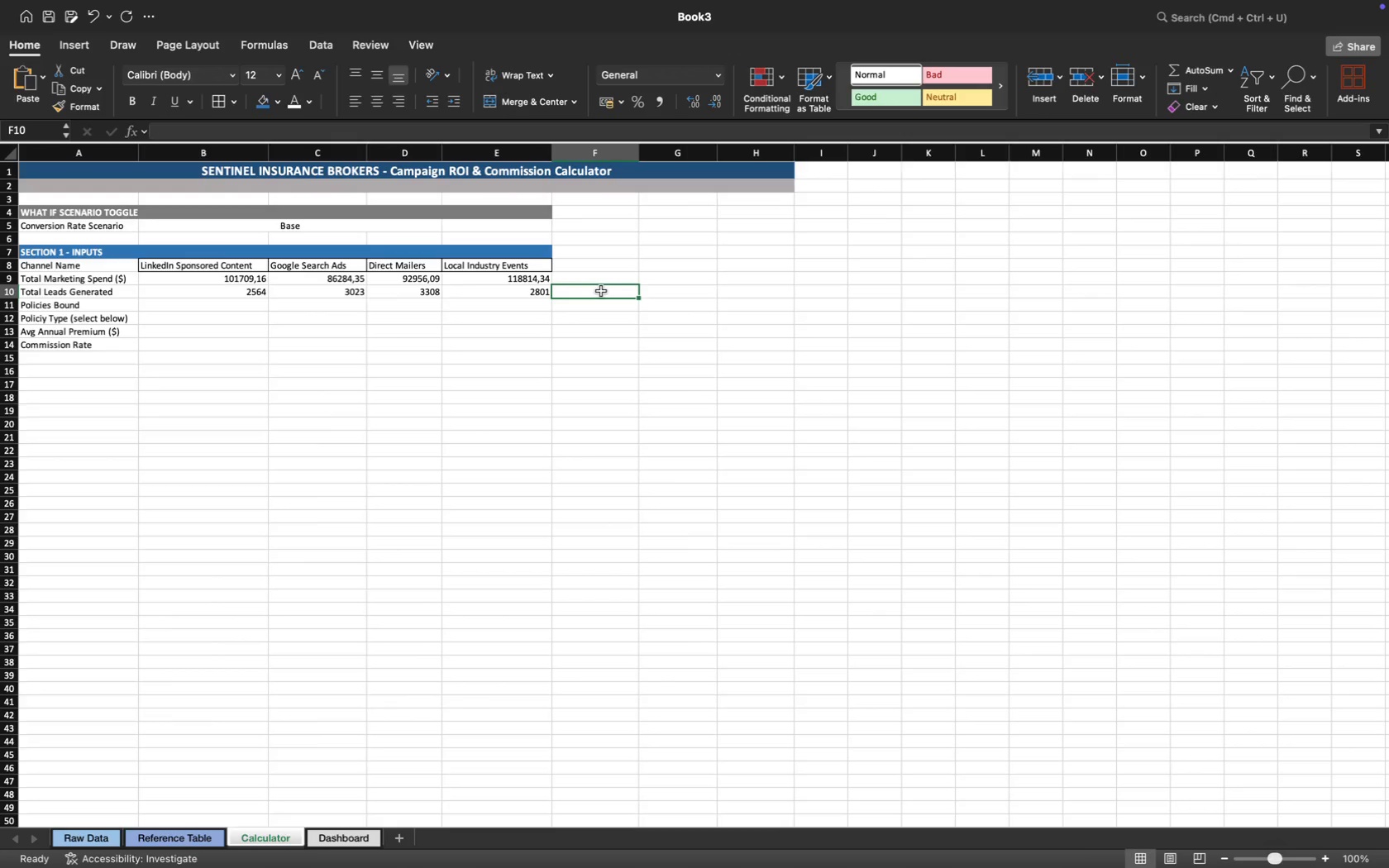 
left_click([222, 308])
 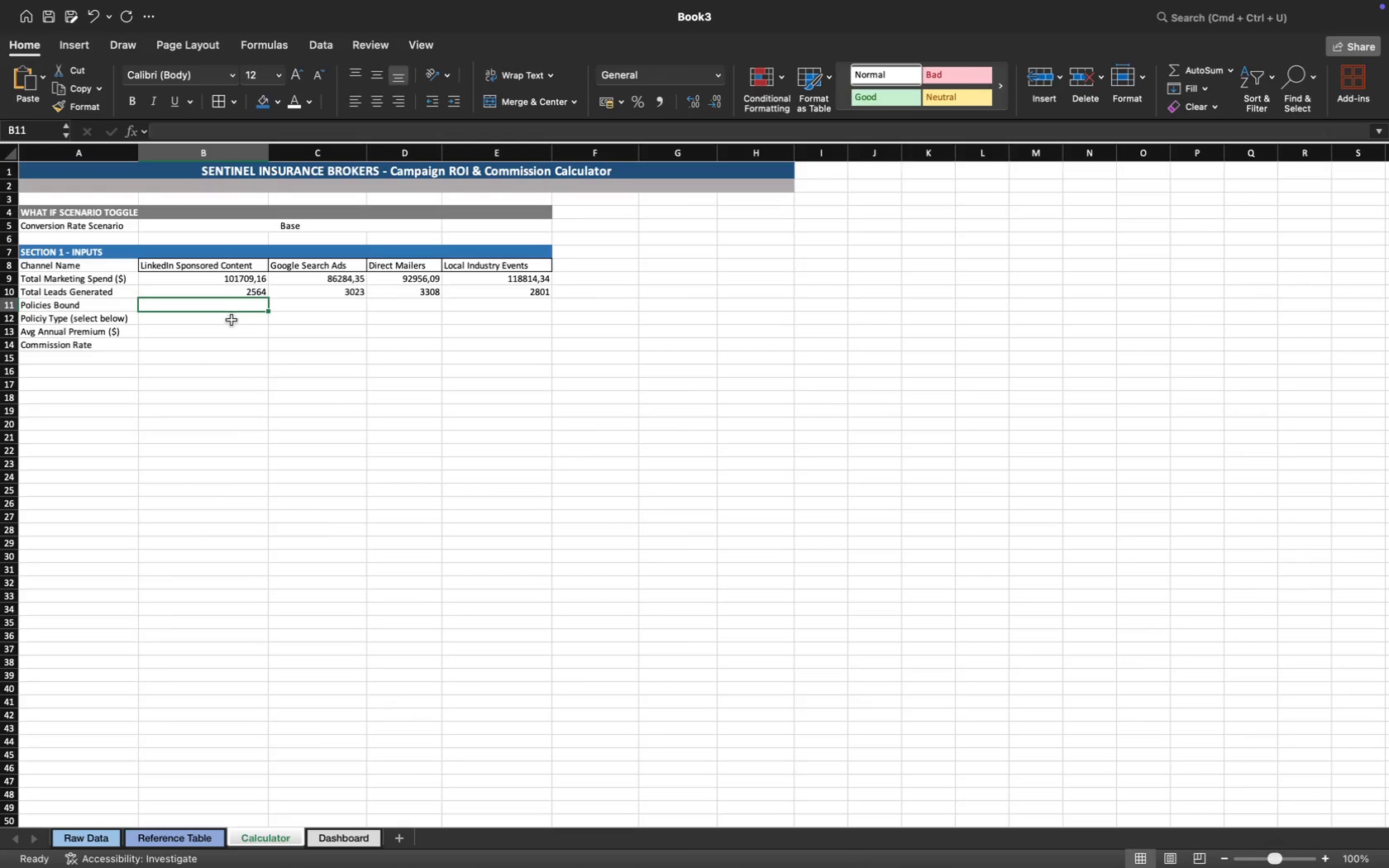 
left_click([324, 301])
 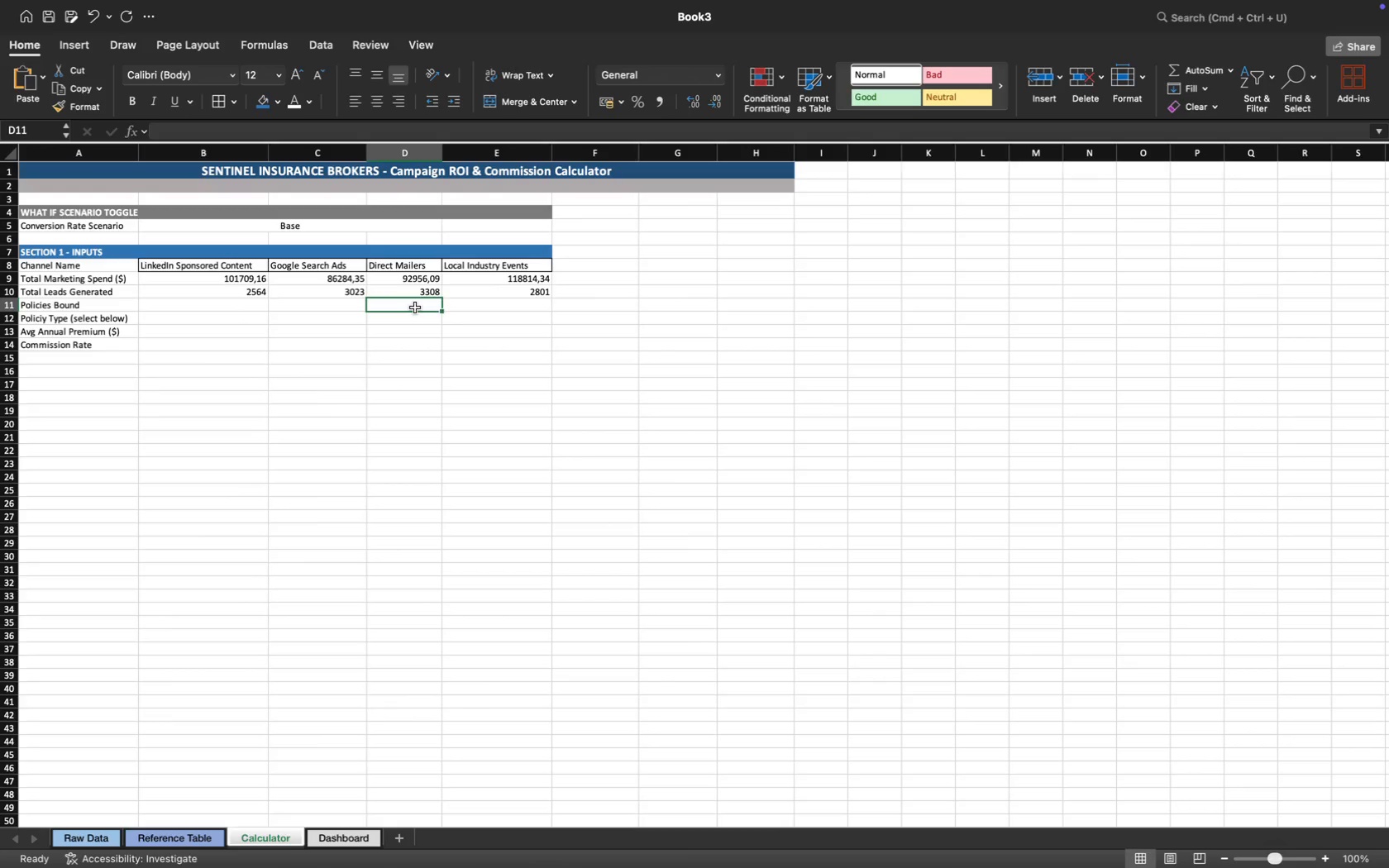 
left_click([500, 310])
 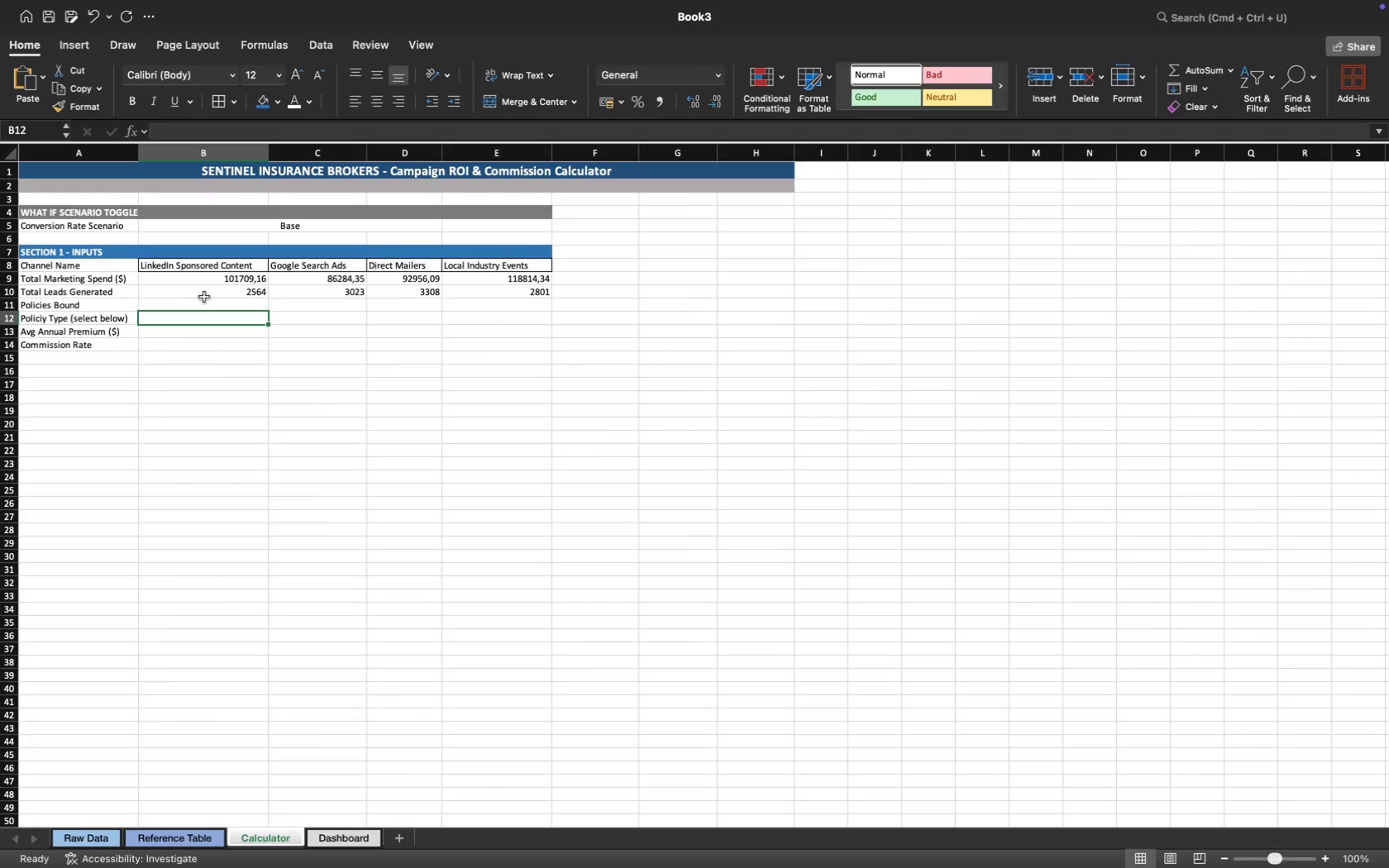 
left_click([208, 303])
 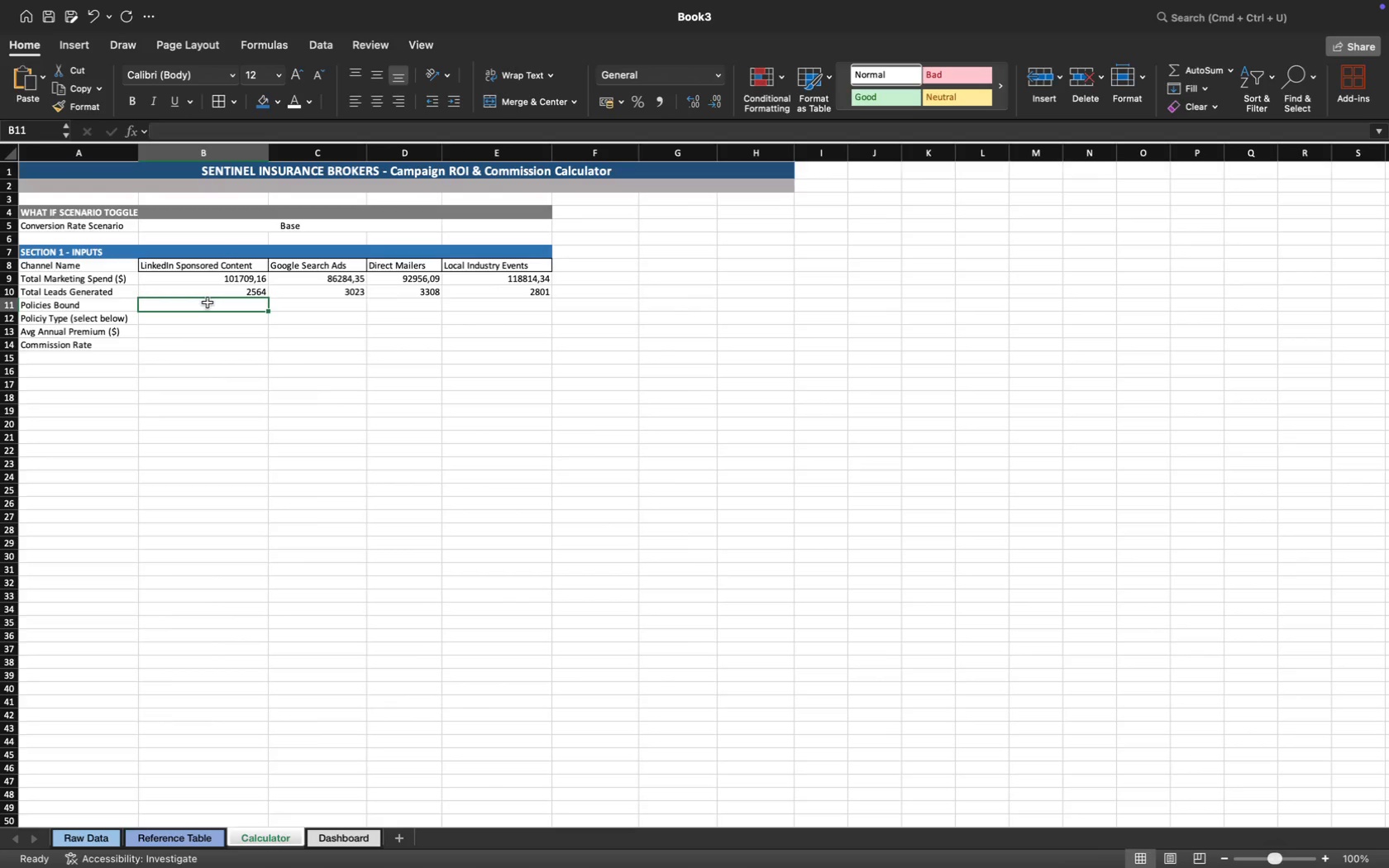 
wait(7.46)
 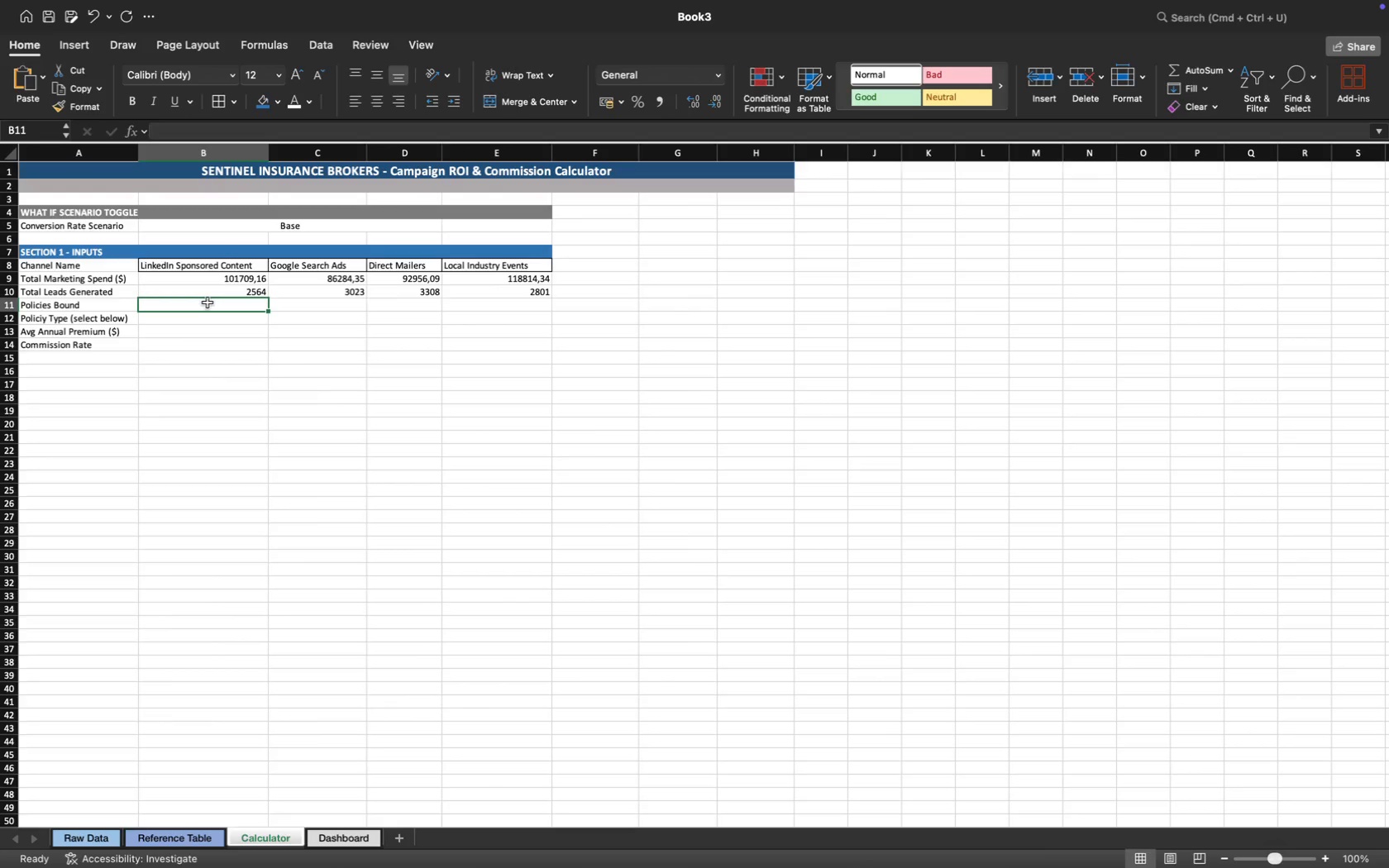 
type(=sum)
 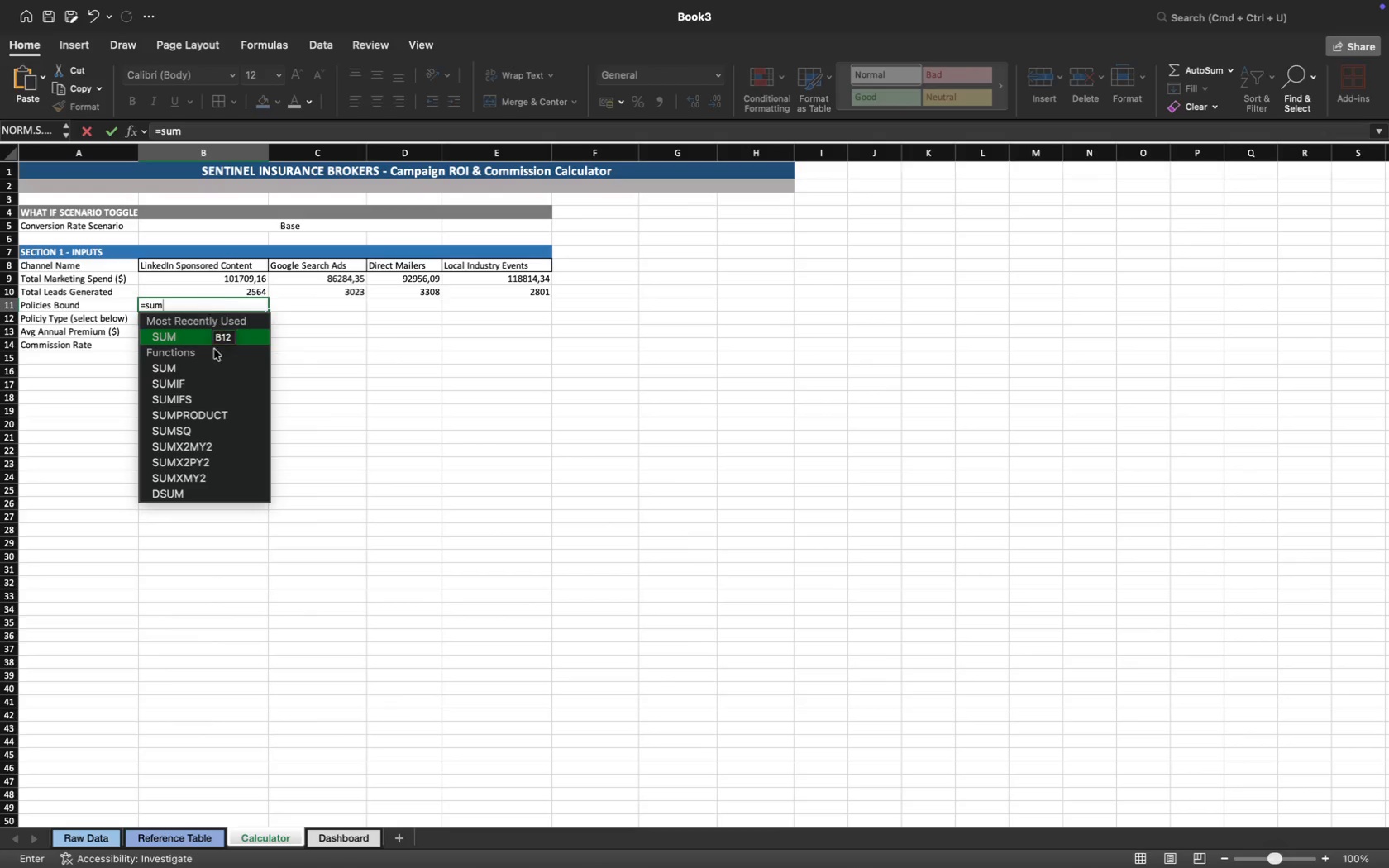 
left_click([222, 381])
 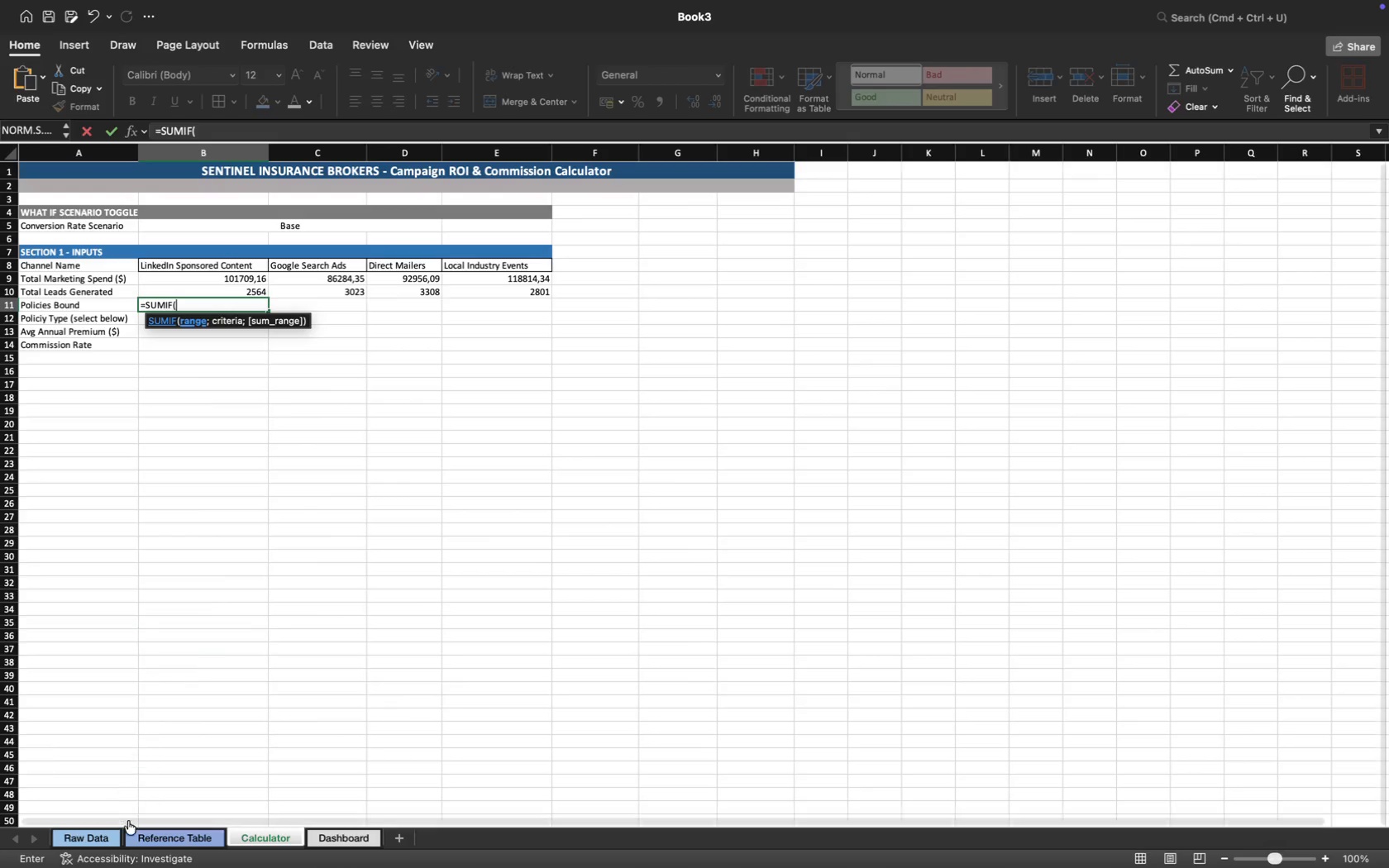 
left_click([105, 837])
 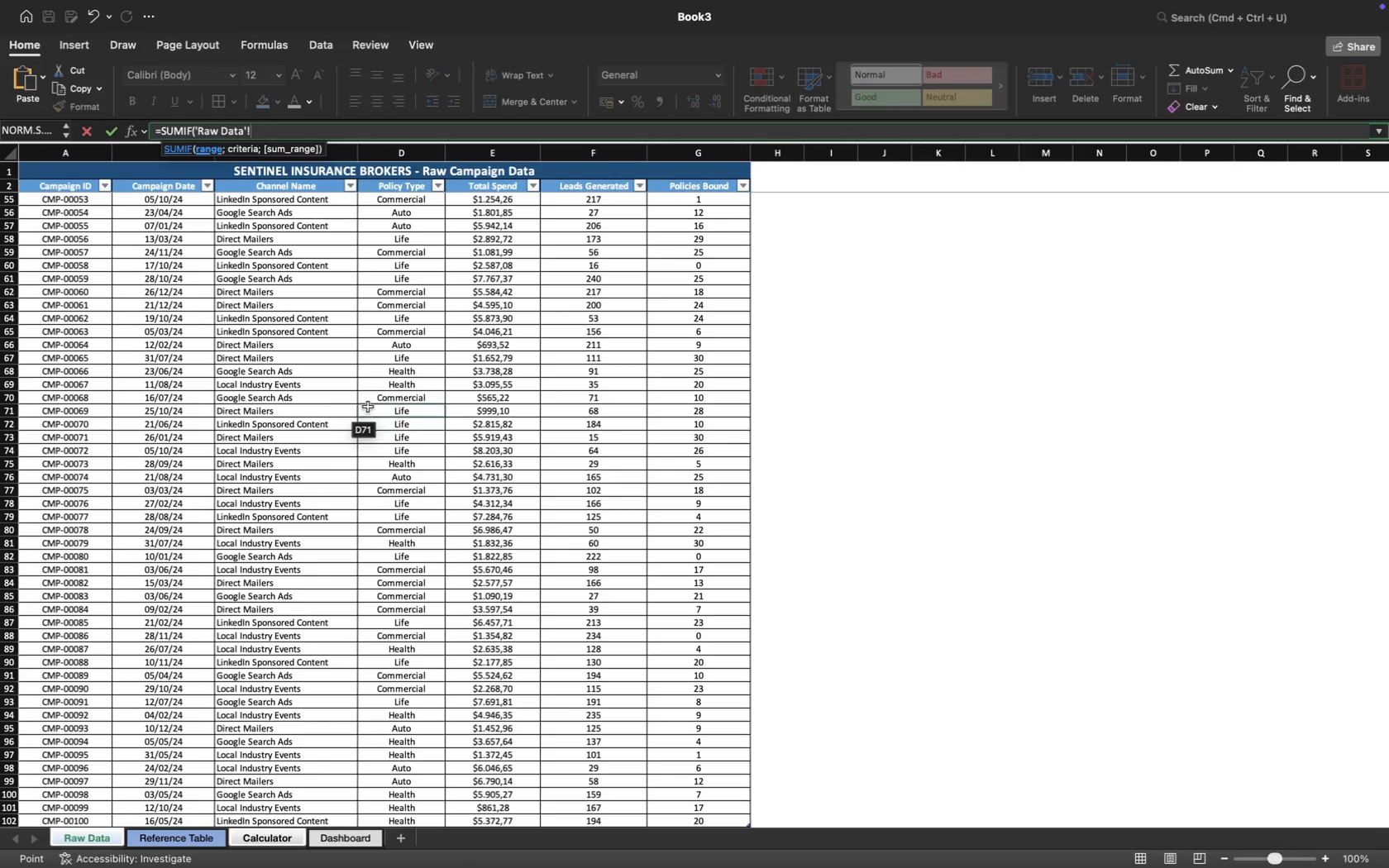 
scroll: coordinate [352, 300], scroll_direction: up, amount: 330.0
 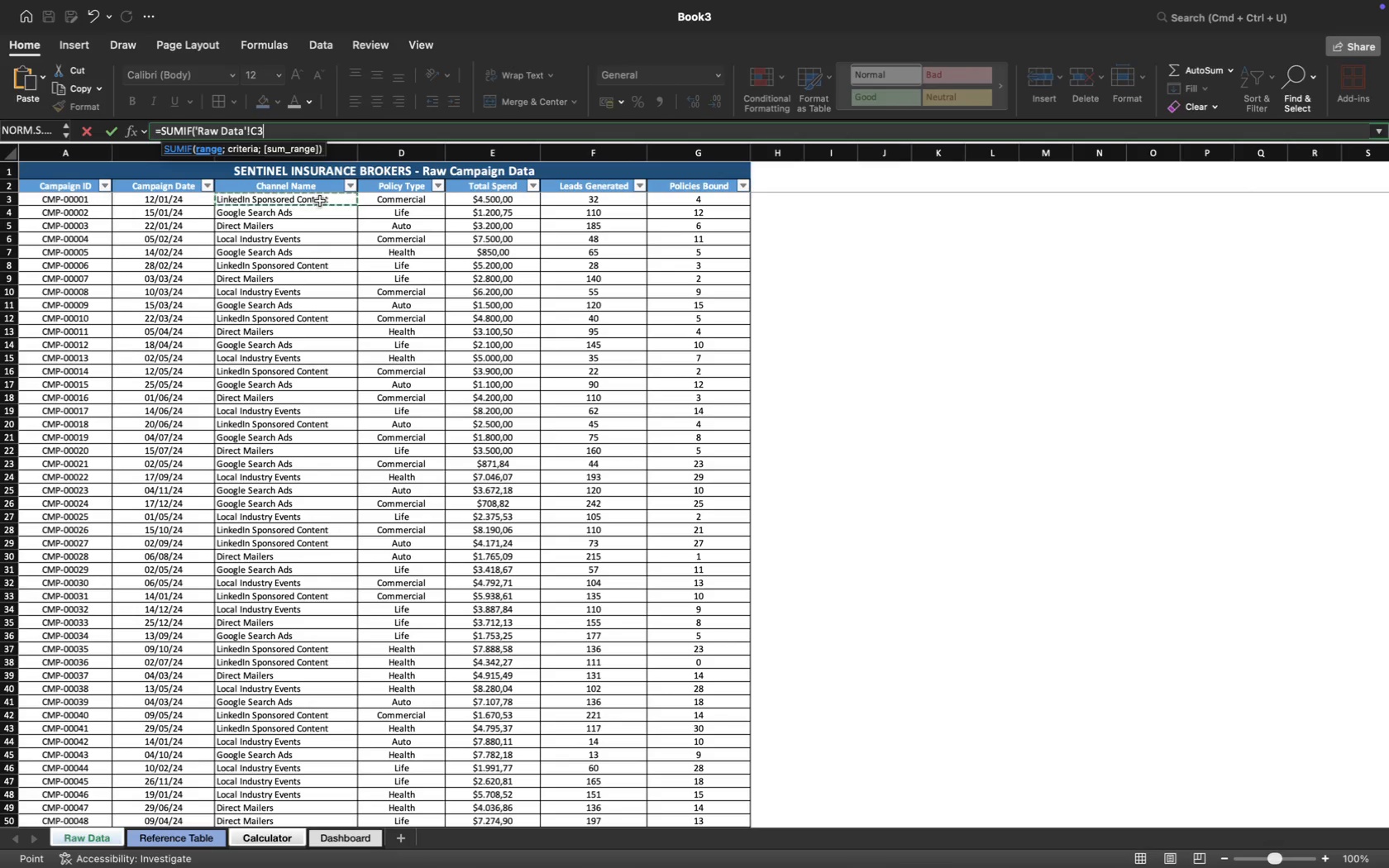 
key(Meta+Shift+ArrowDown)
 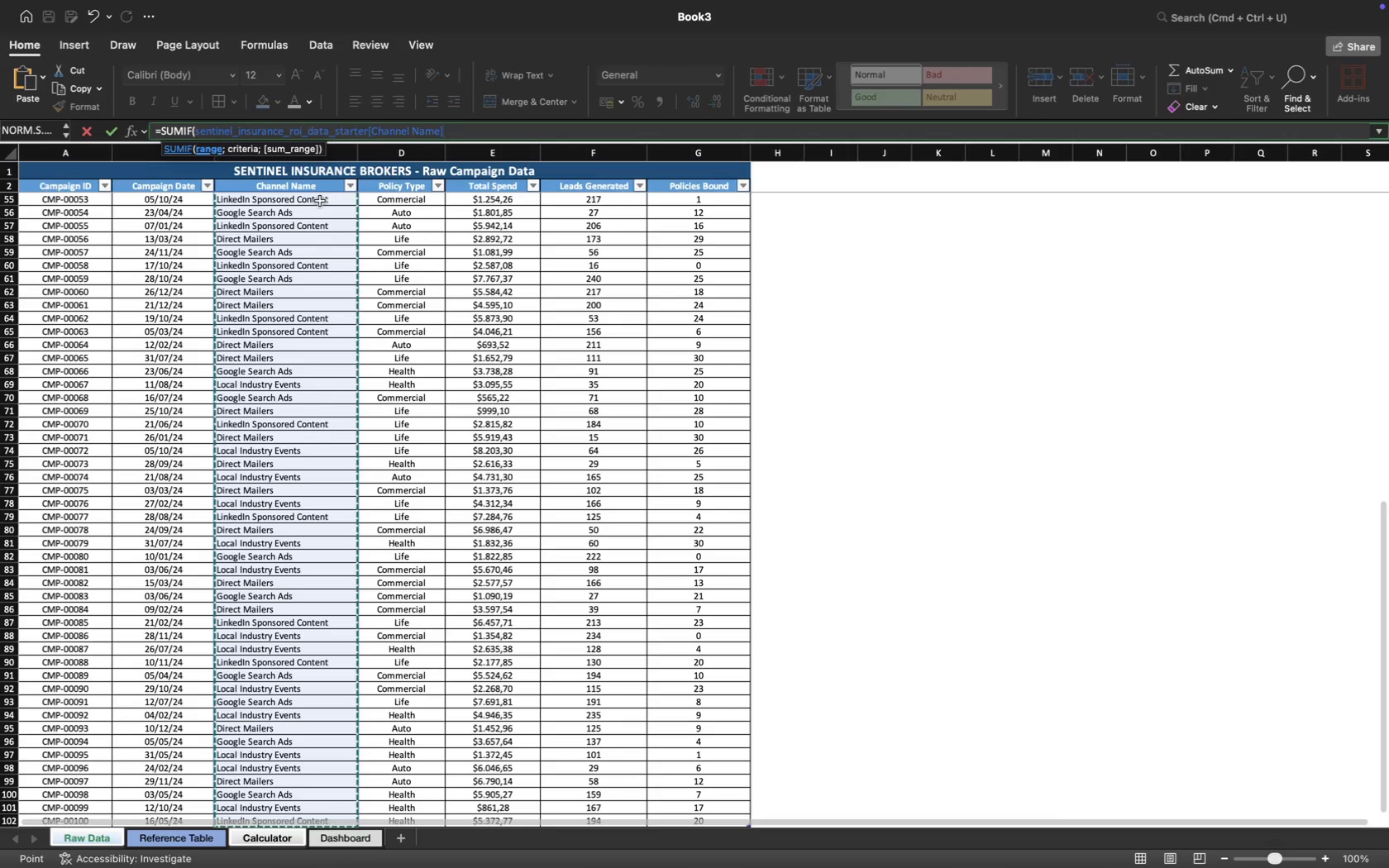 
key(Semicolon)
 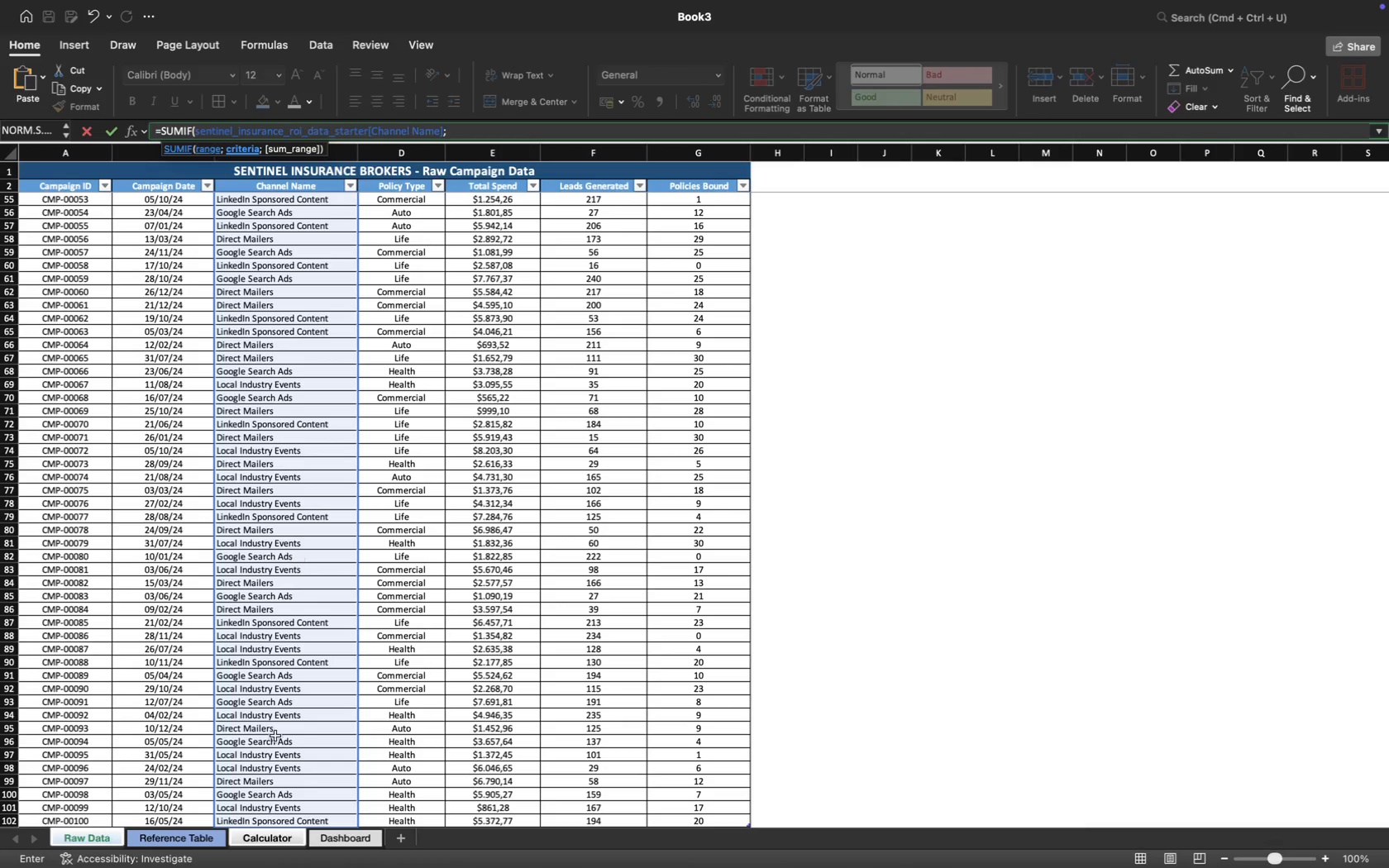 
left_click([270, 839])
 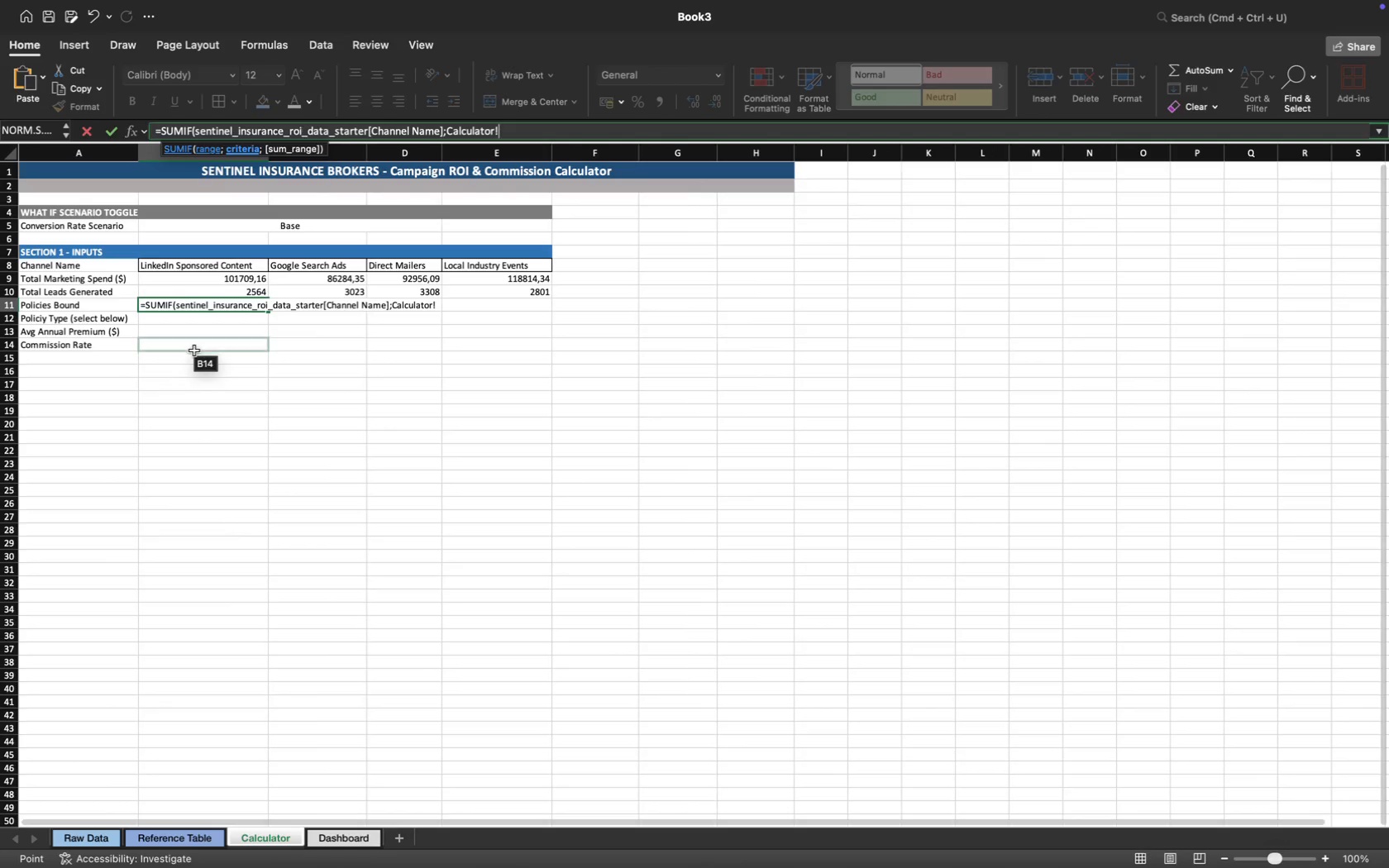 
mouse_move([124, 298])
 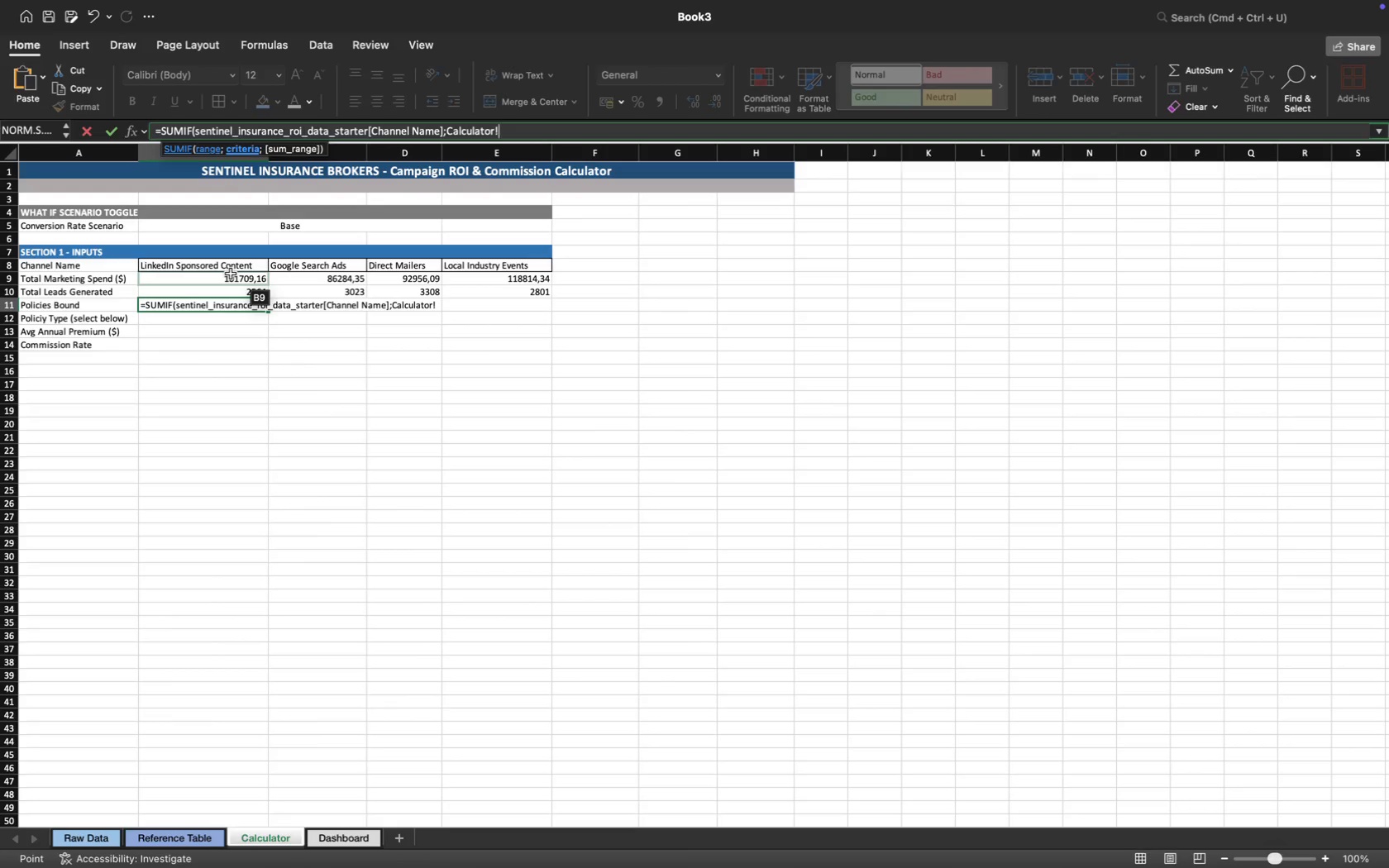 
left_click([233, 267])
 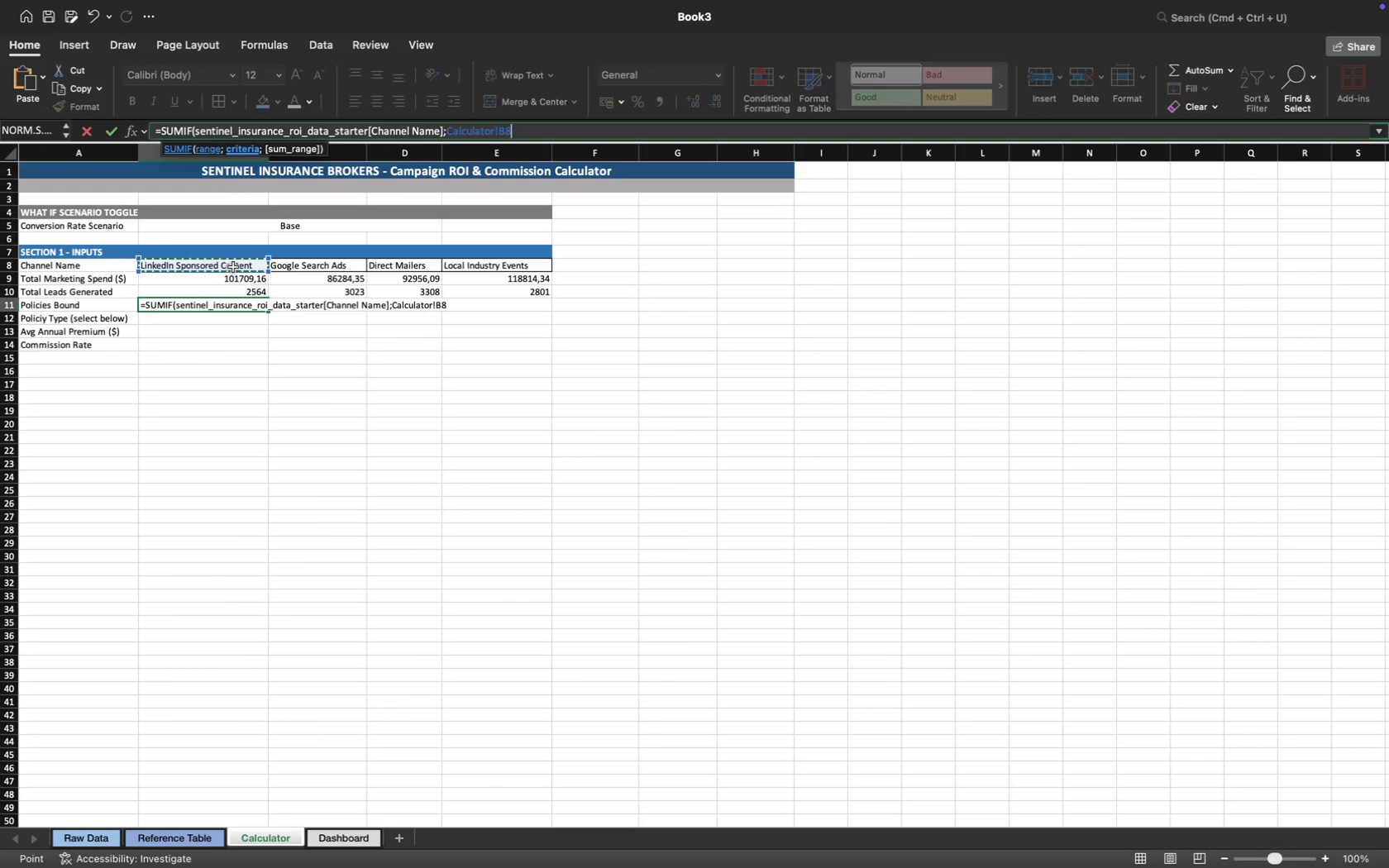 
key(Semicolon)
 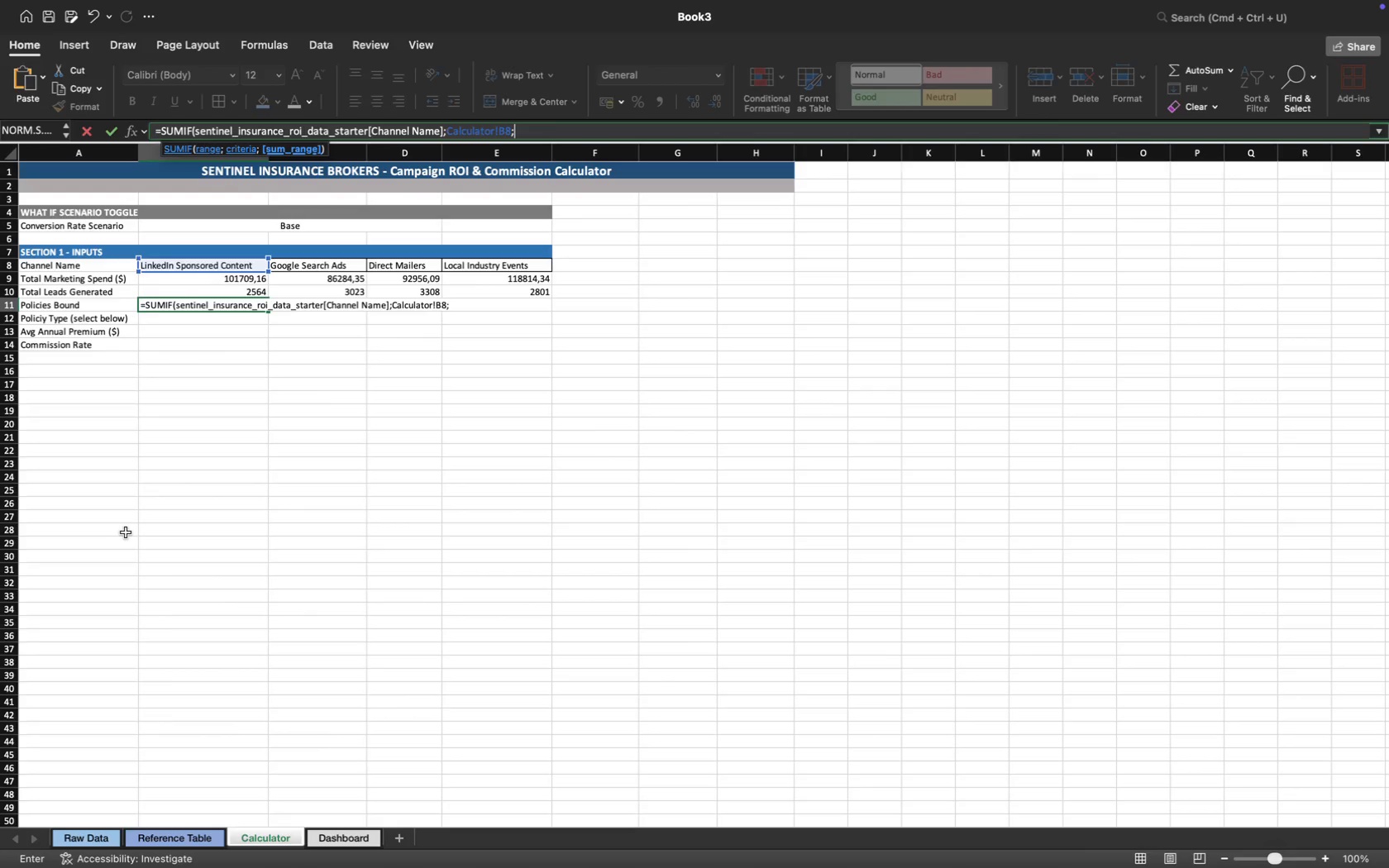 
wait(7.4)
 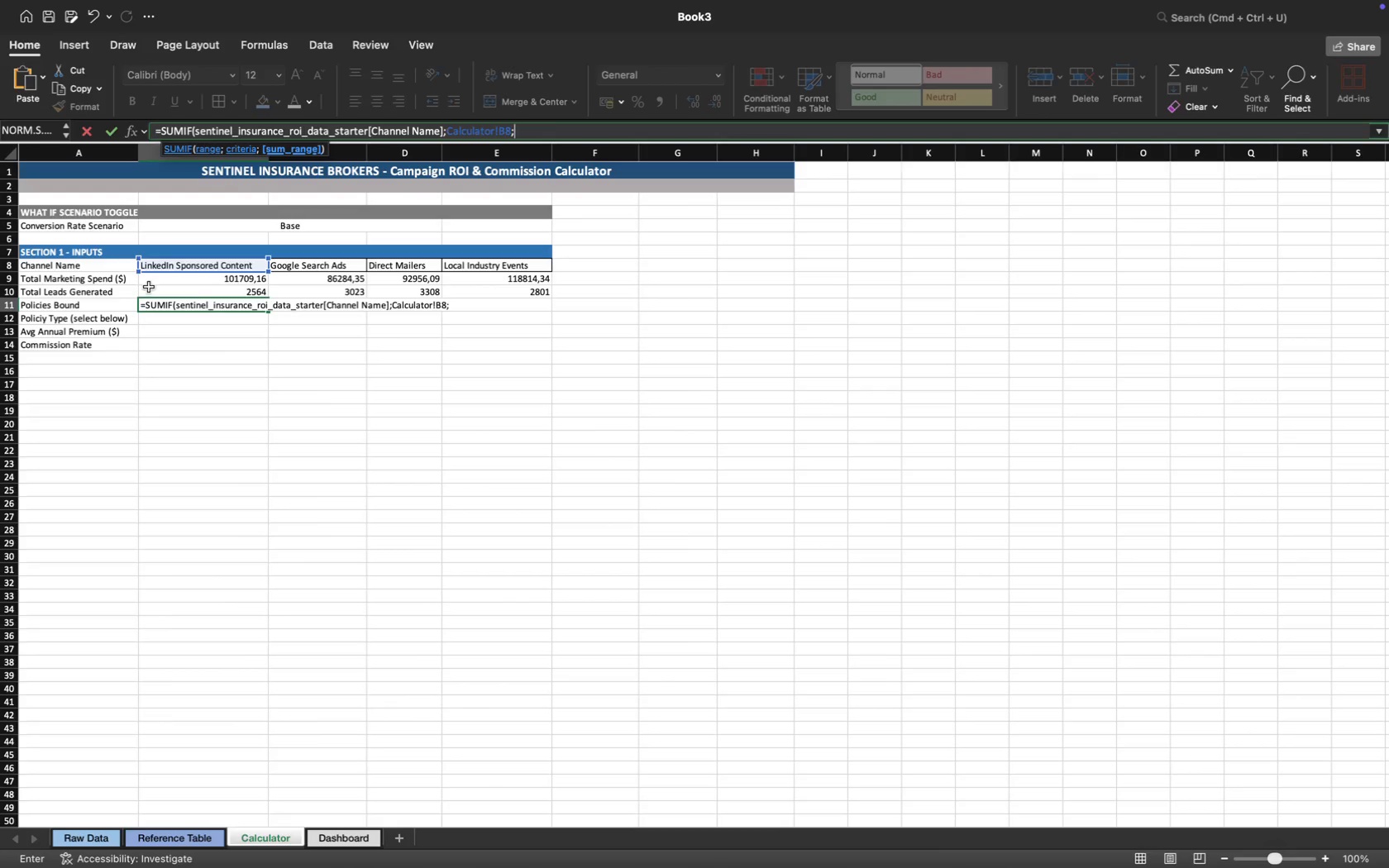 
left_click([99, 842])
 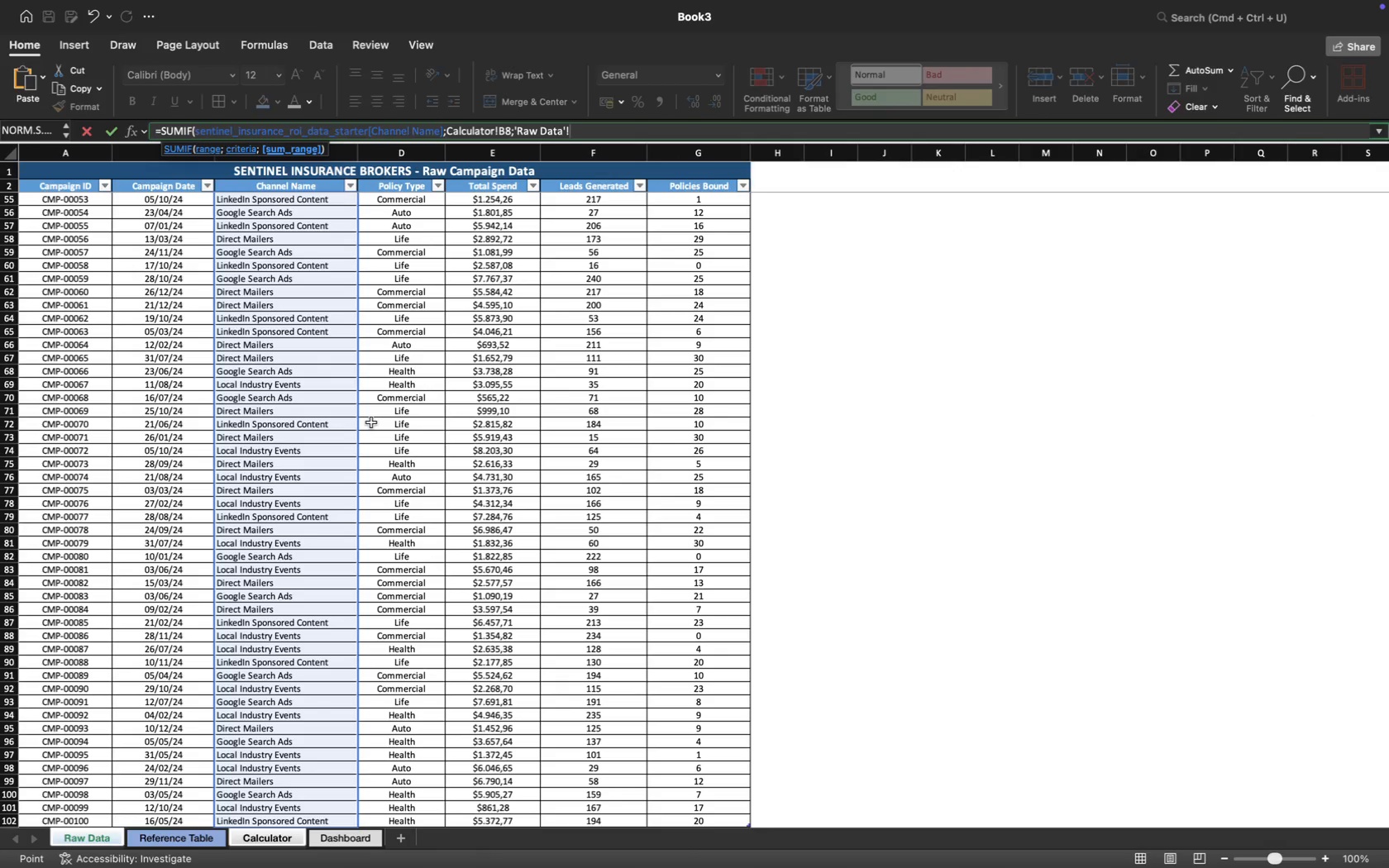 
scroll: coordinate [371, 430], scroll_direction: up, amount: 322.0
 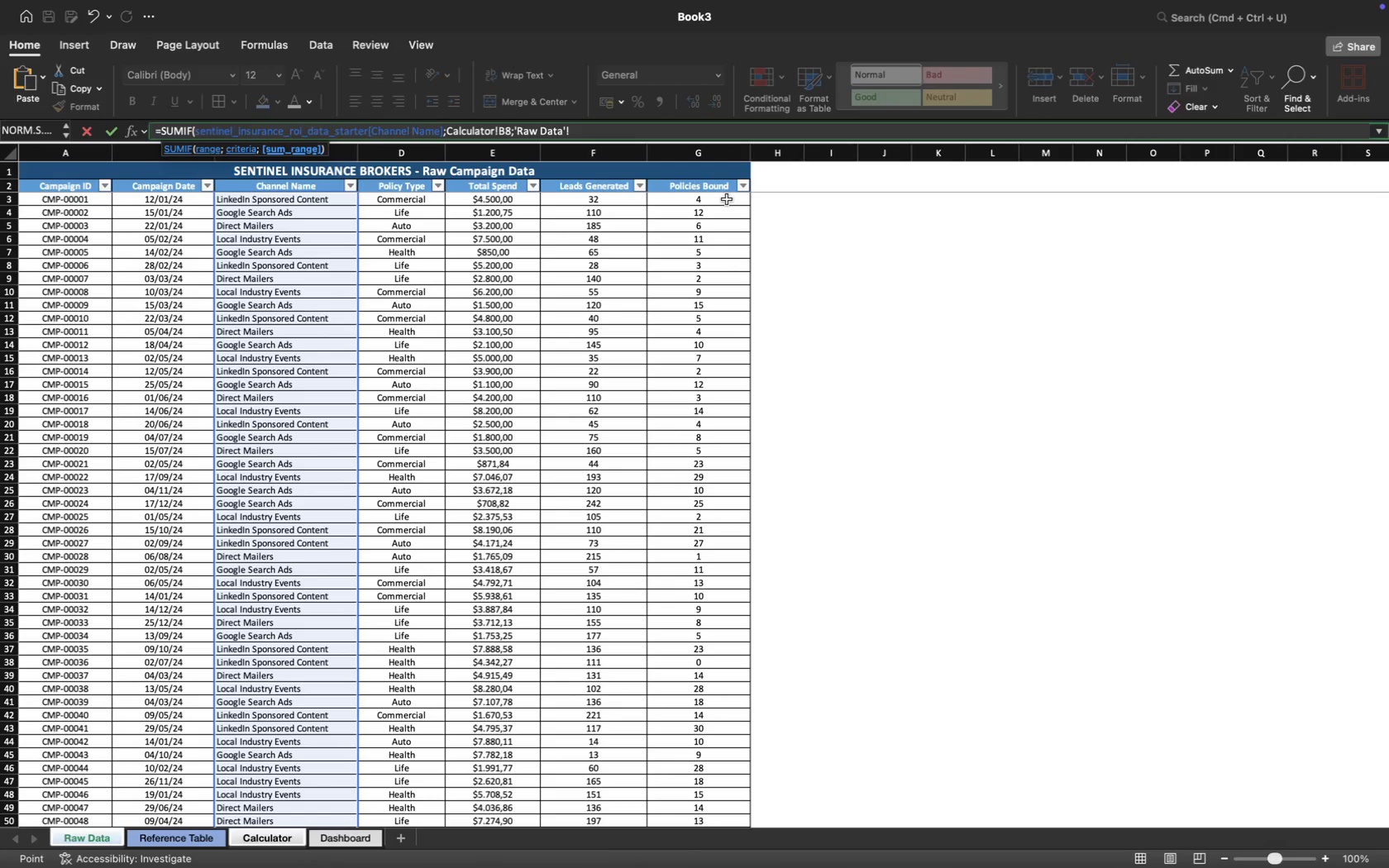 
left_click([727, 199])
 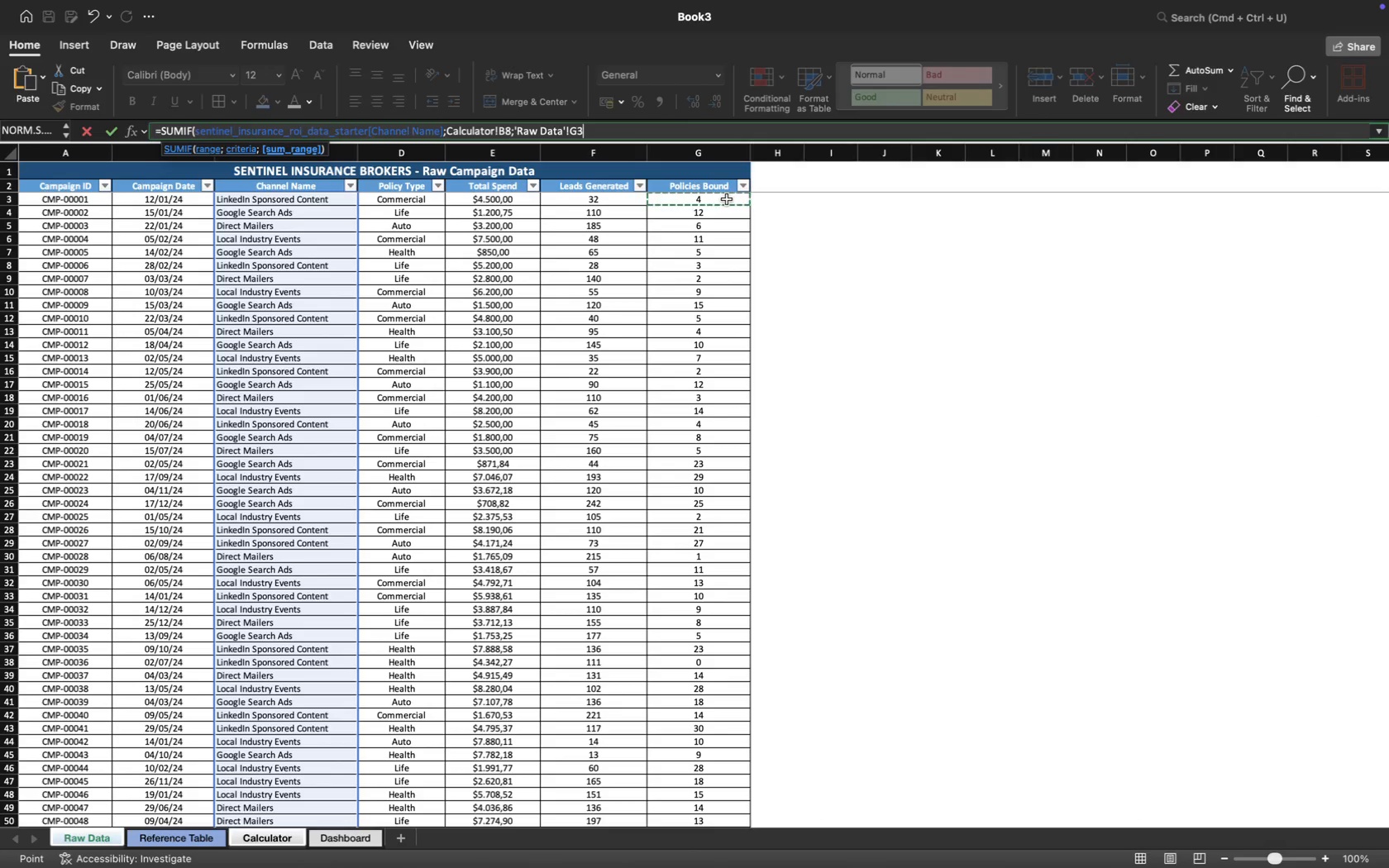 
key(Meta+Shift+ArrowDown)
 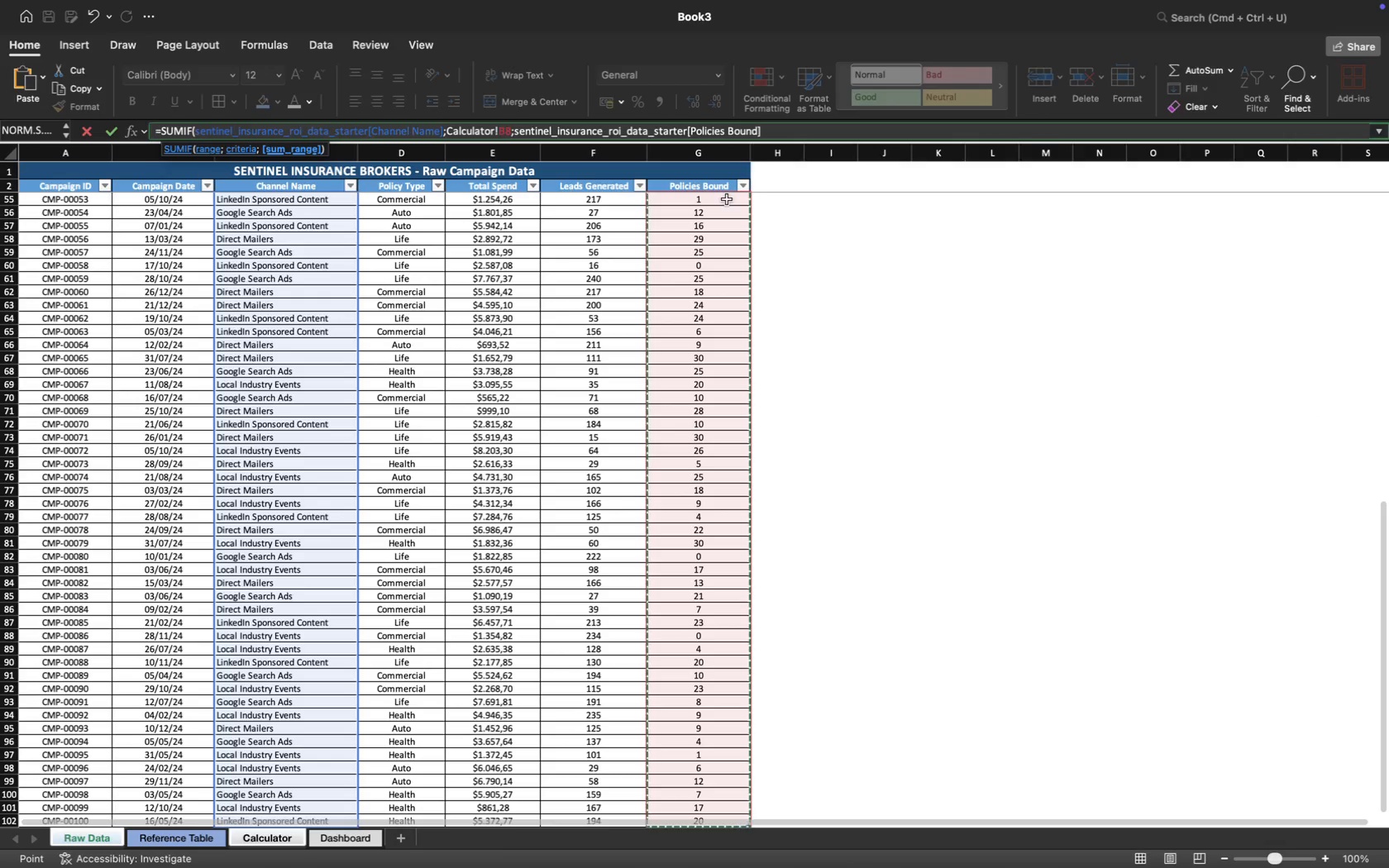 
key(Enter)
 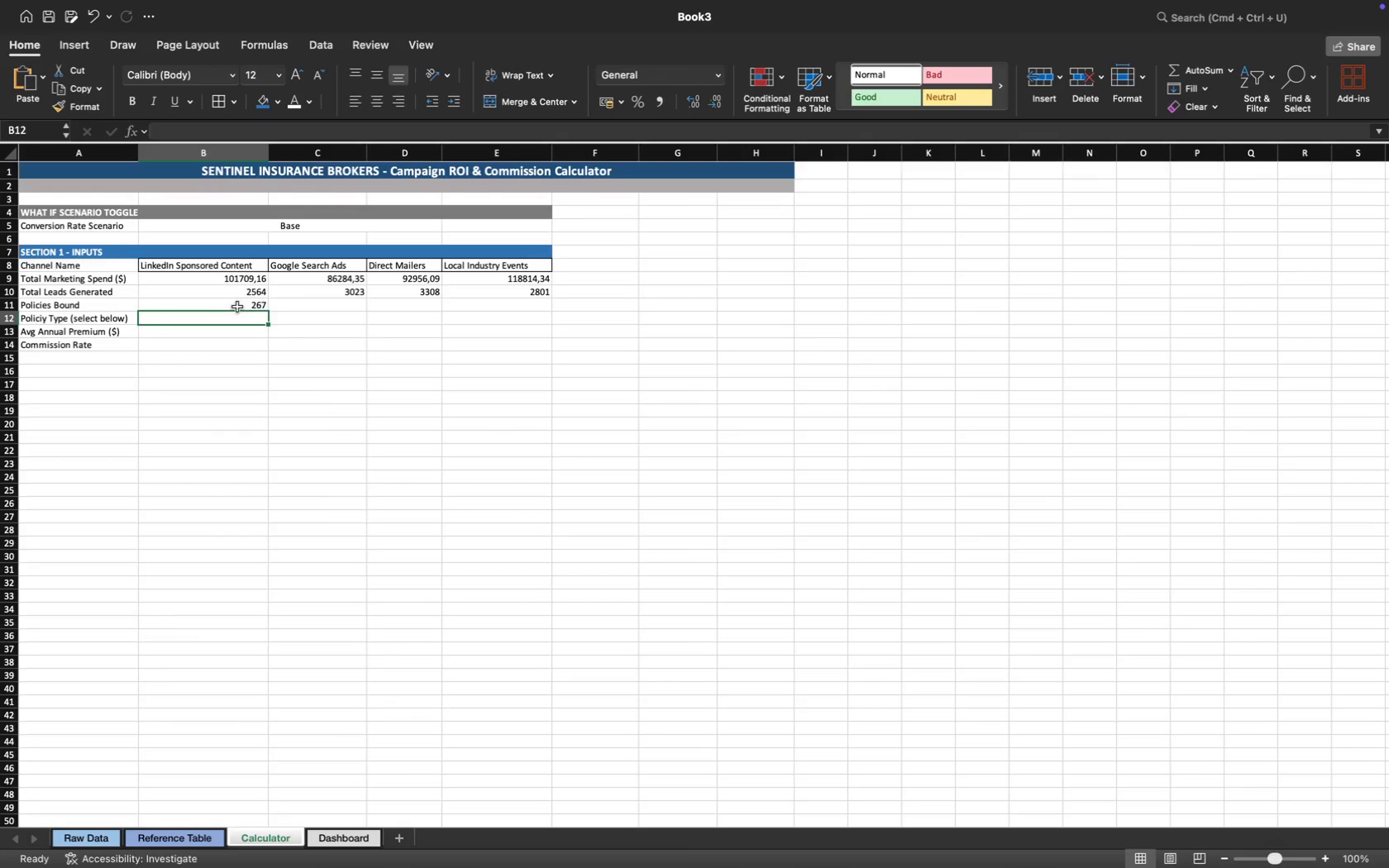 
left_click([255, 308])
 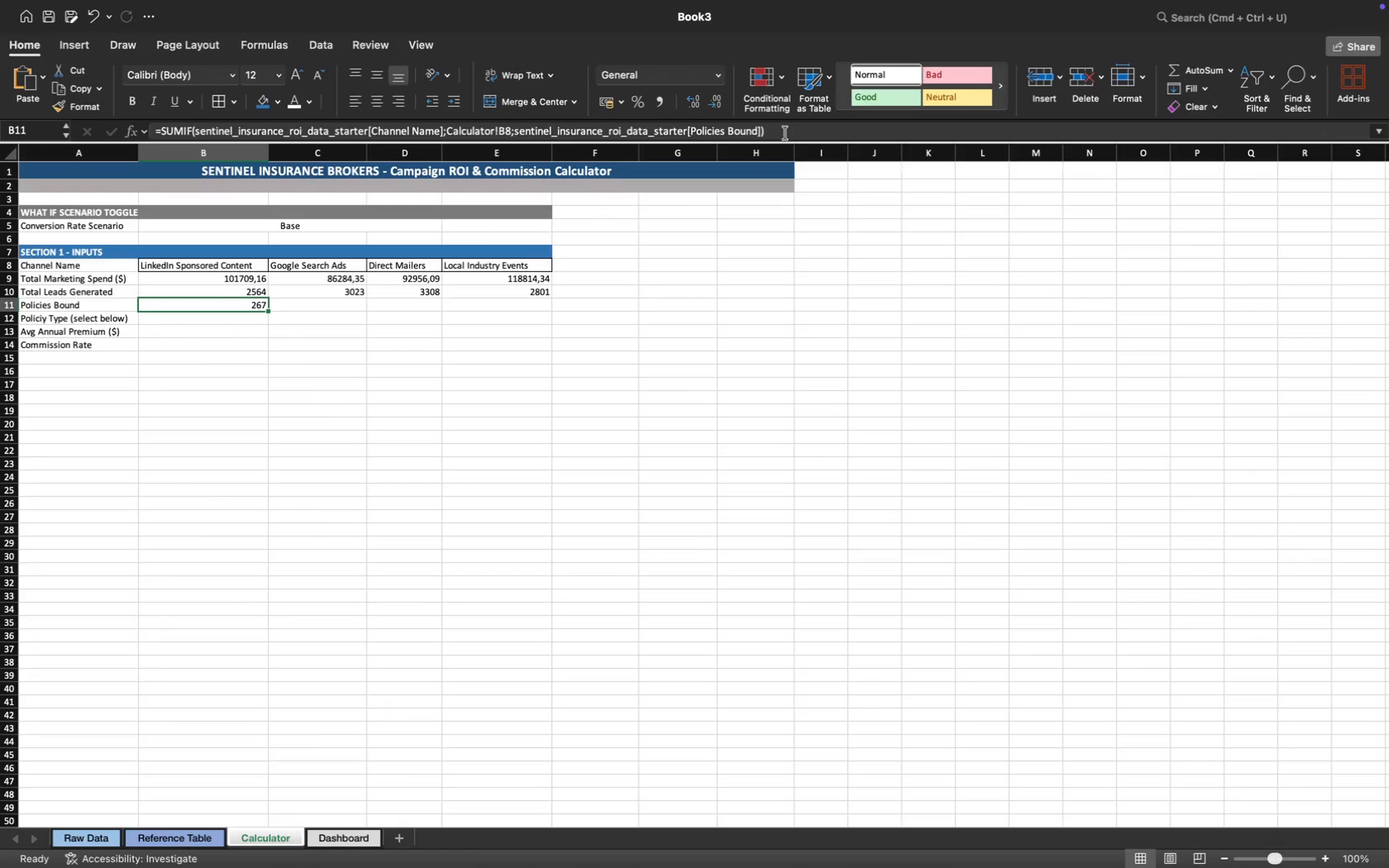 
left_click_drag(start_coordinate=[785, 128], to_coordinate=[107, 157])
 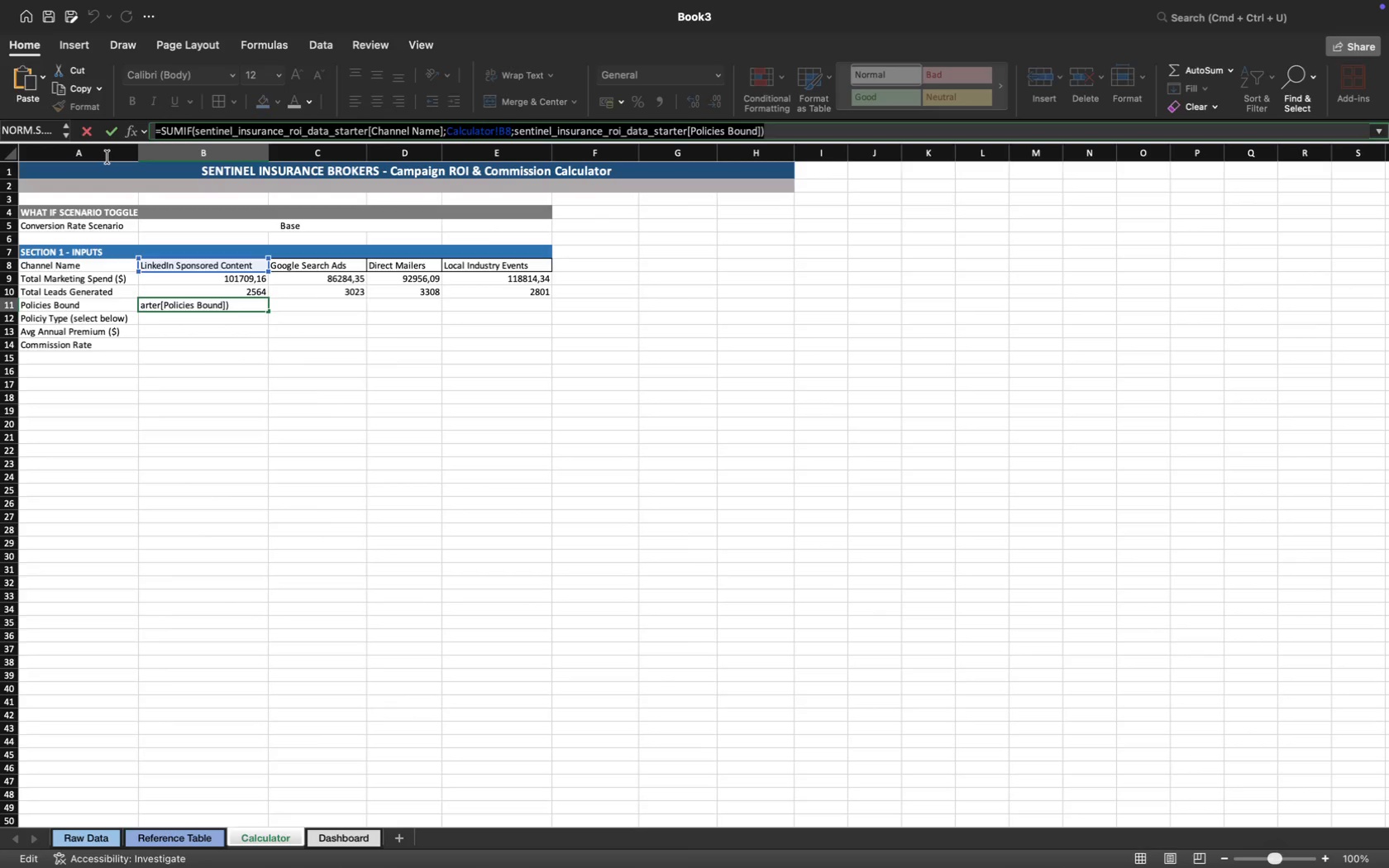 
key(Meta+CommandLeft)
 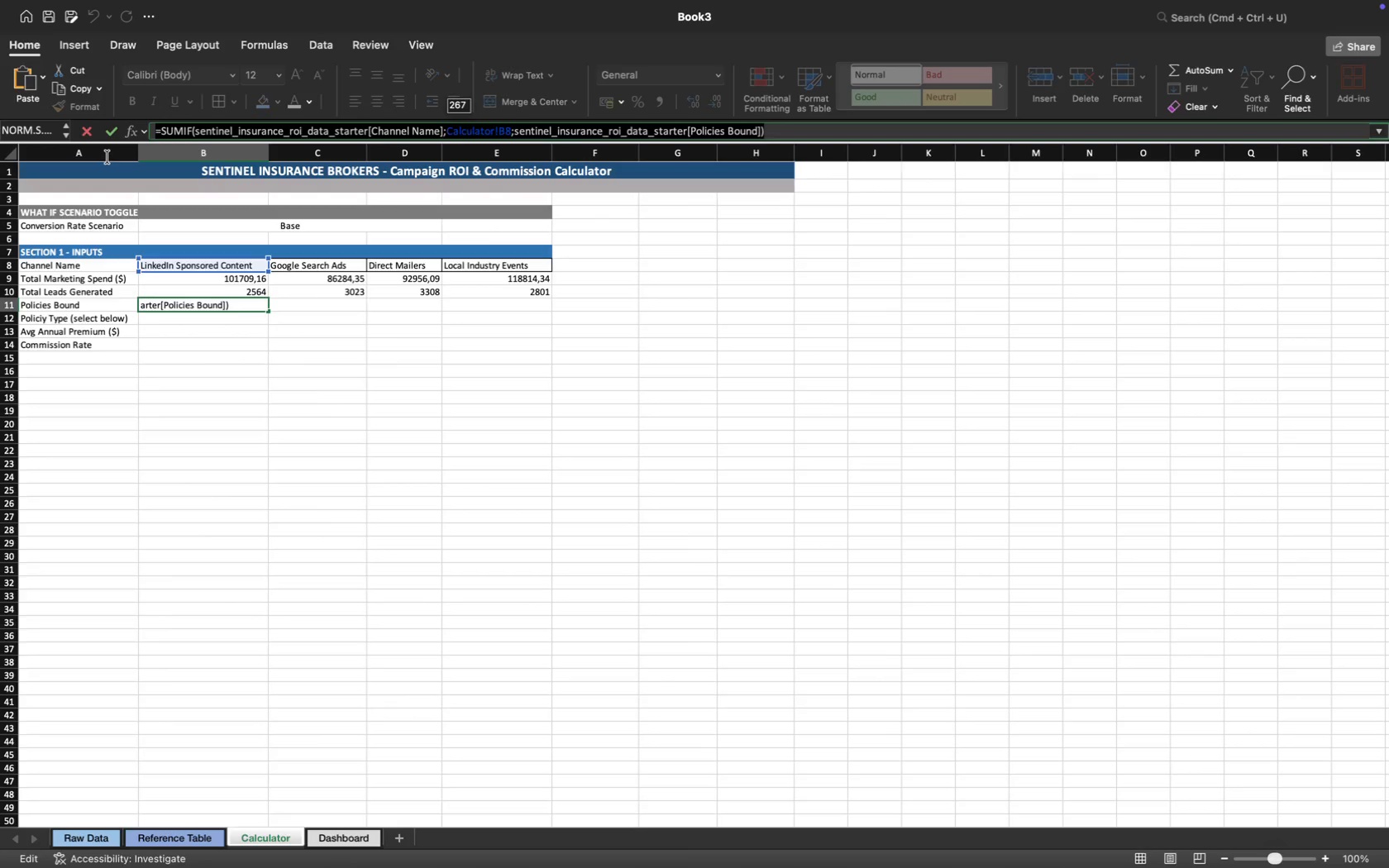 
key(Meta+C)
 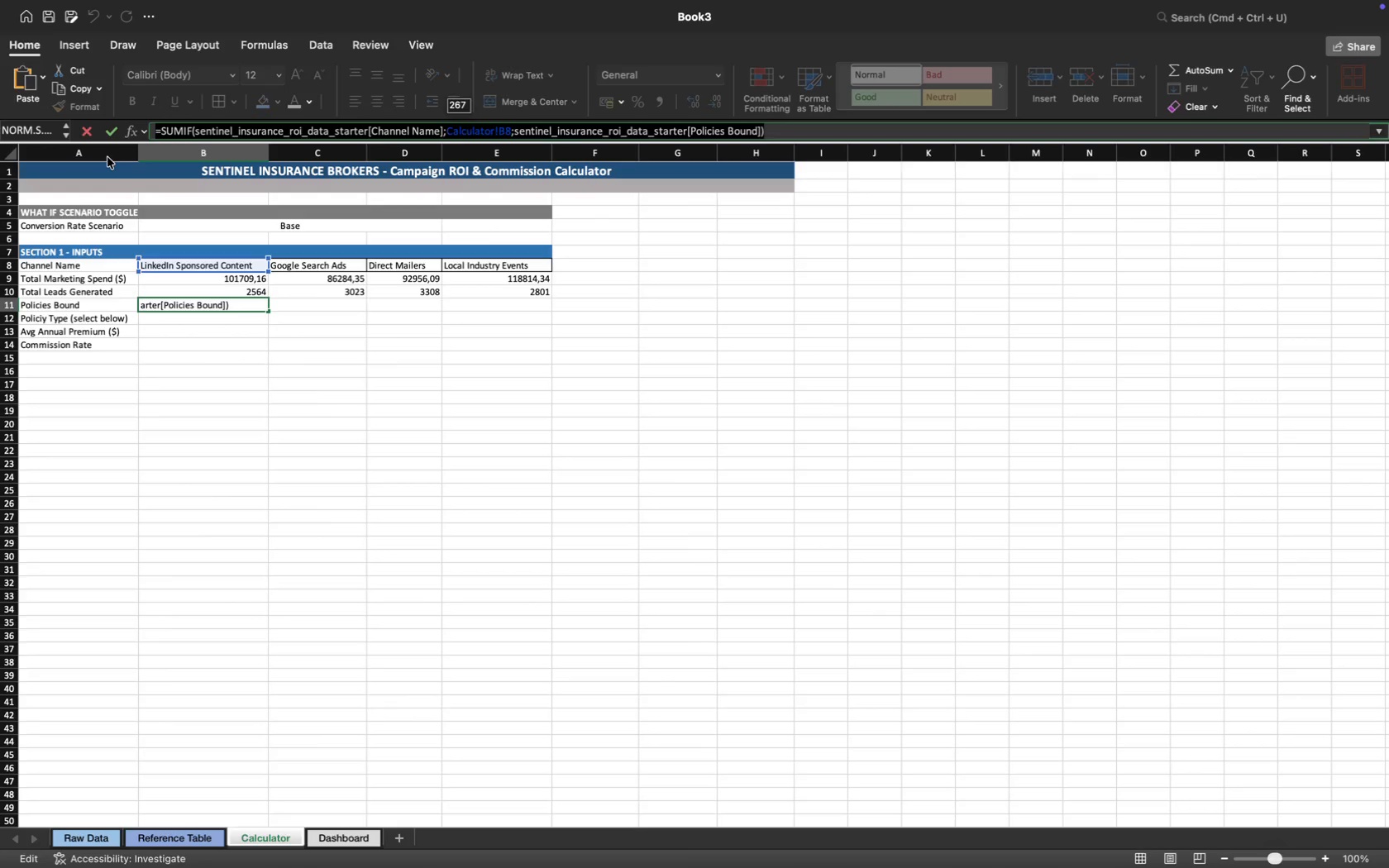 
key(Enter)
 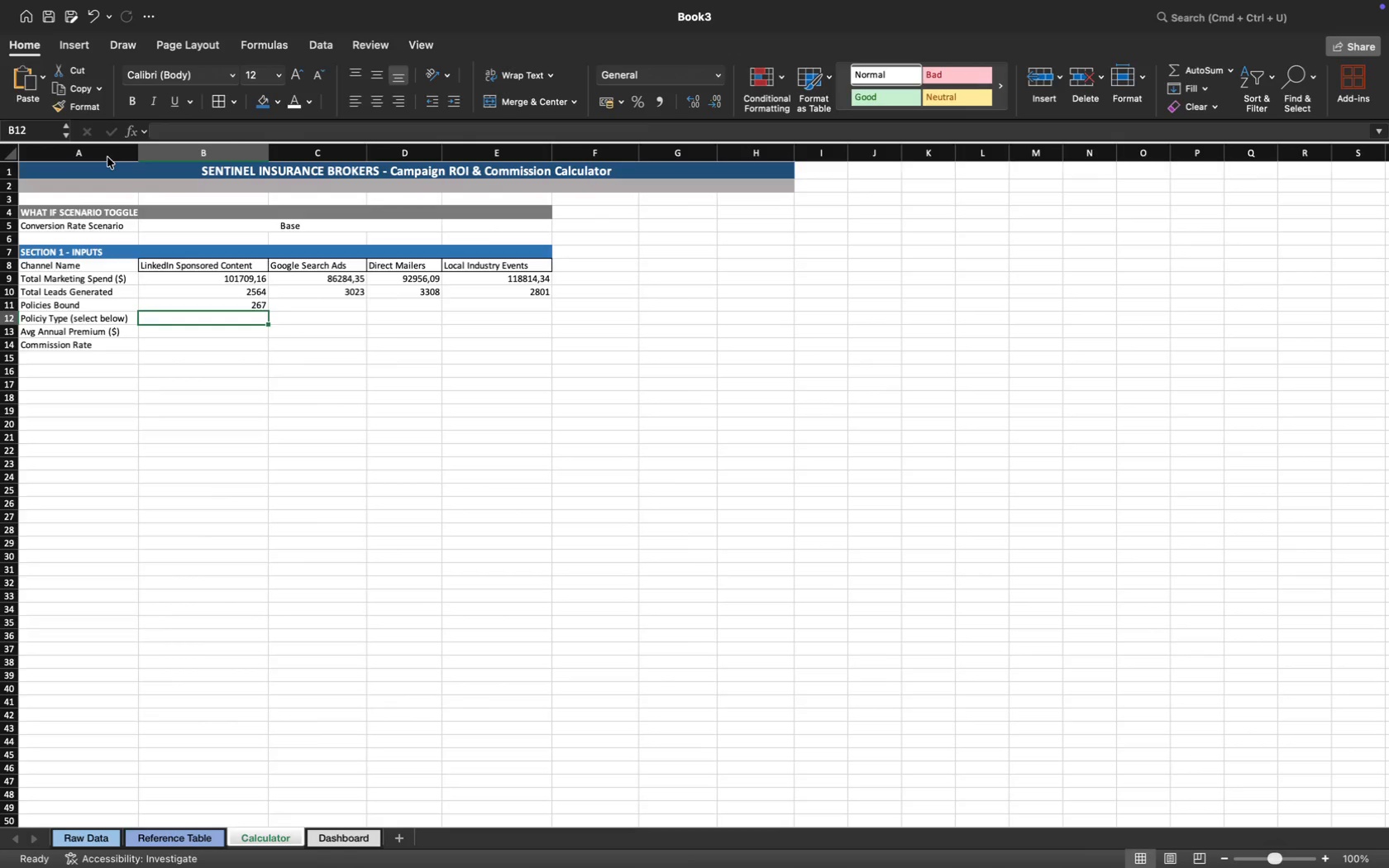 
key(ArrowUp)
 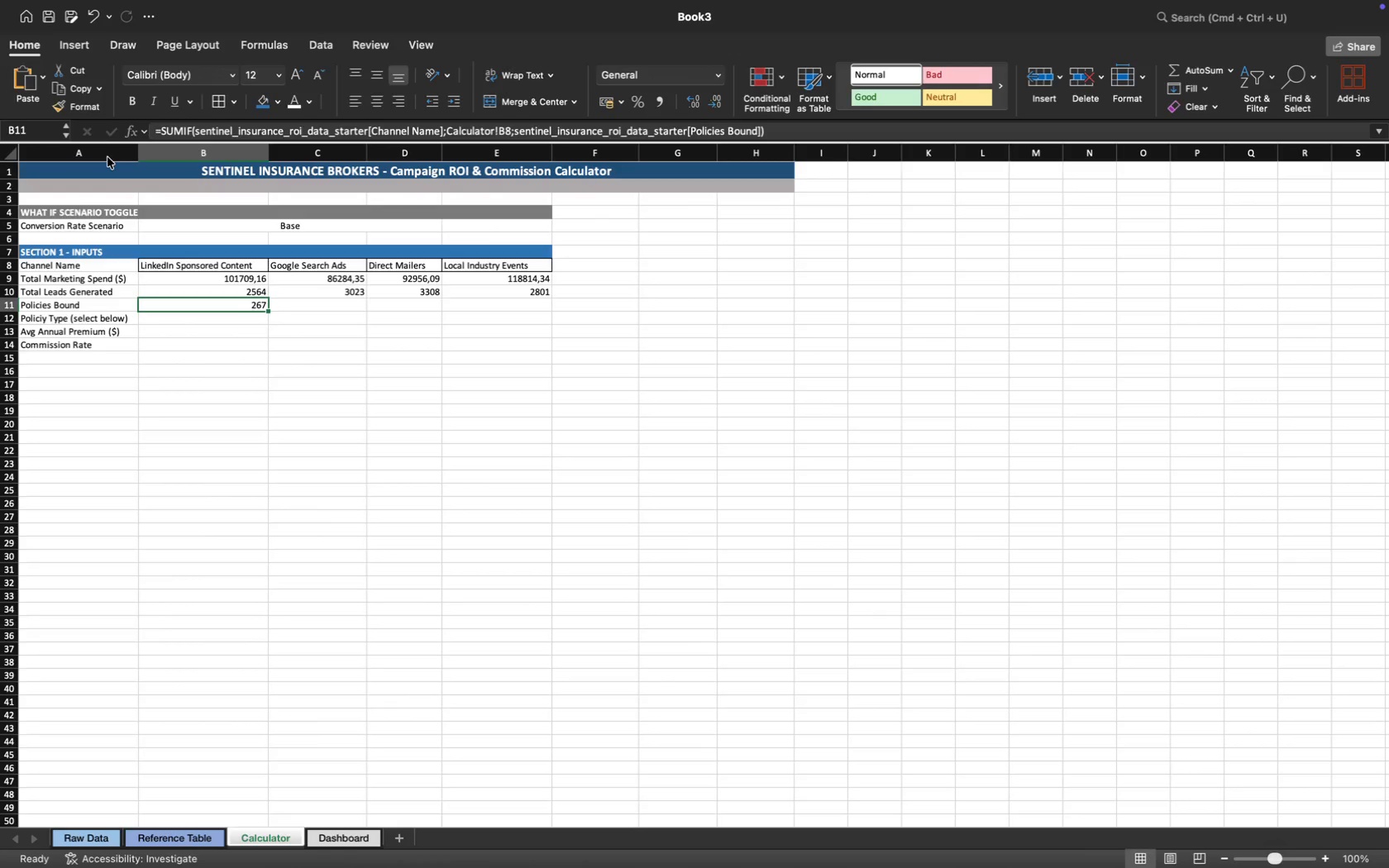 
key(ArrowRight)
 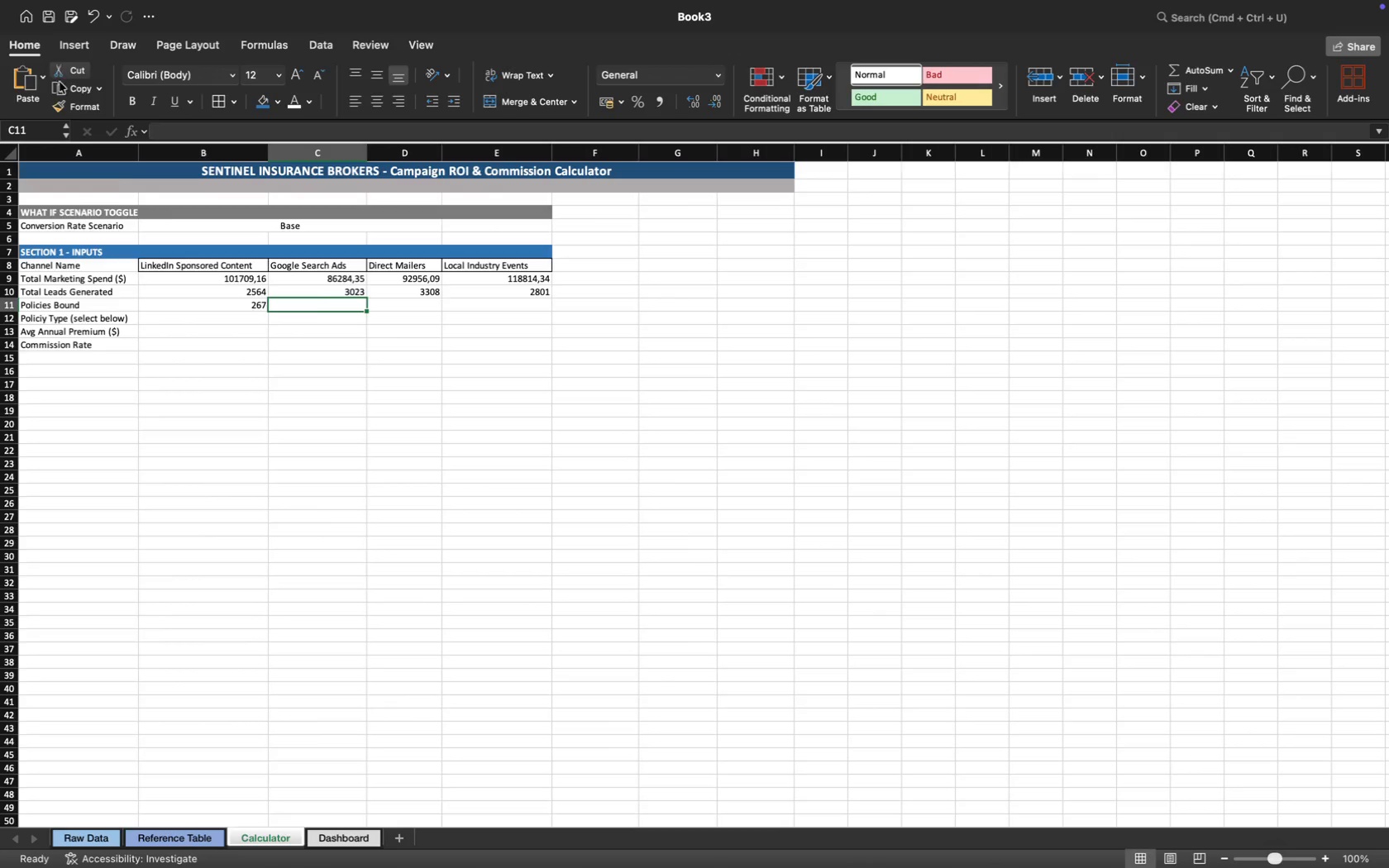 
key(Meta+CommandLeft)
 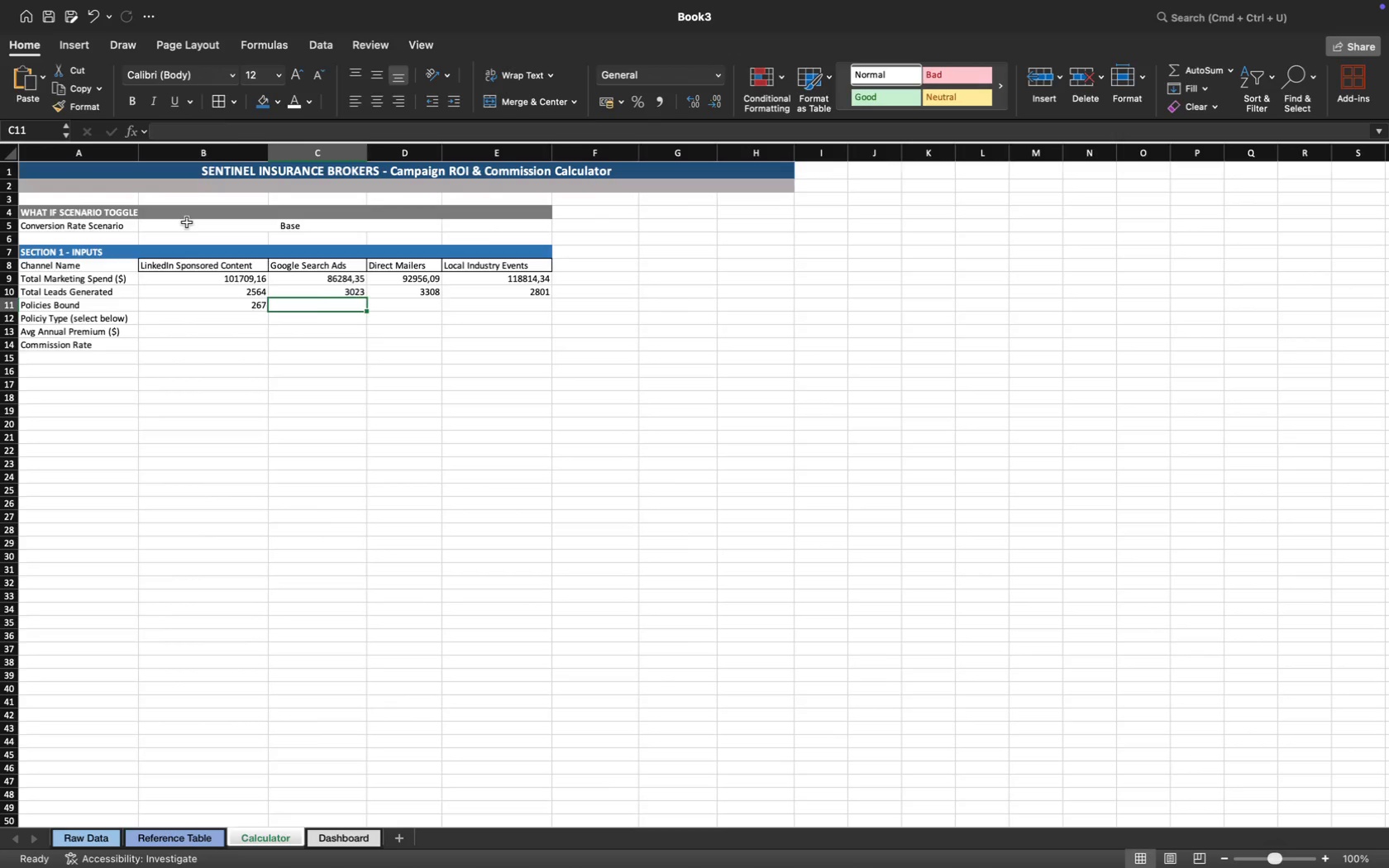 
key(Meta+V)
 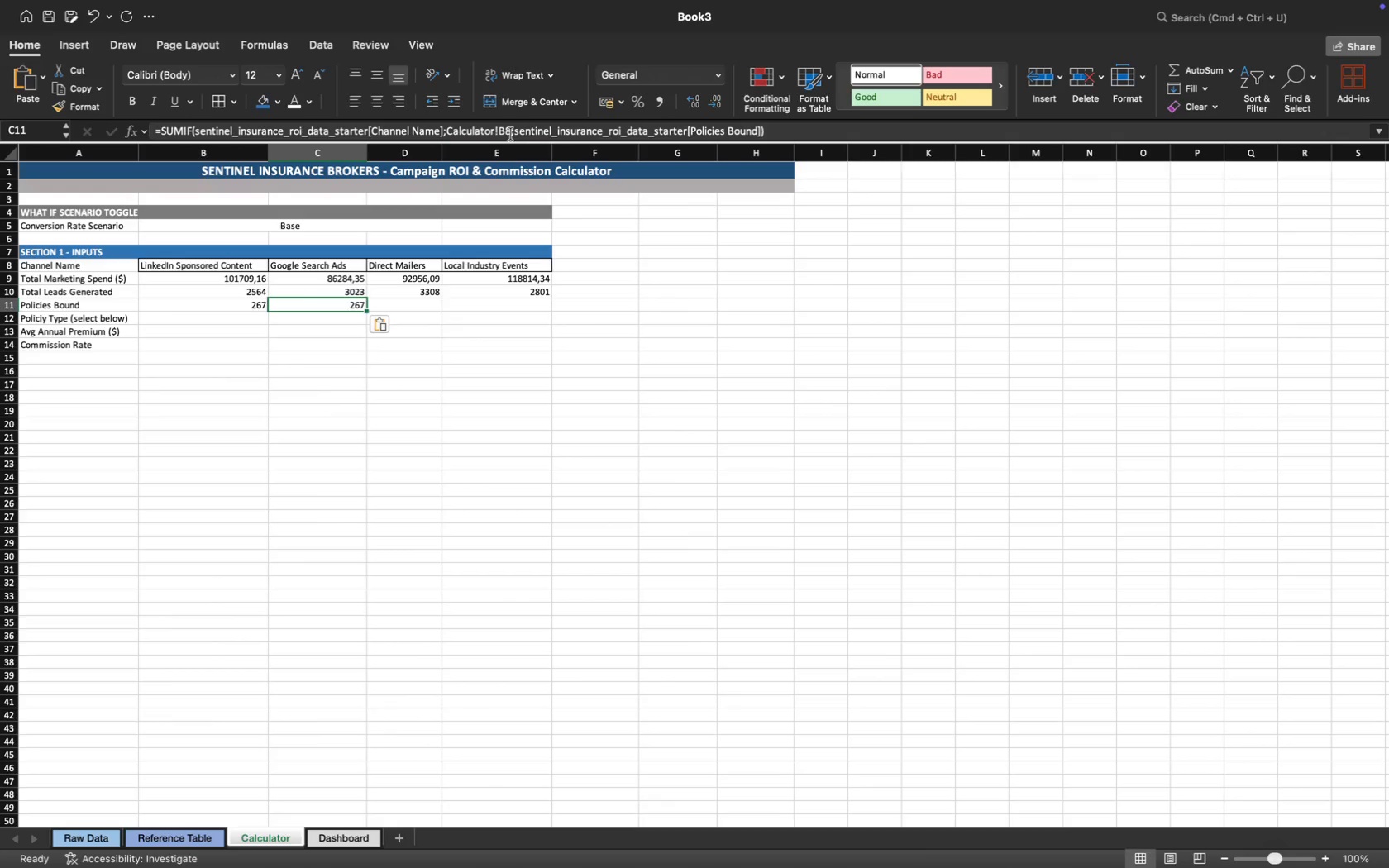 
left_click([504, 131])
 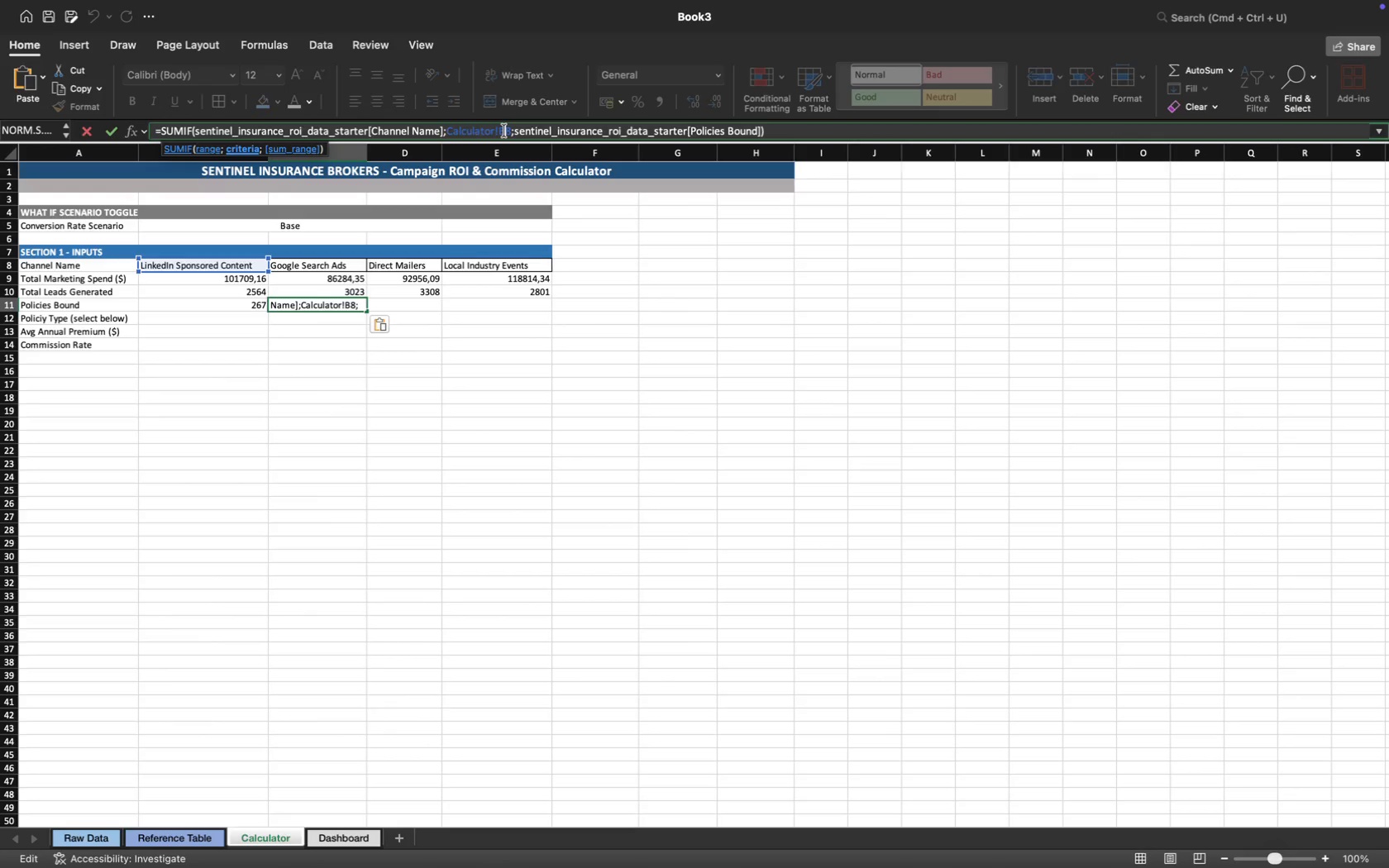 
key(Backspace)
 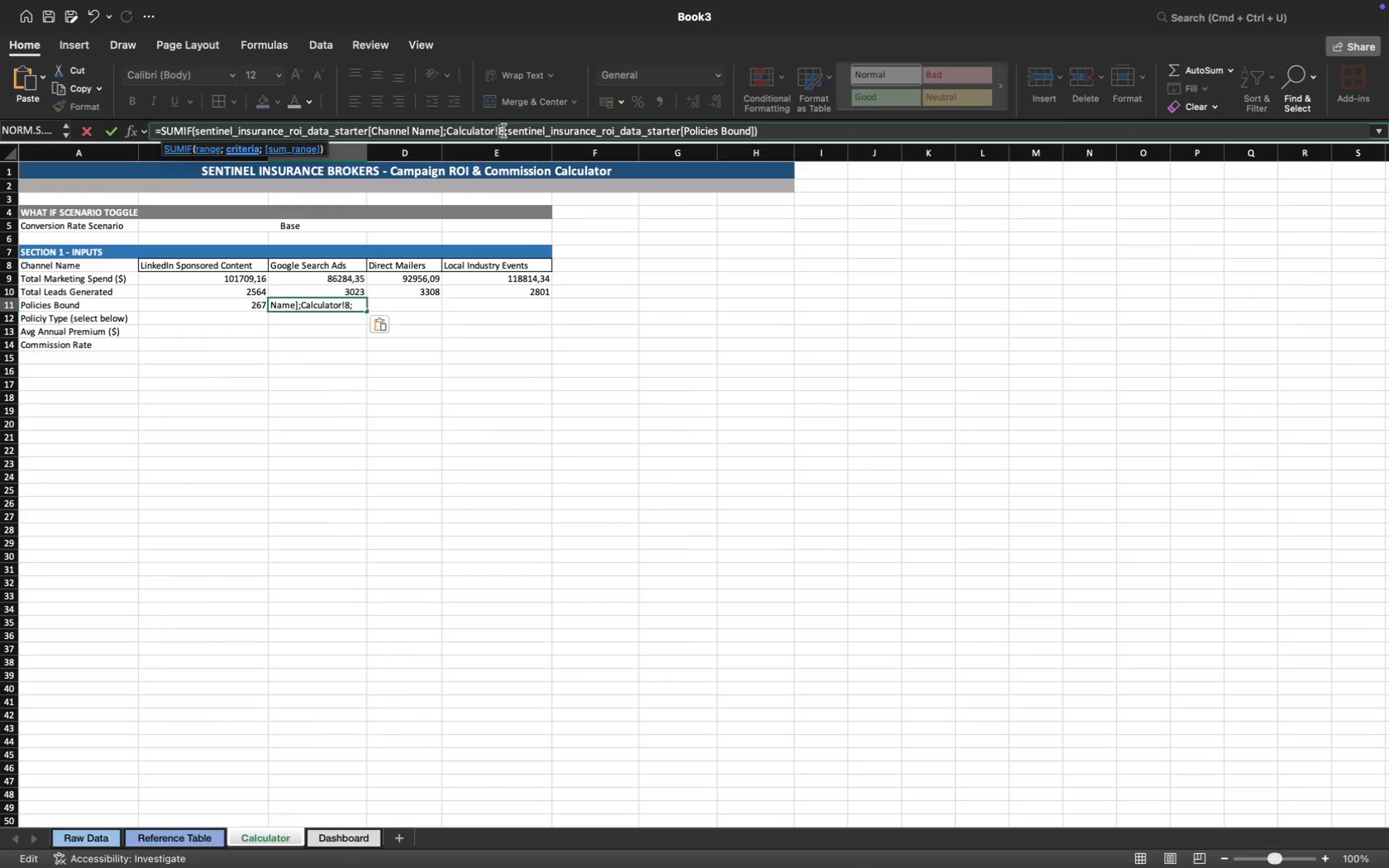 
key(Shift+C)
 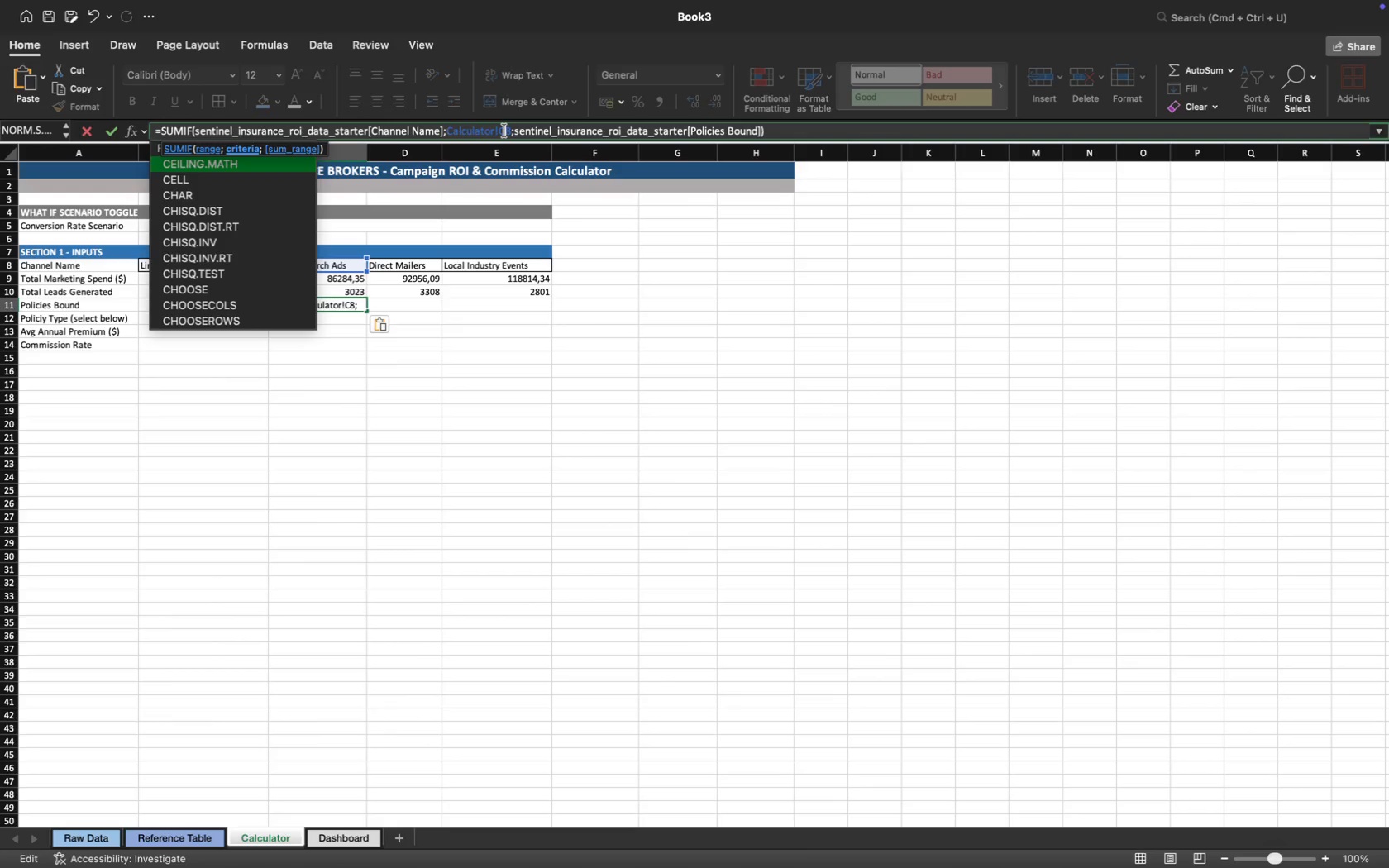 
key(Enter)
 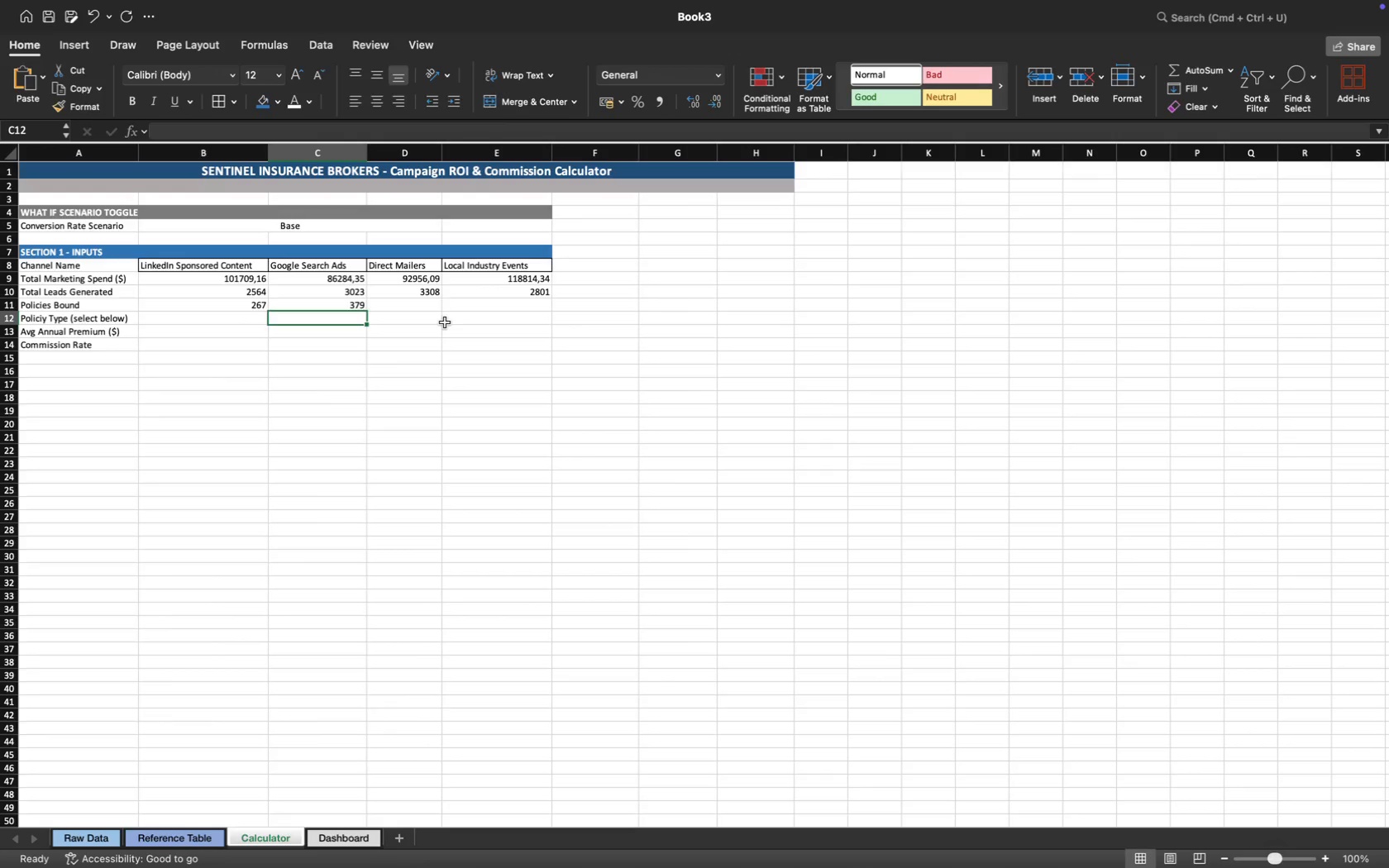 
left_click([418, 306])
 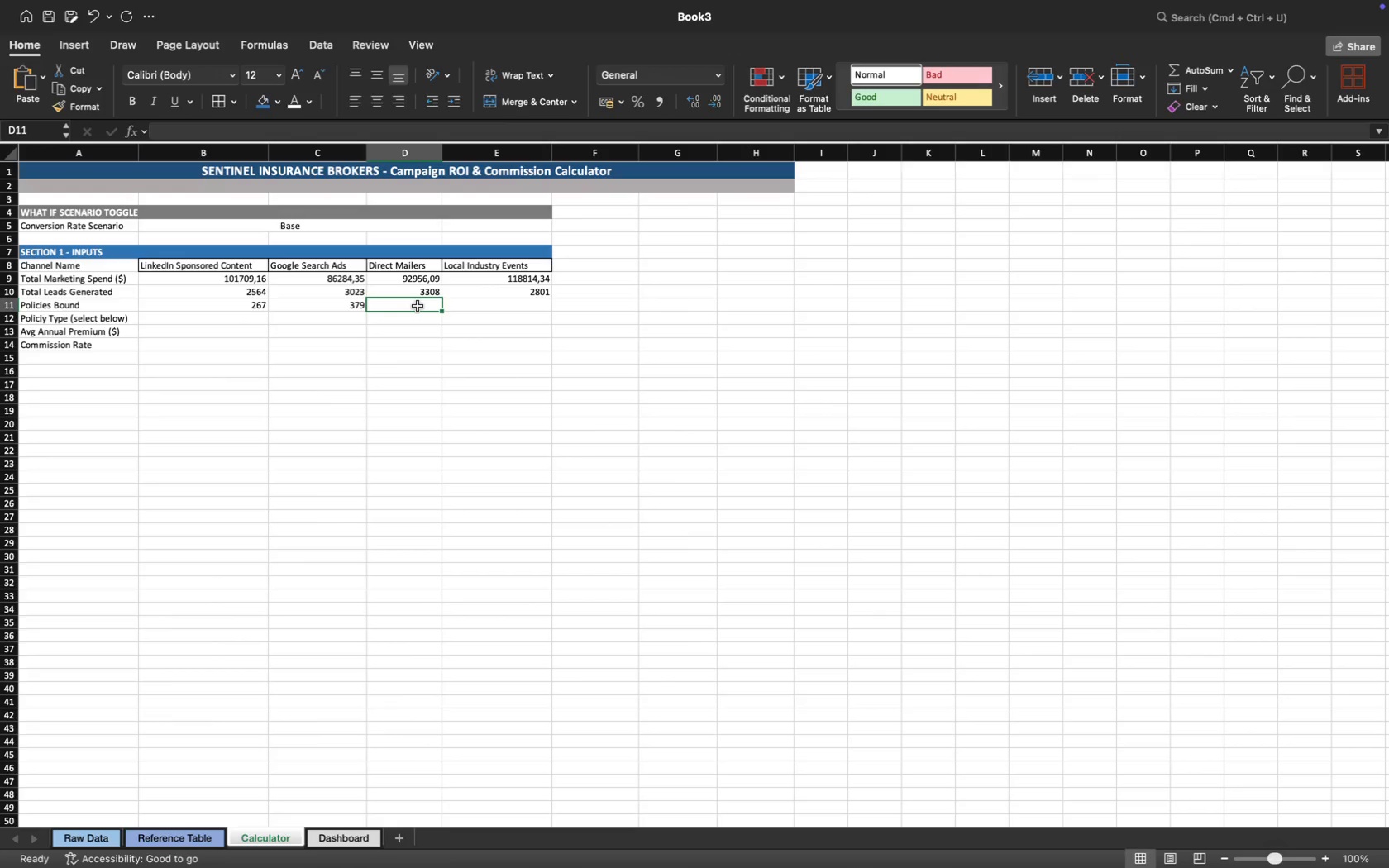 
key(Meta+V)
 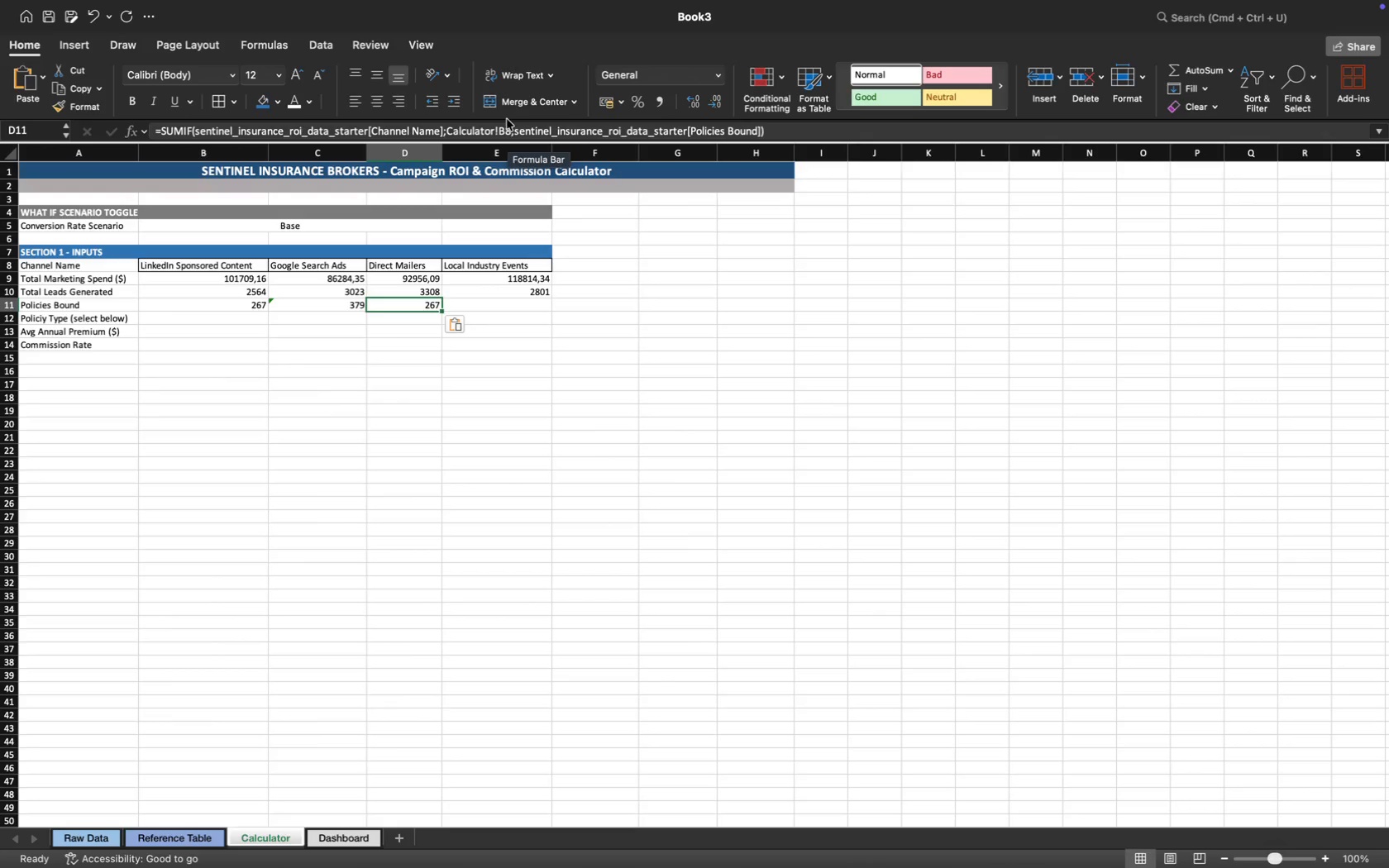 
wait(5.91)
 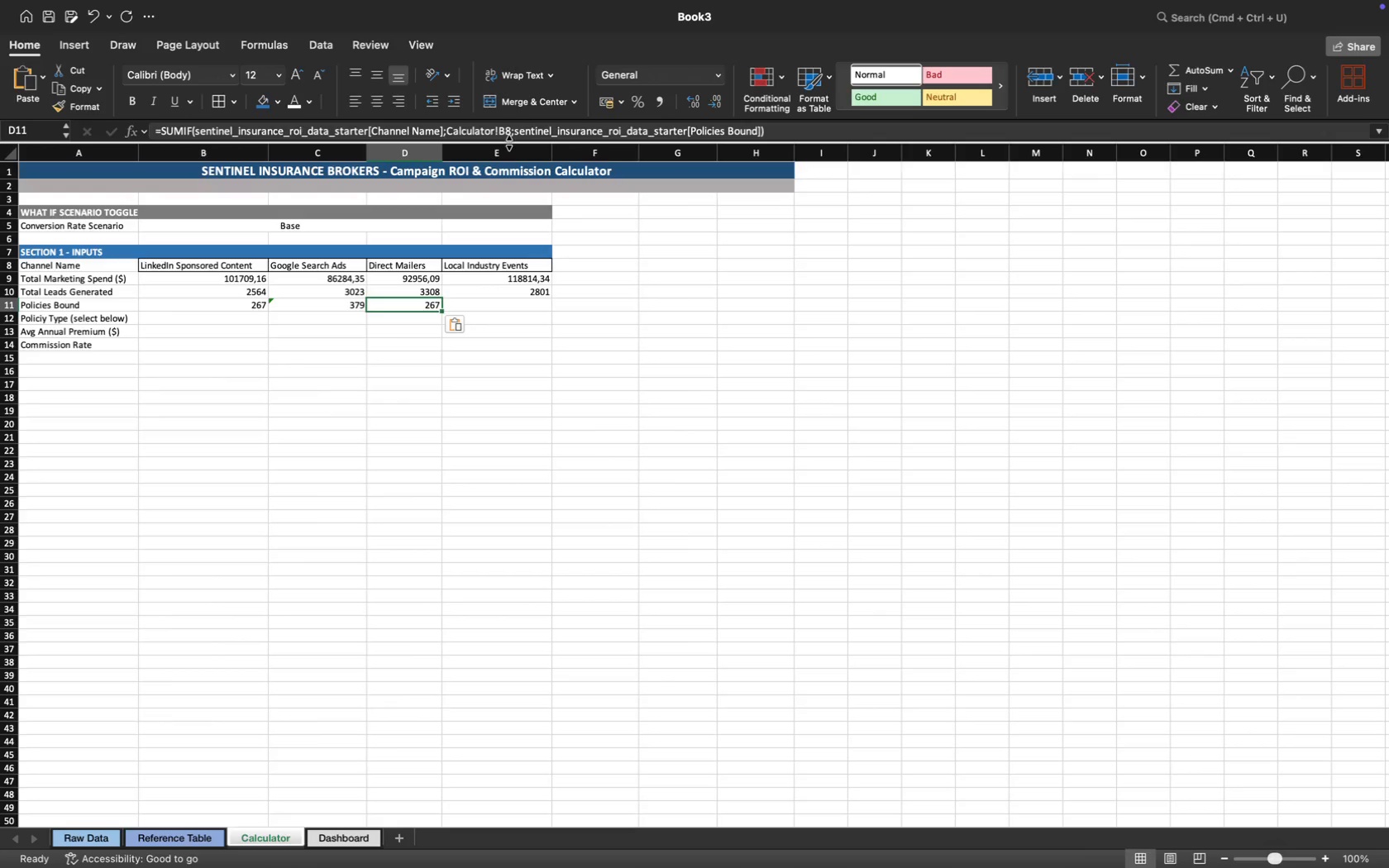 
left_click([505, 129])
 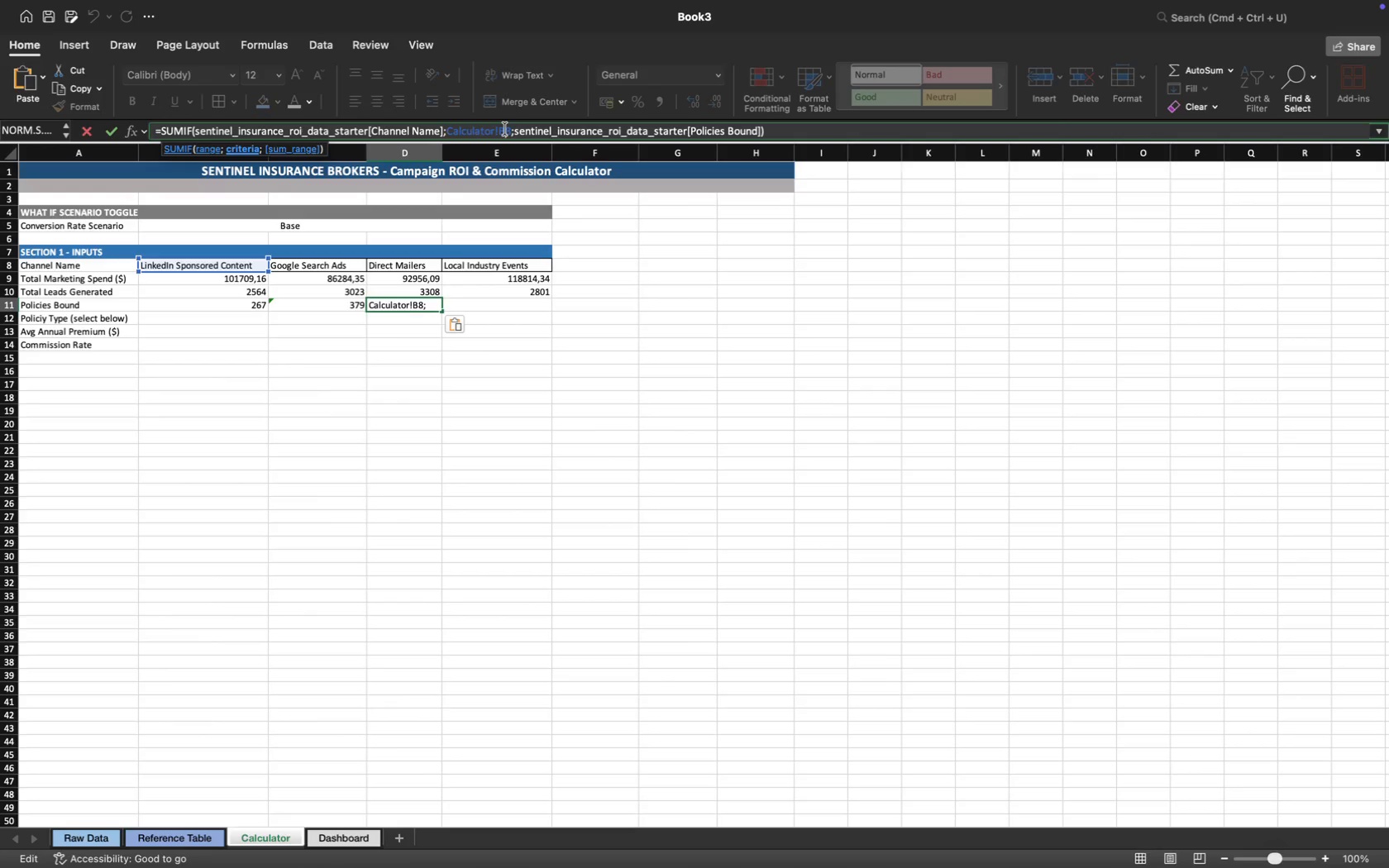 
key(Backspace)
 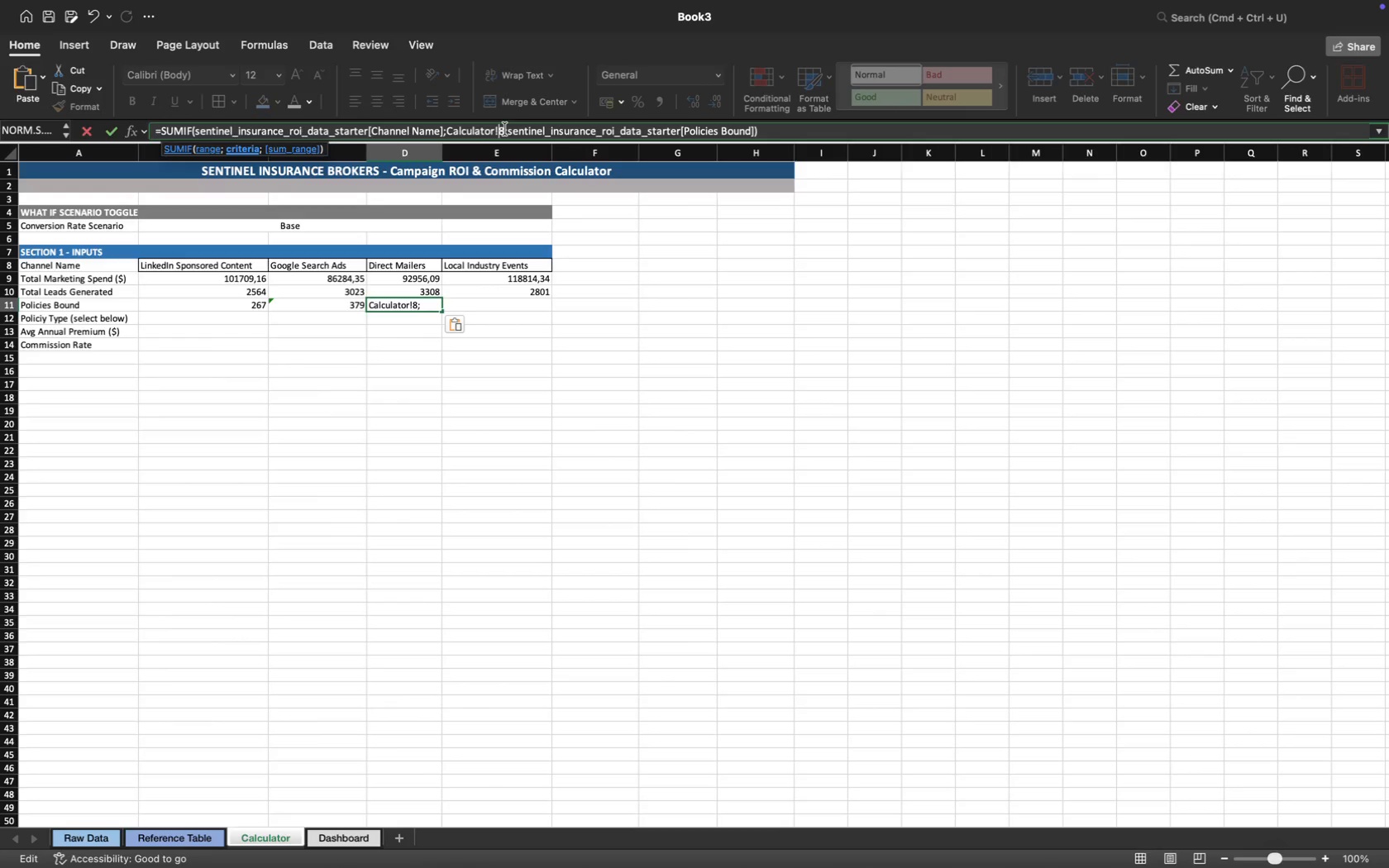 
key(Shift+D)
 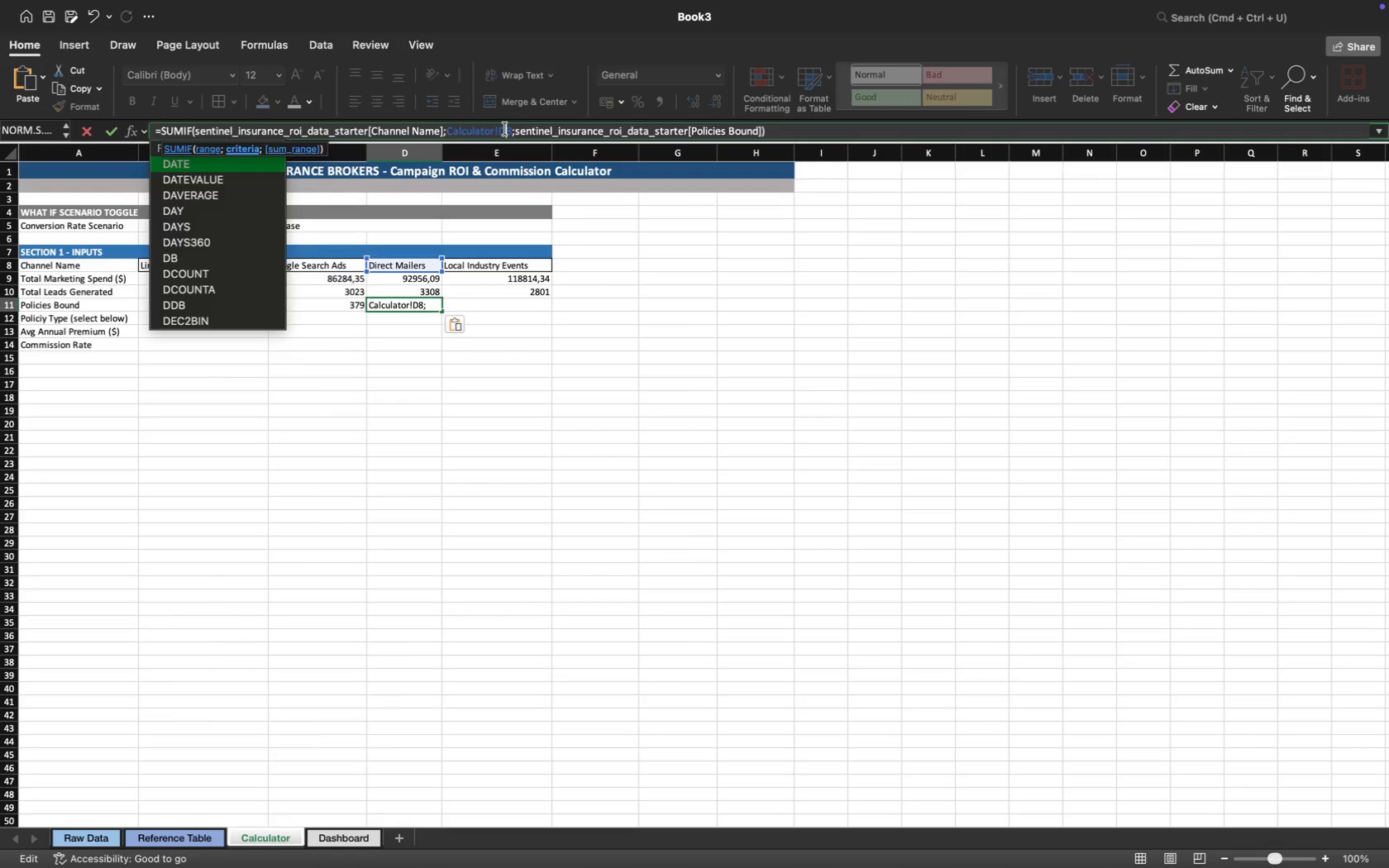 
key(Enter)
 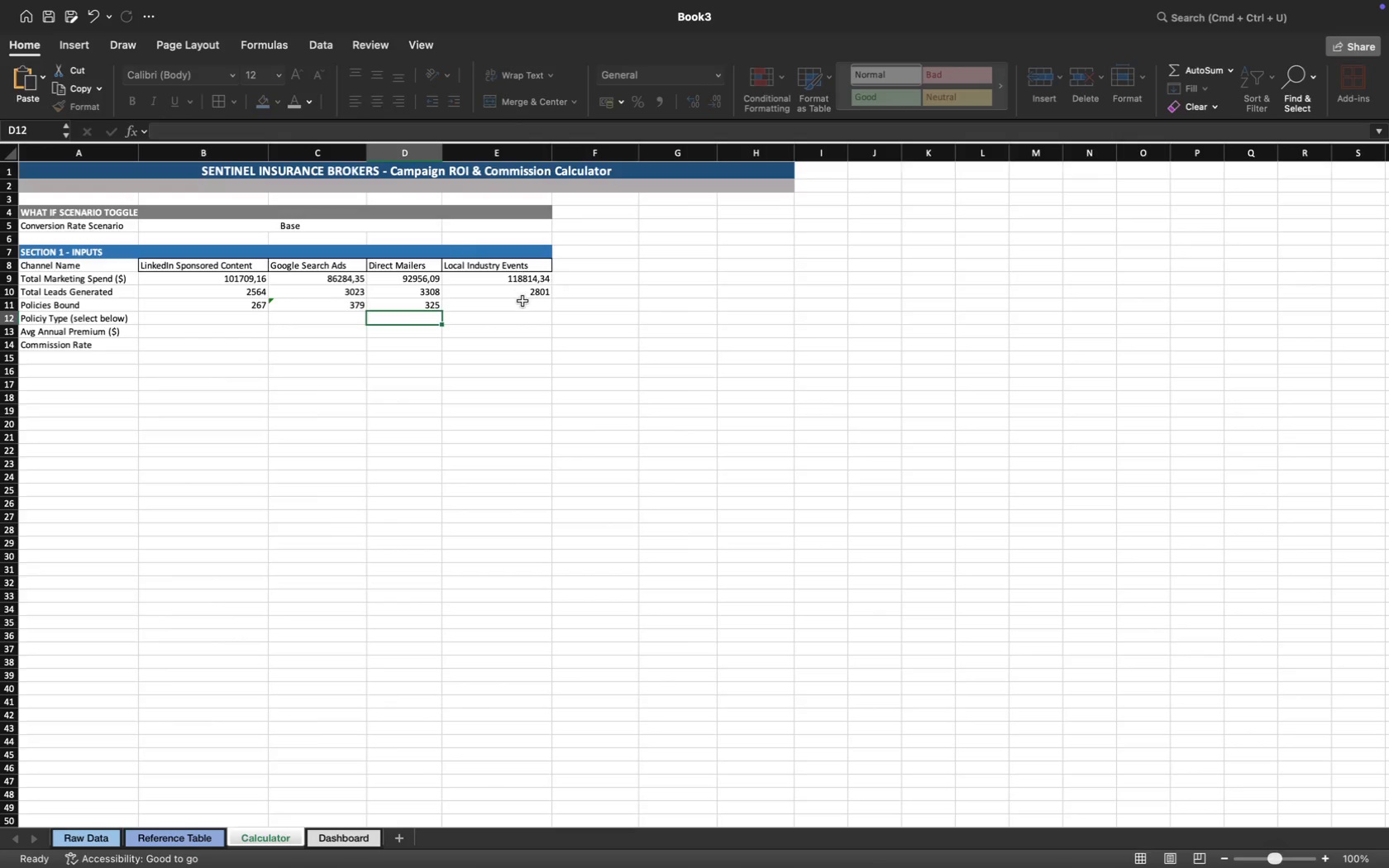 
left_click([523, 303])
 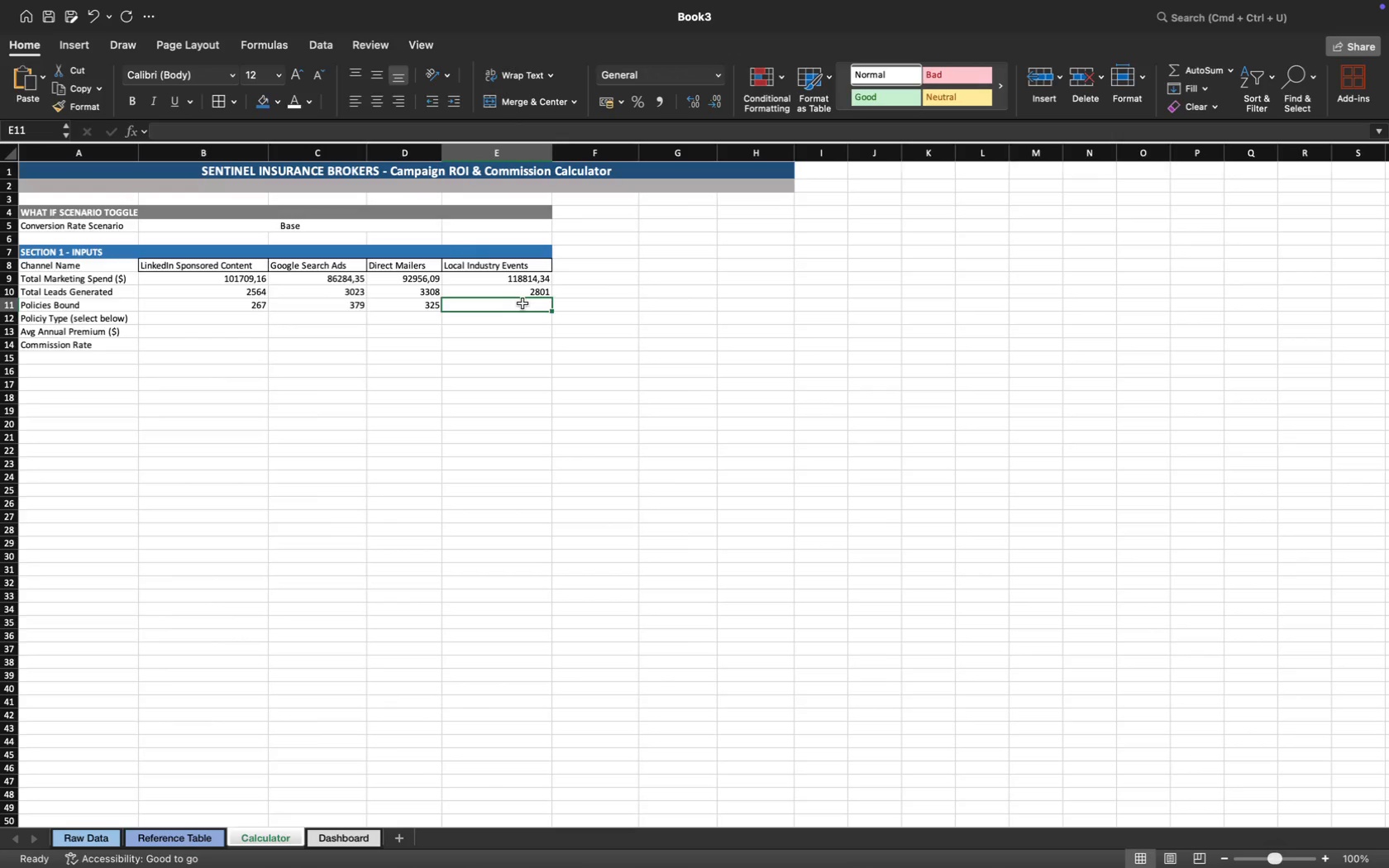 
key(Meta+CommandLeft)
 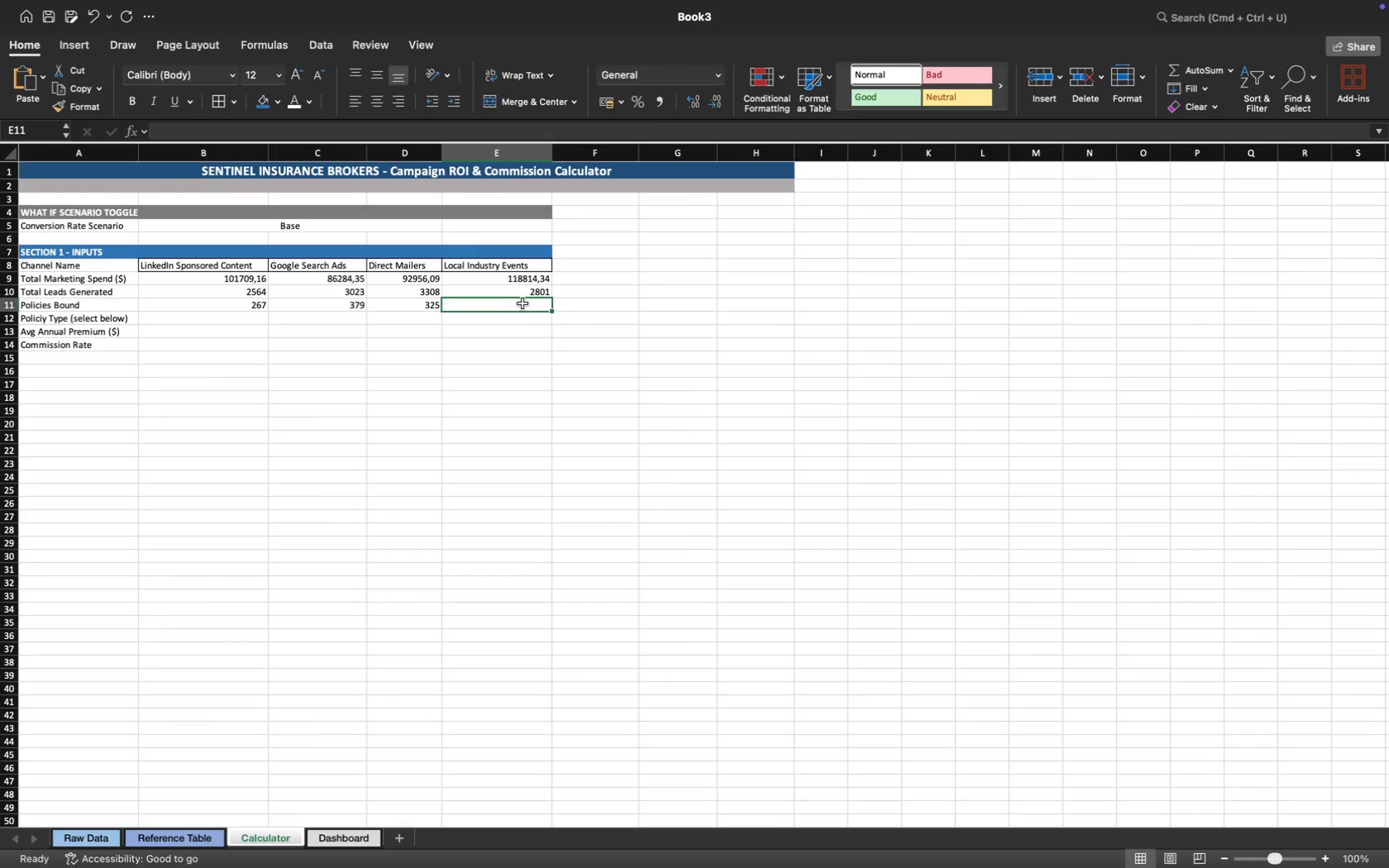 
key(Meta+V)
 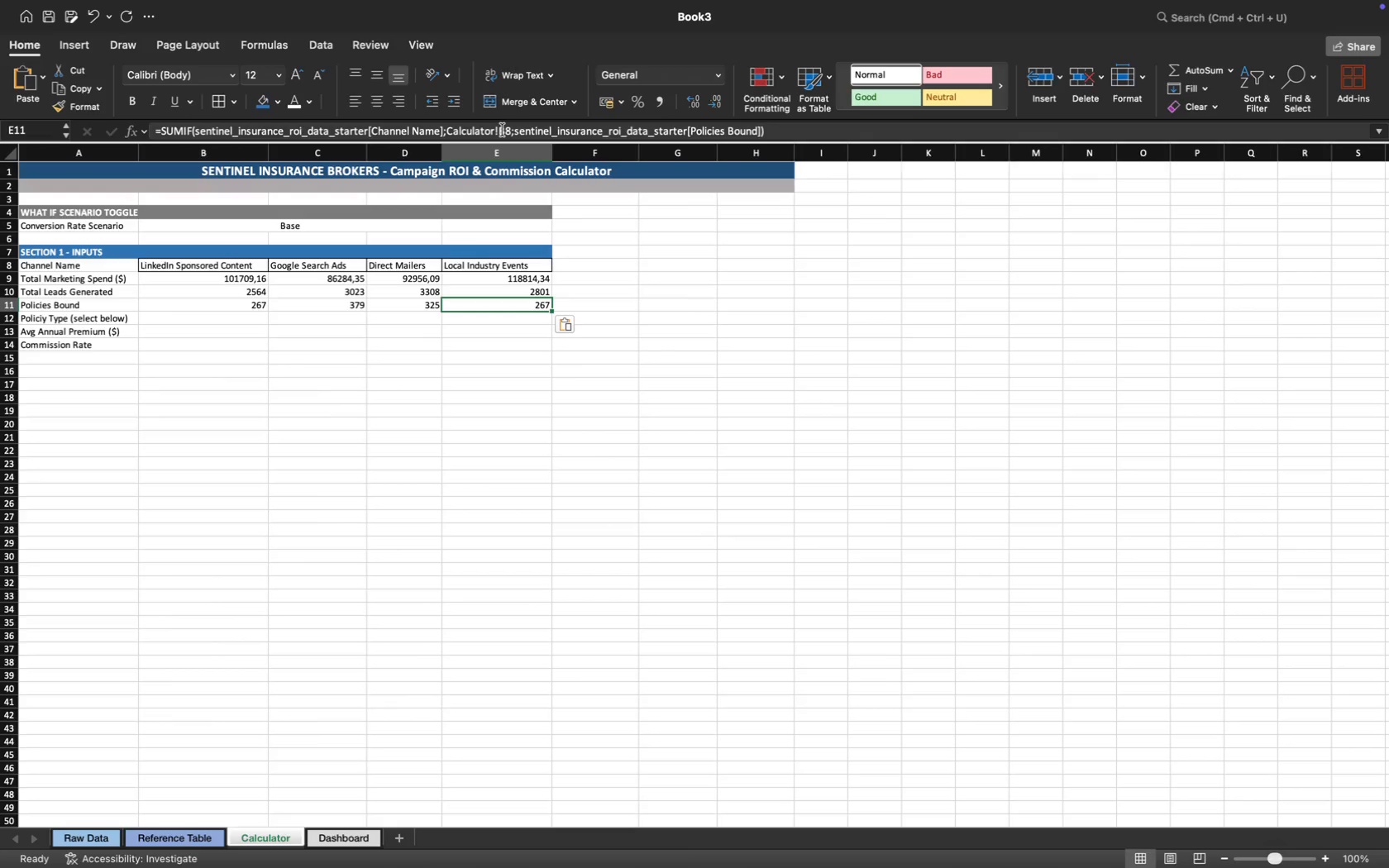 
key(Backspace)
 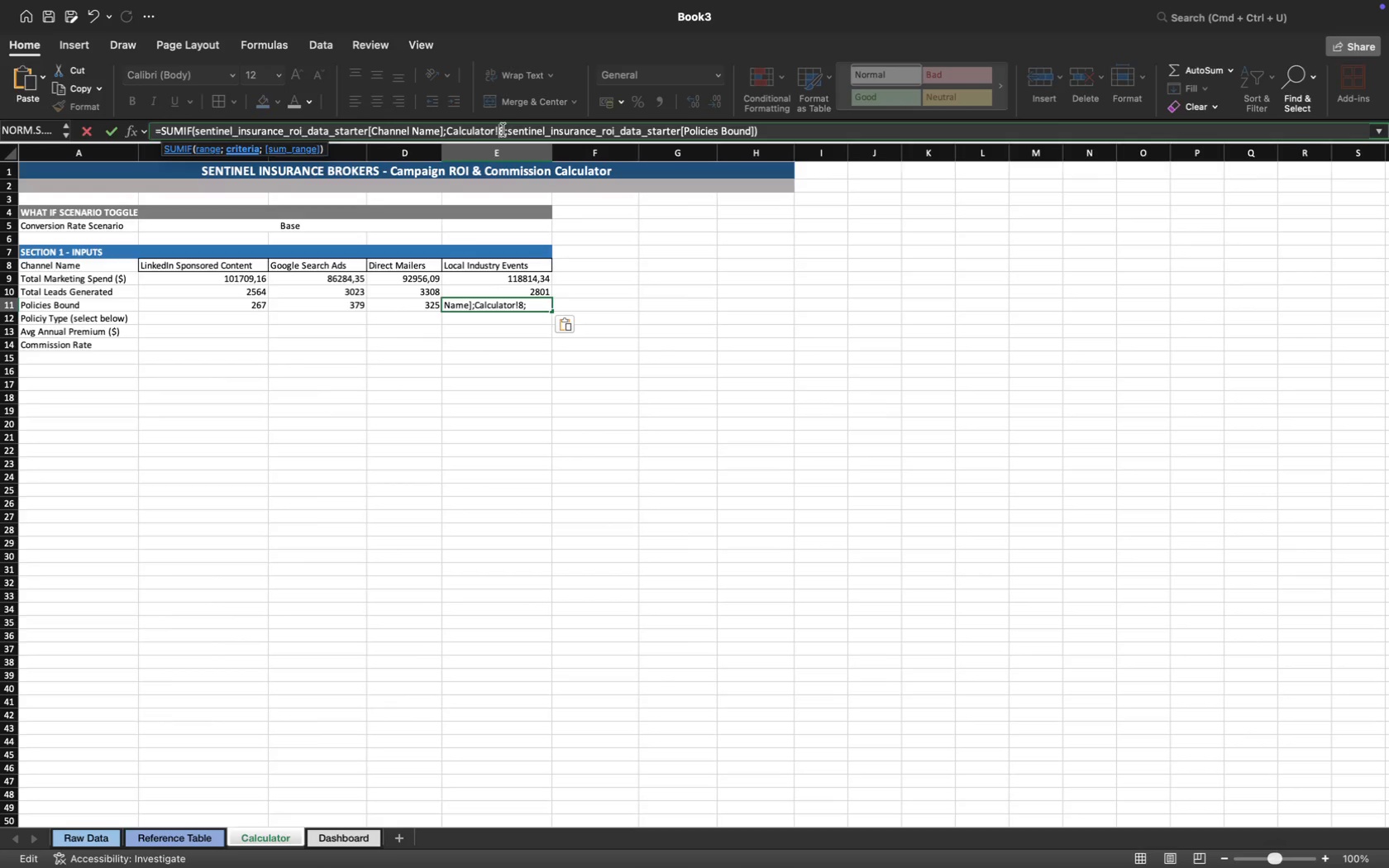 
key(Shift+E)
 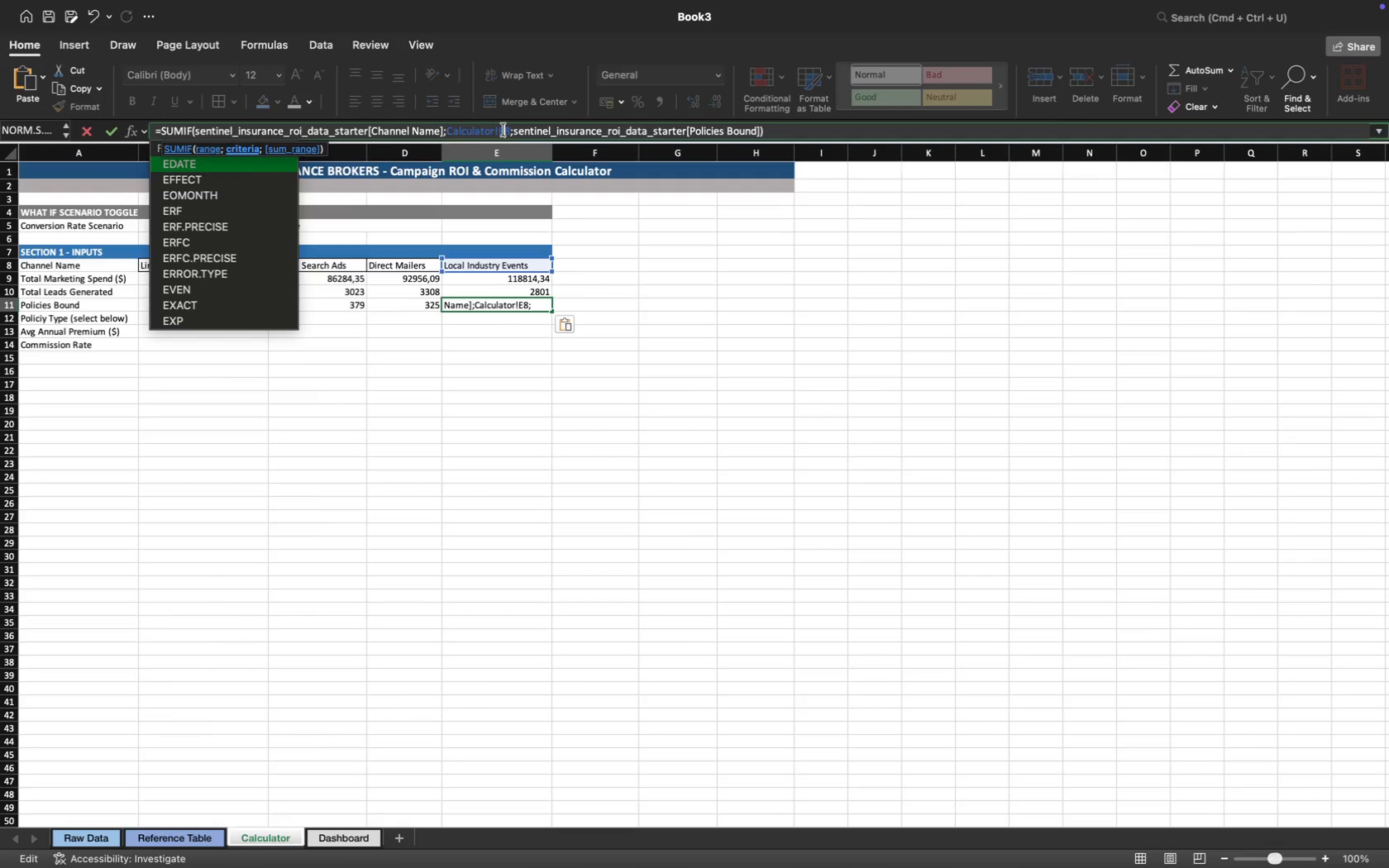 
key(Enter)
 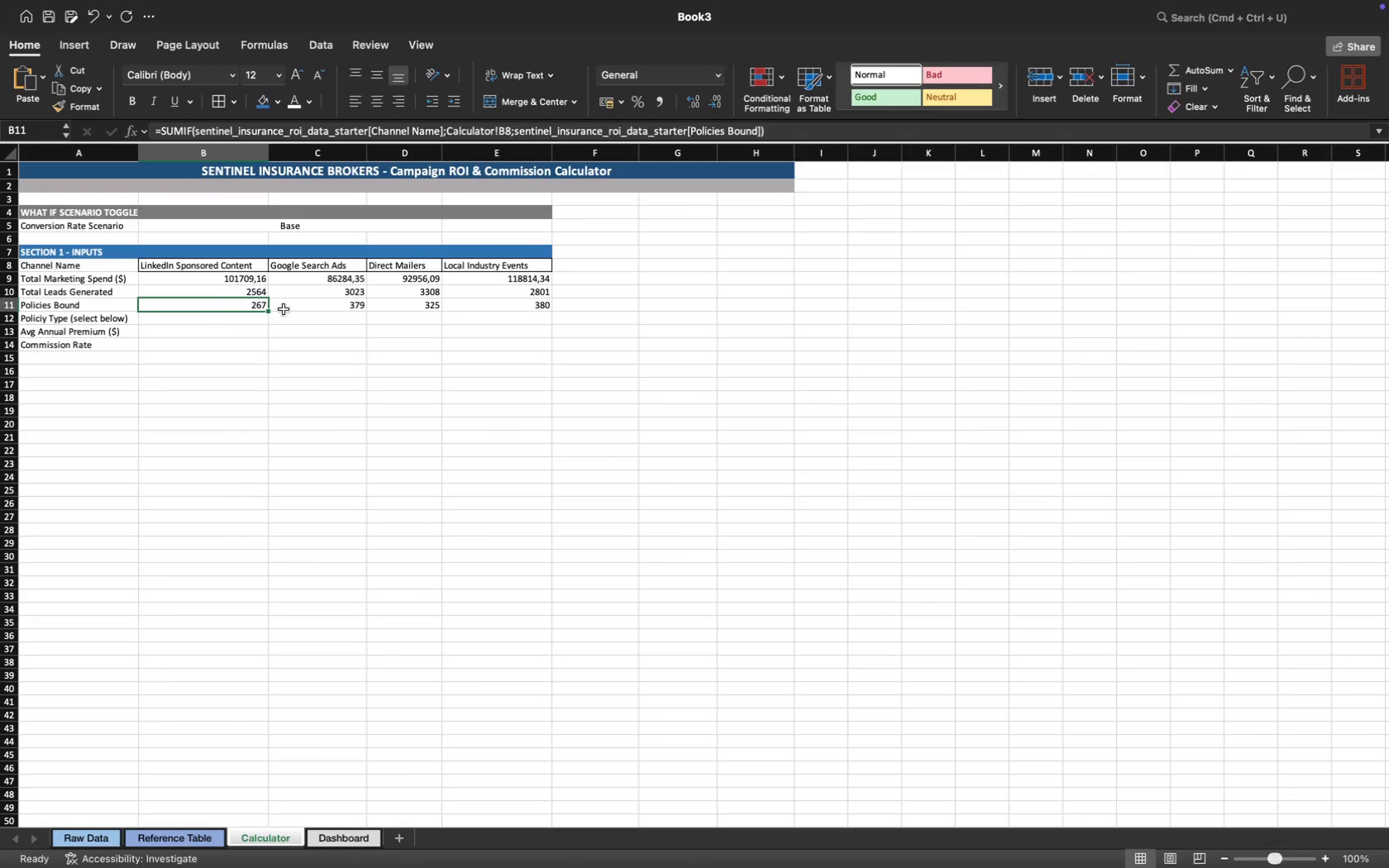 
left_click([314, 307])
 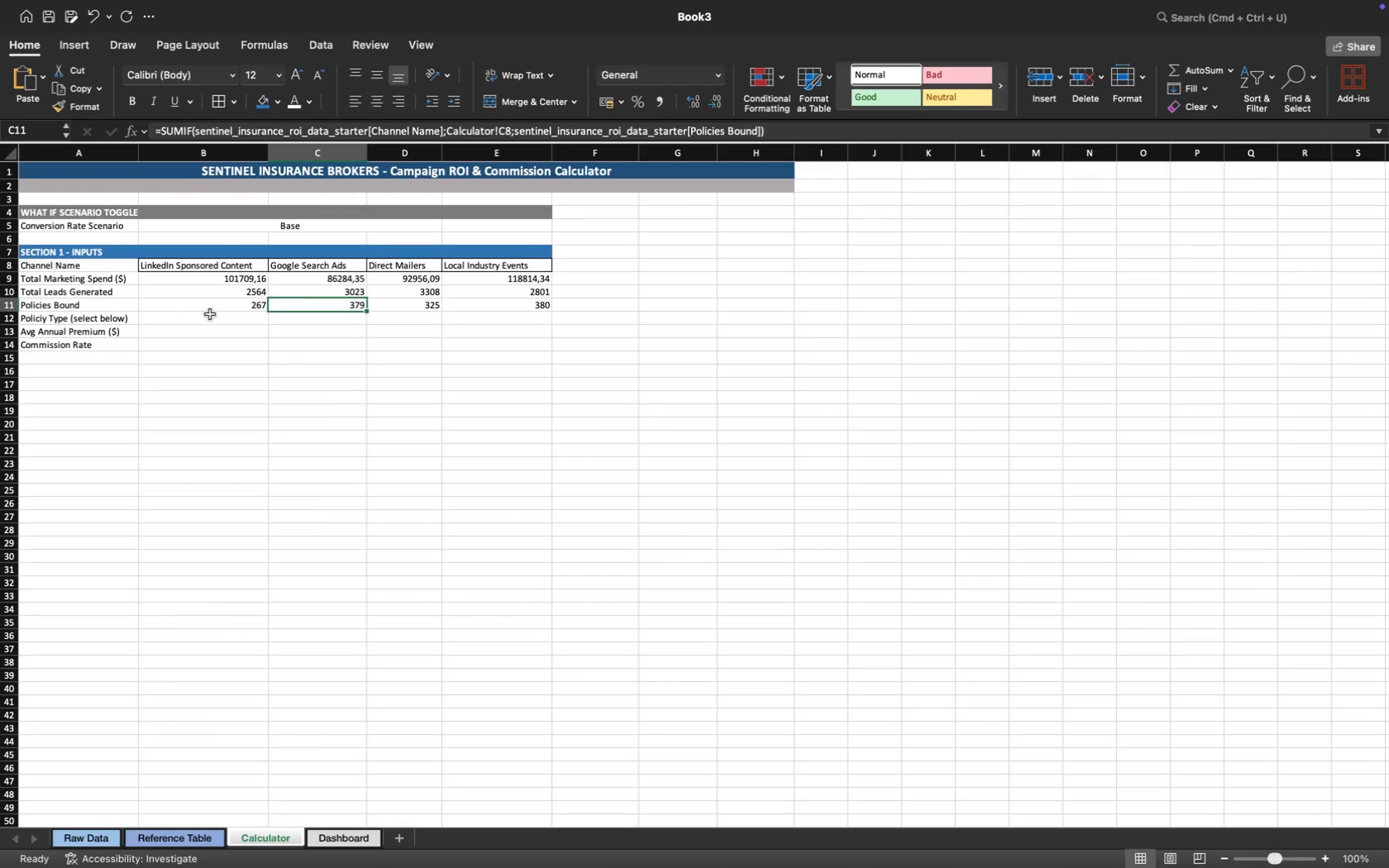 
wait(6.08)
 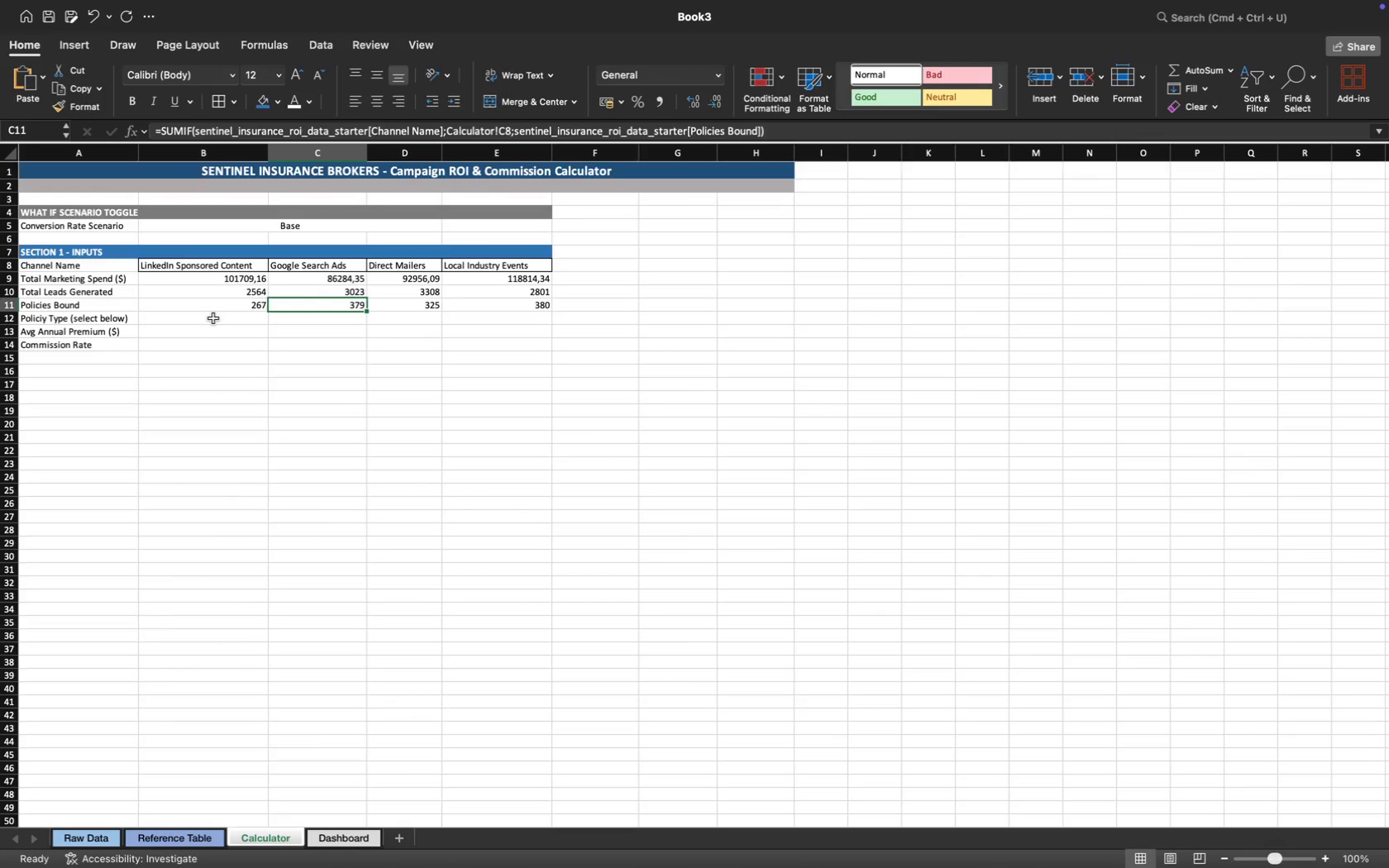 
left_click([236, 307])
 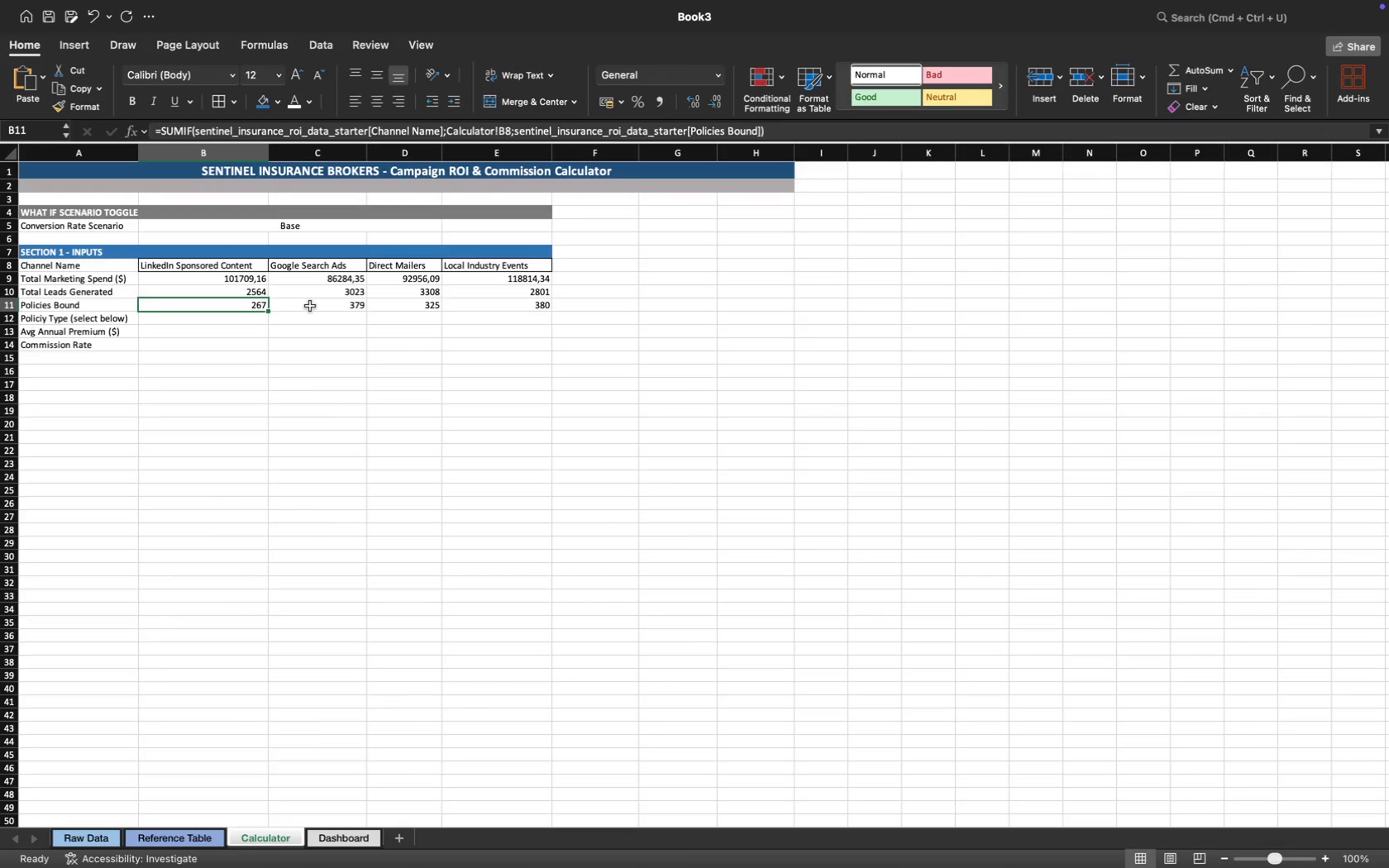 
left_click([316, 307])
 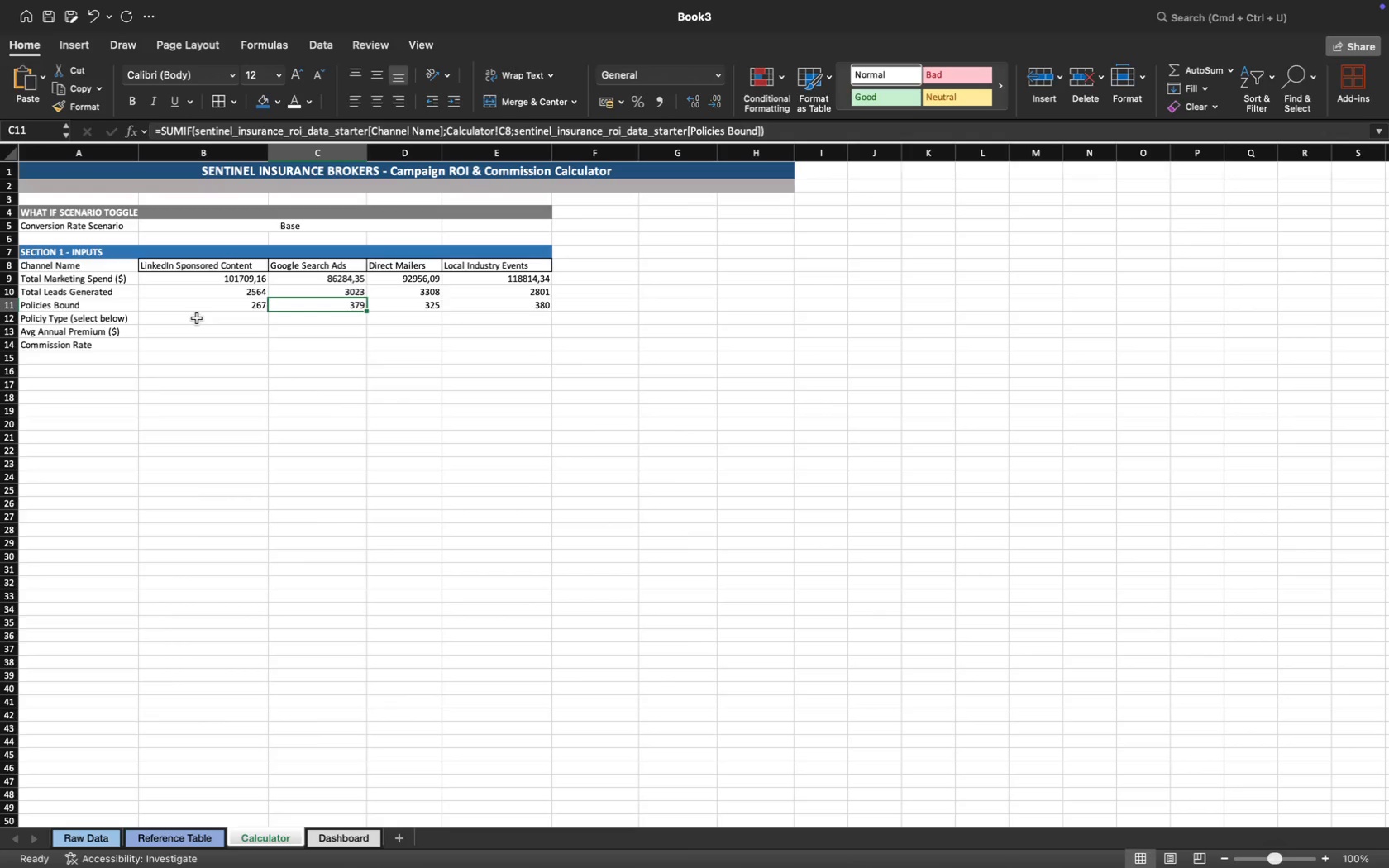 
wait(5.42)
 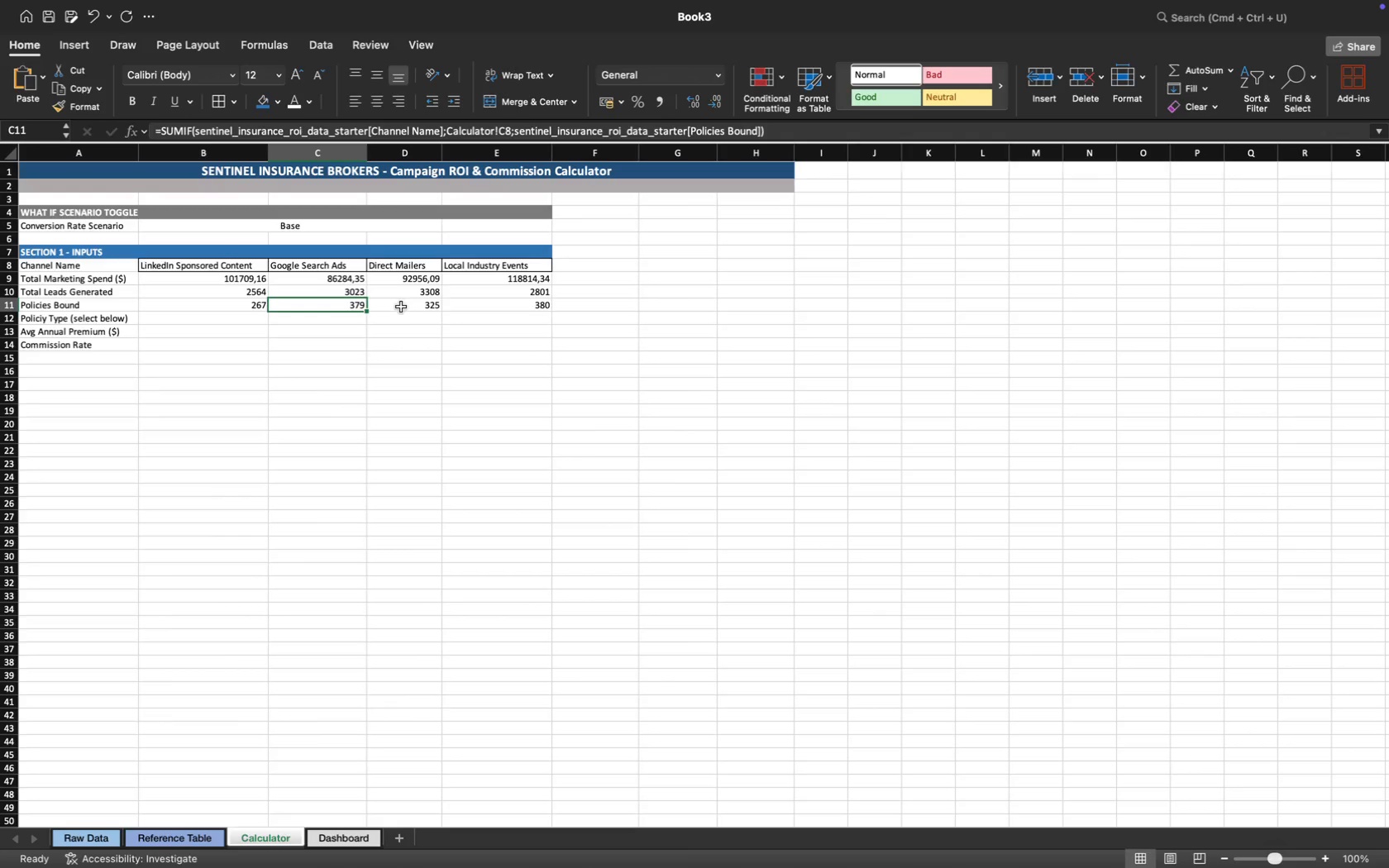 
left_click([197, 318])
 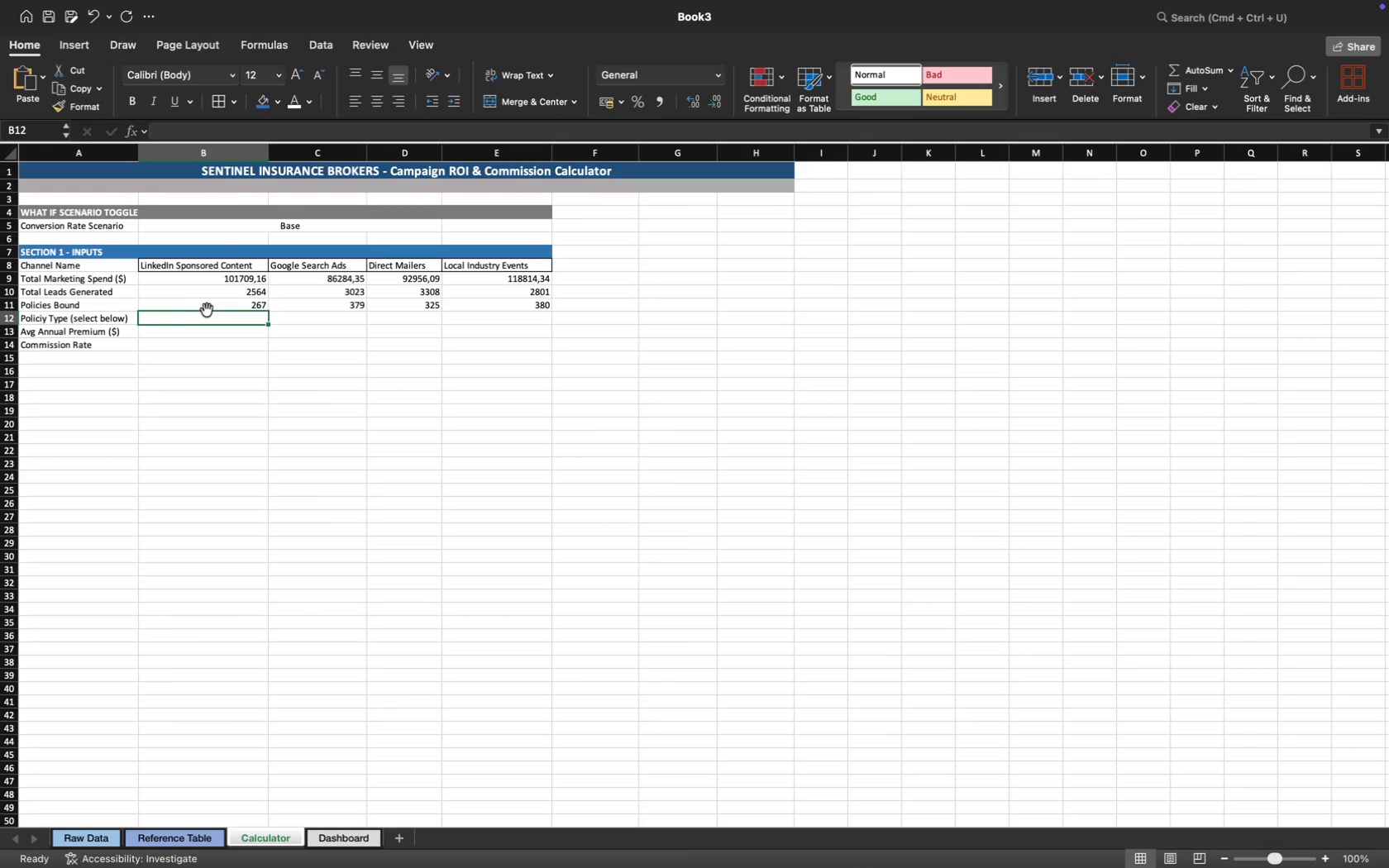 
wait(39.42)
 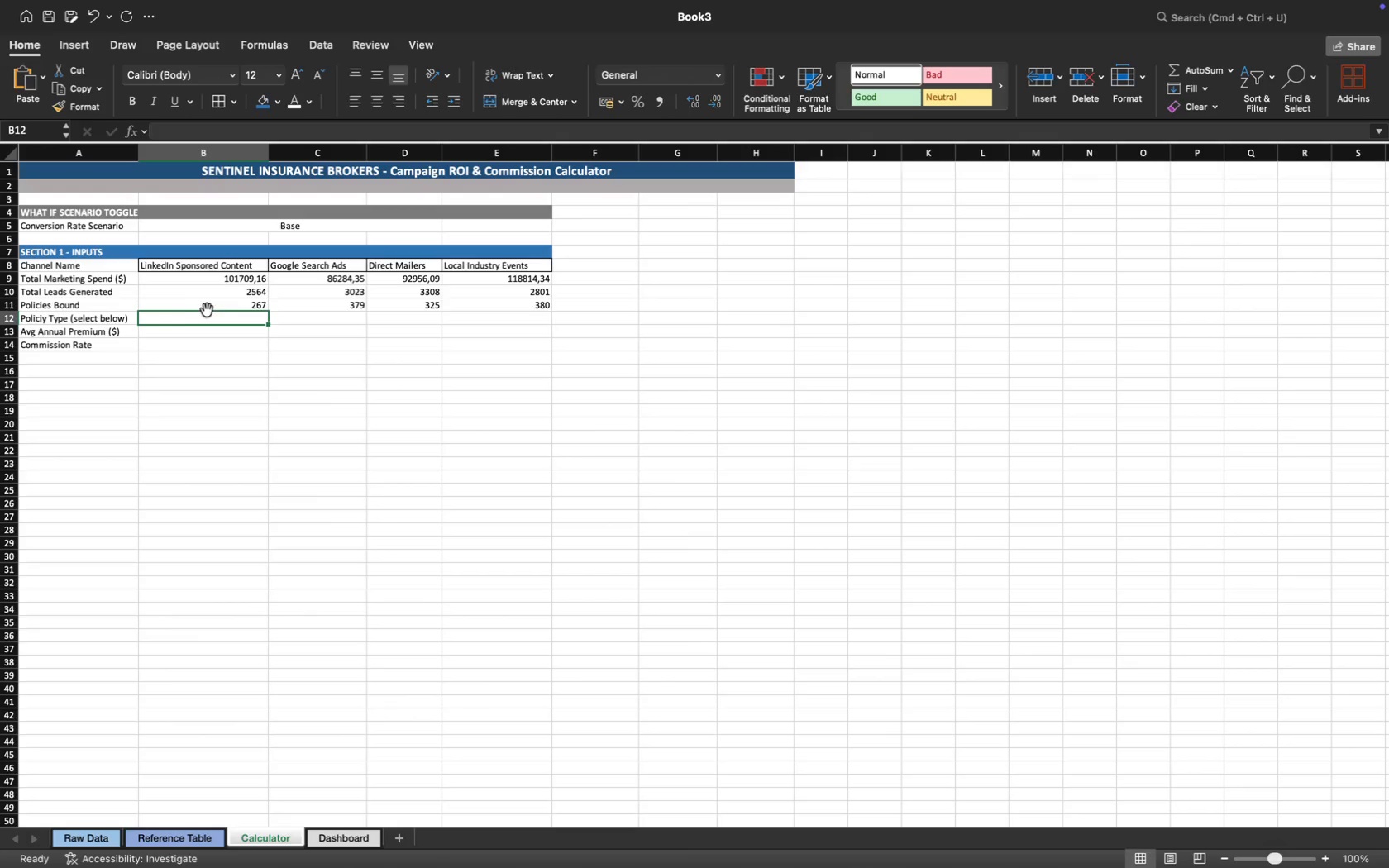 
left_click_drag(start_coordinate=[221, 319], to_coordinate=[518, 318])
 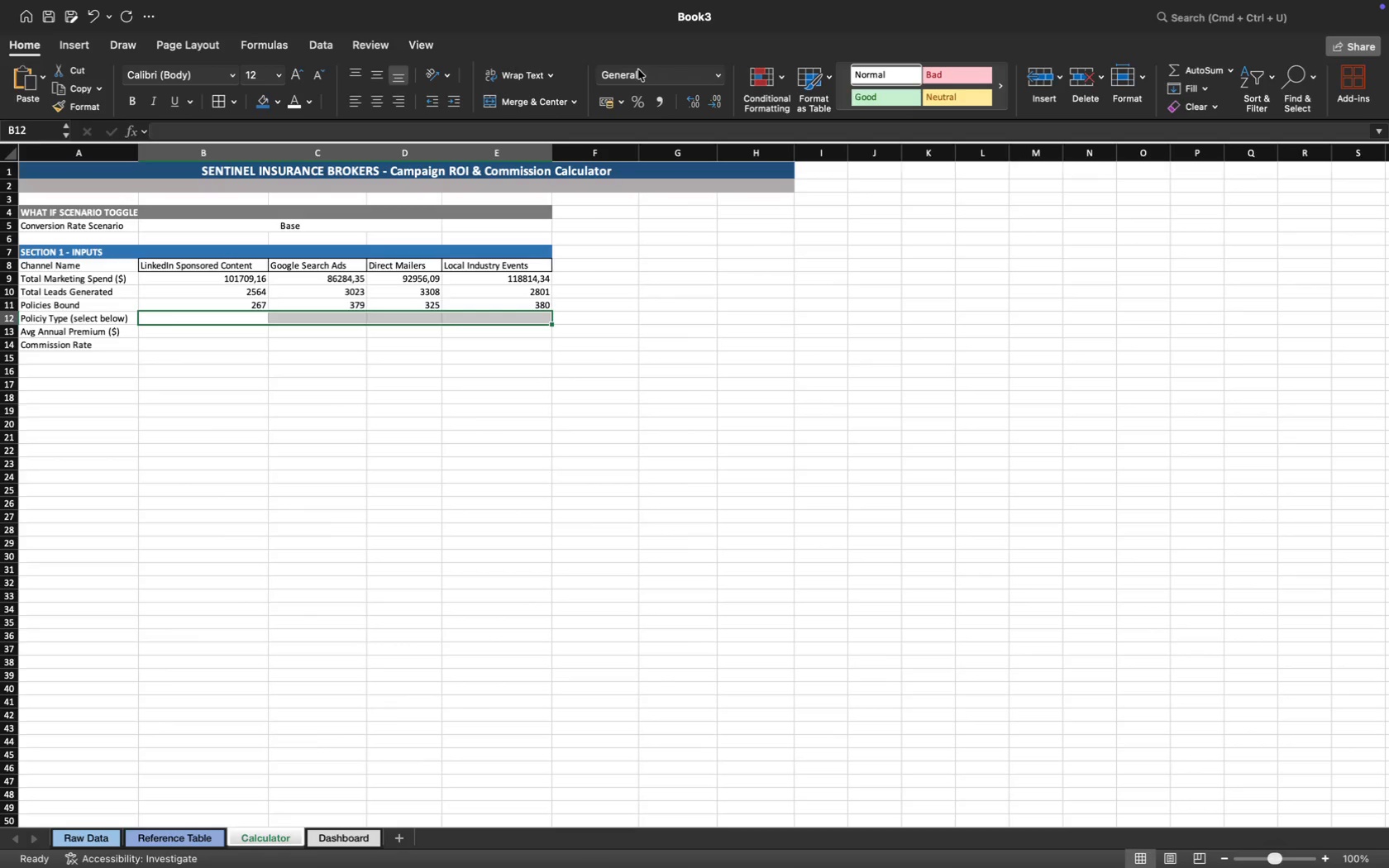 
left_click([320, 46])
 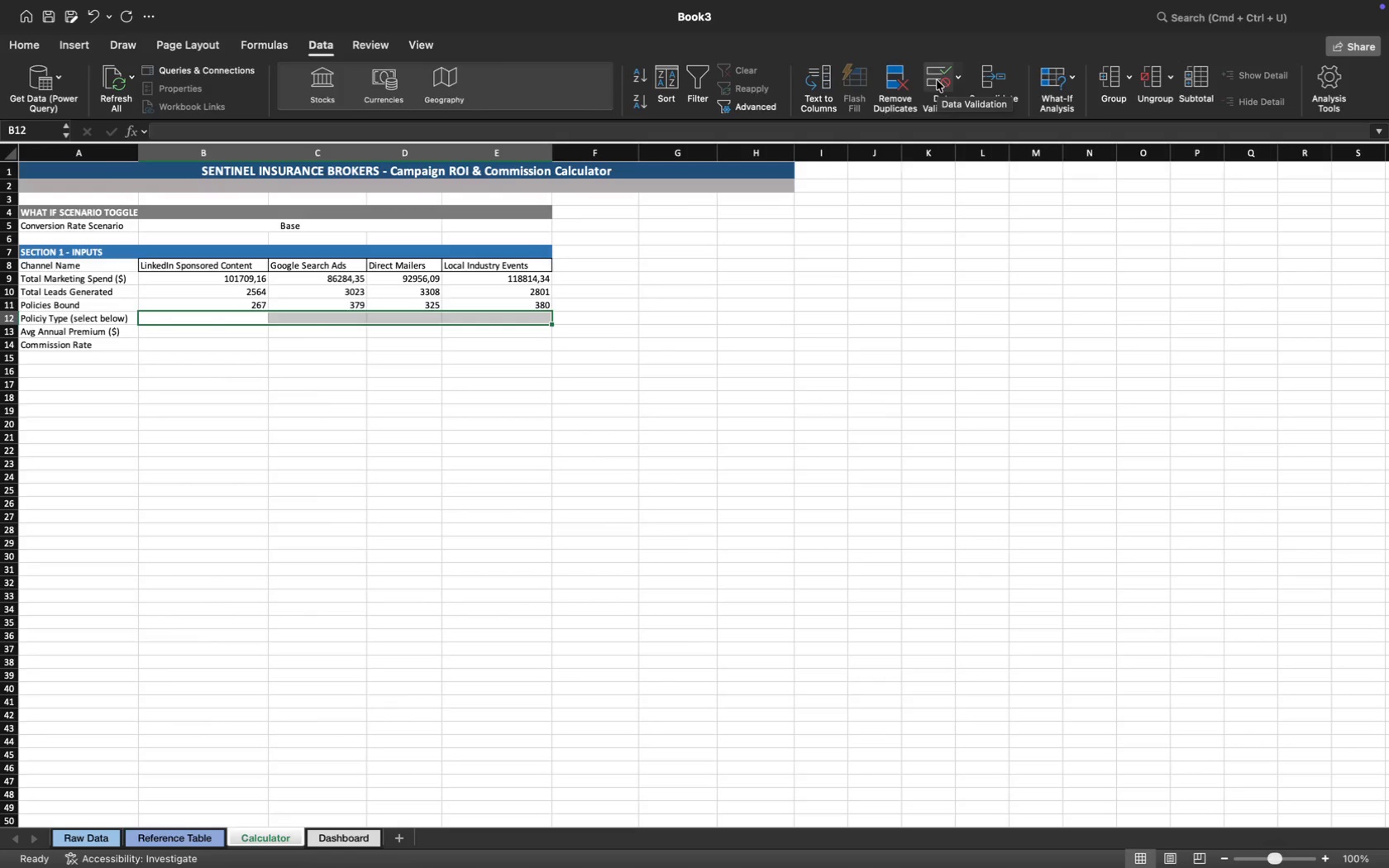 
left_click([937, 80])
 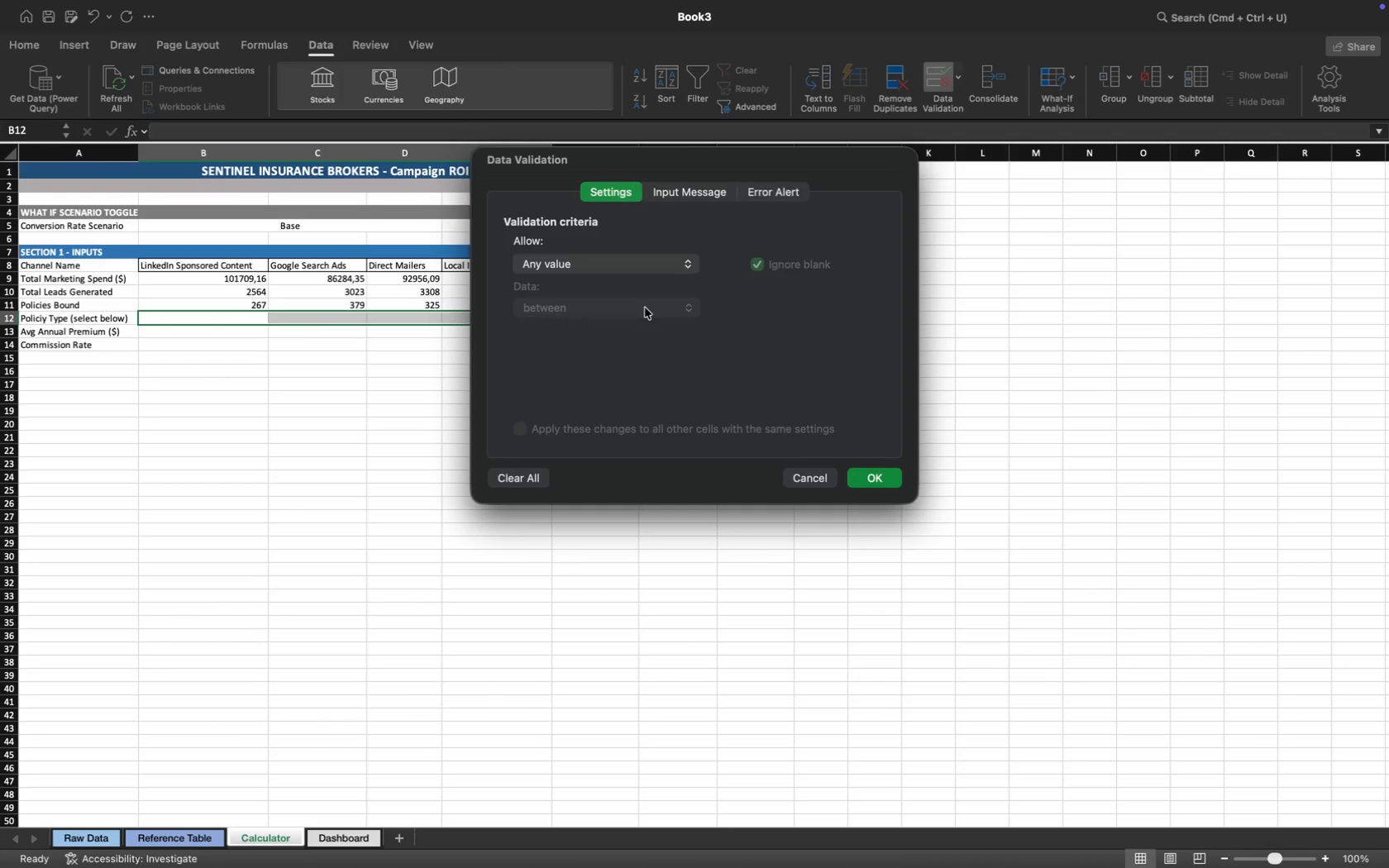 
left_click([642, 262])
 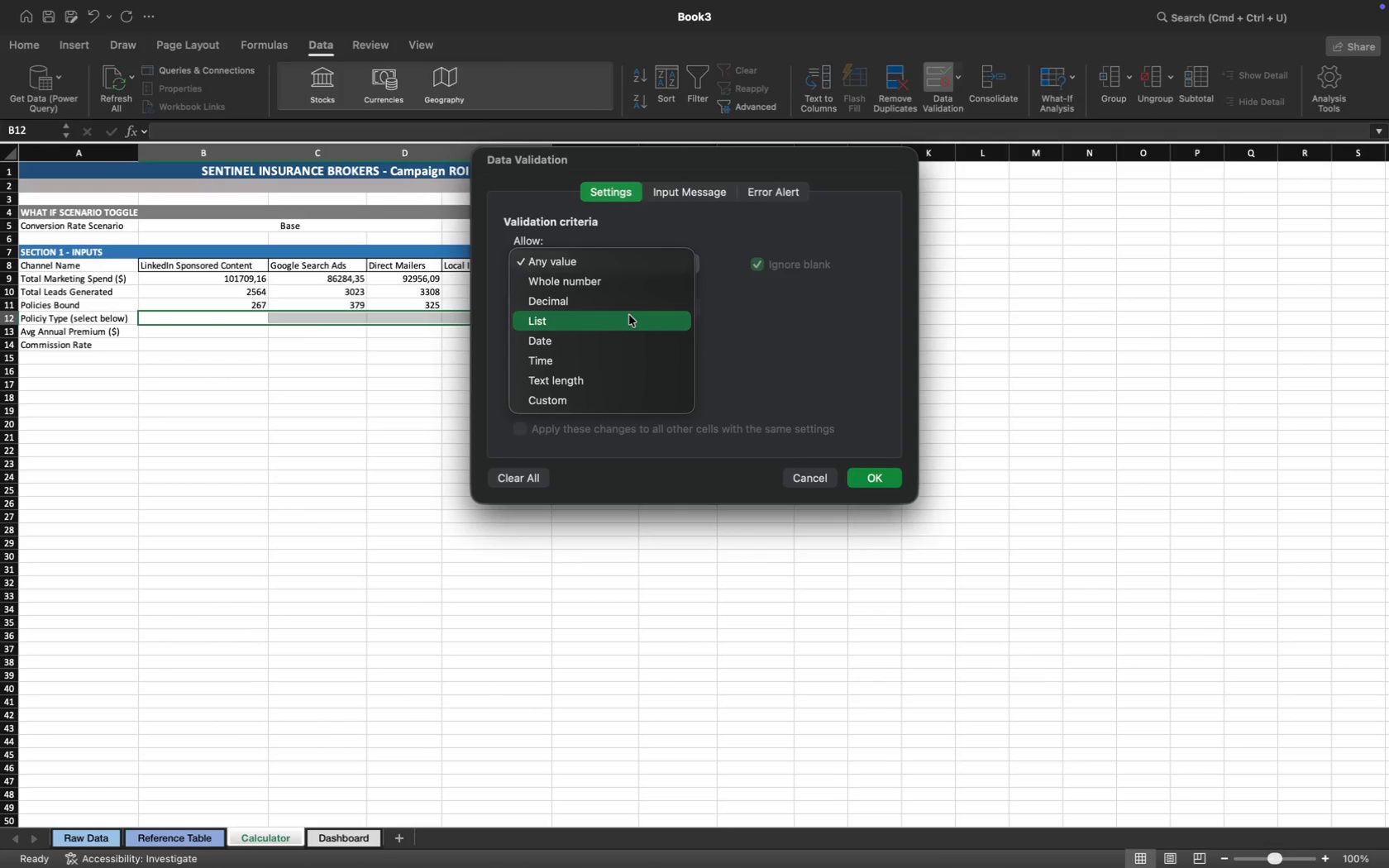 
left_click([630, 315])
 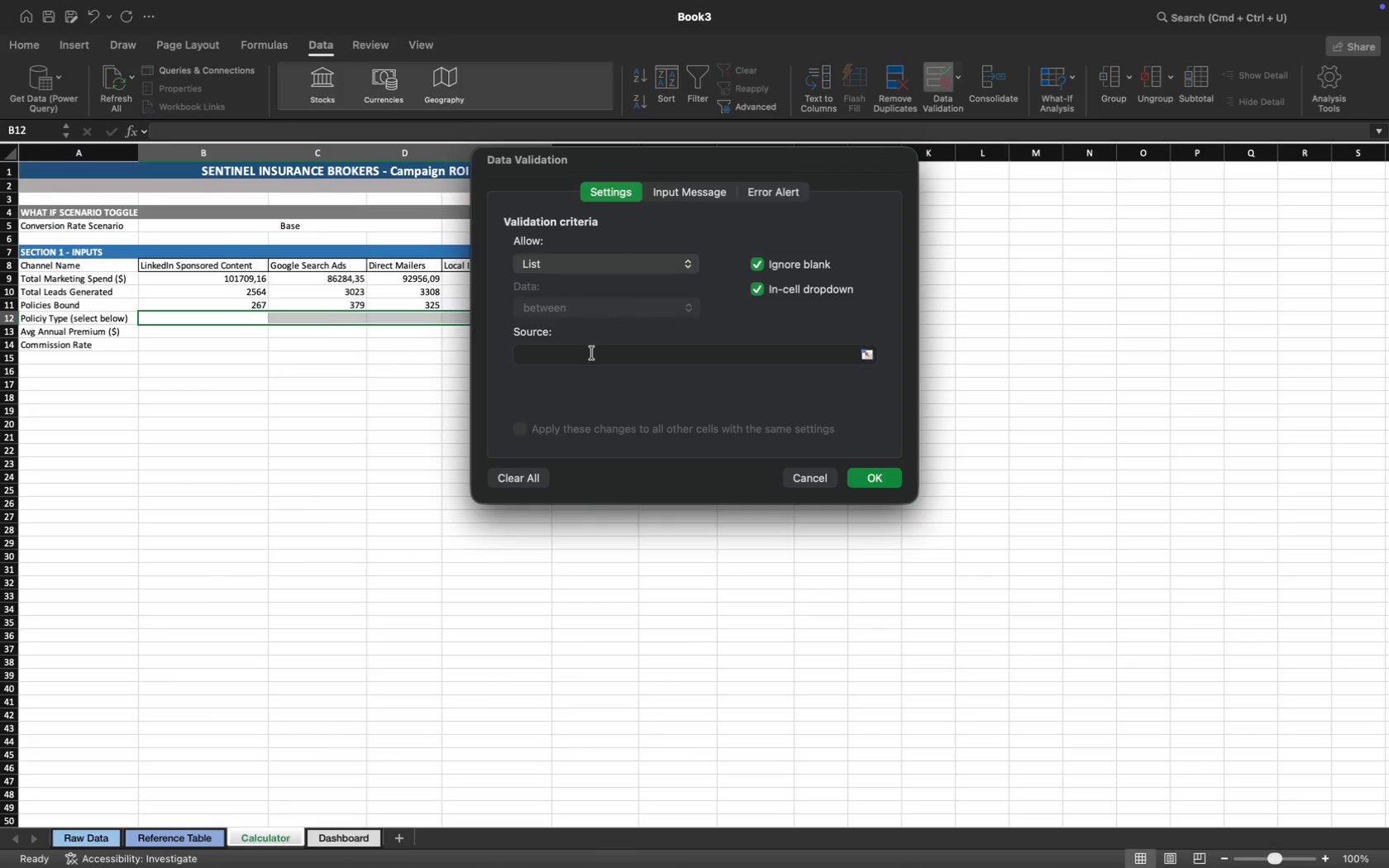 
left_click([591, 356])
 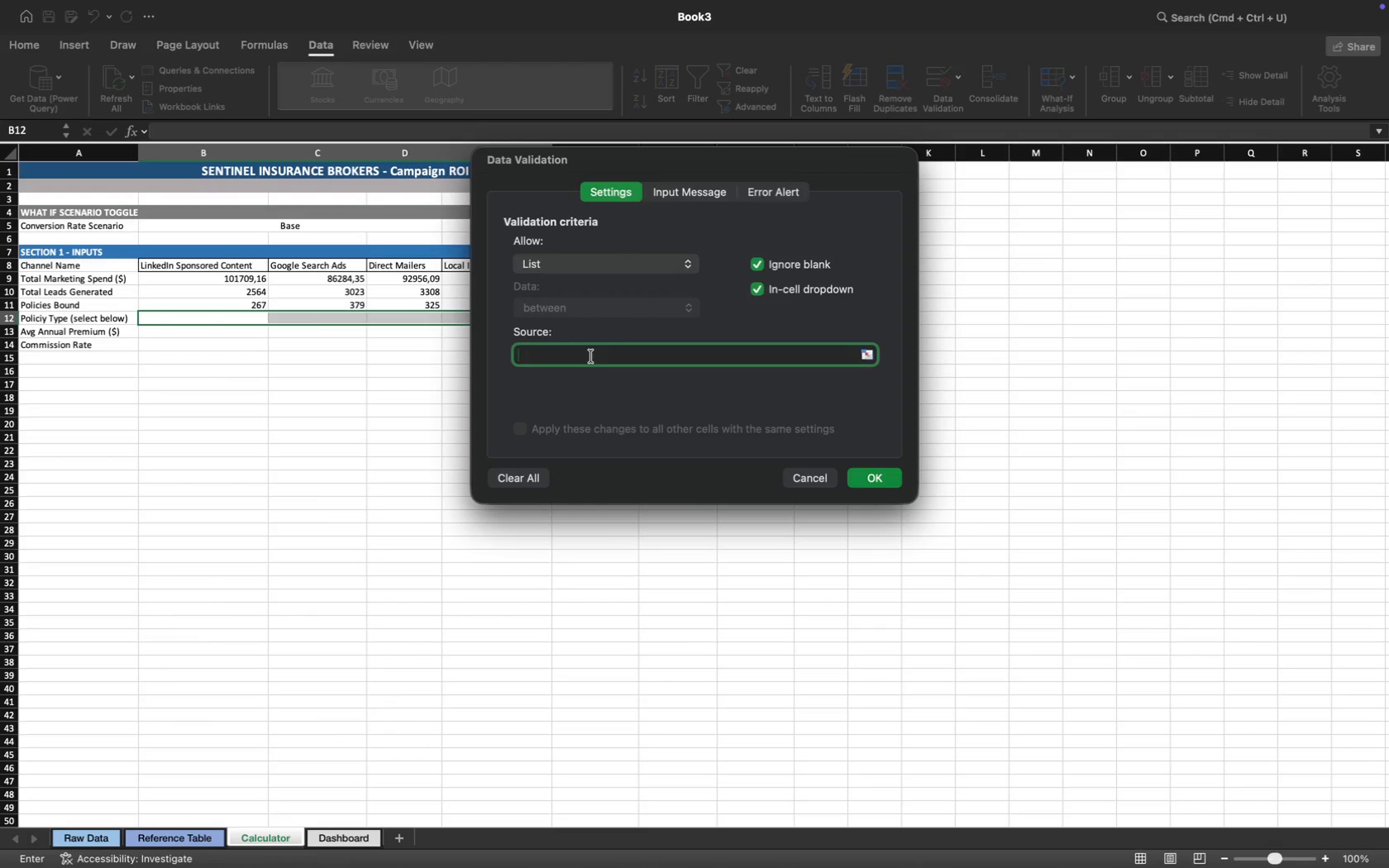 
type(Life;Health;Commercial;Auto)
 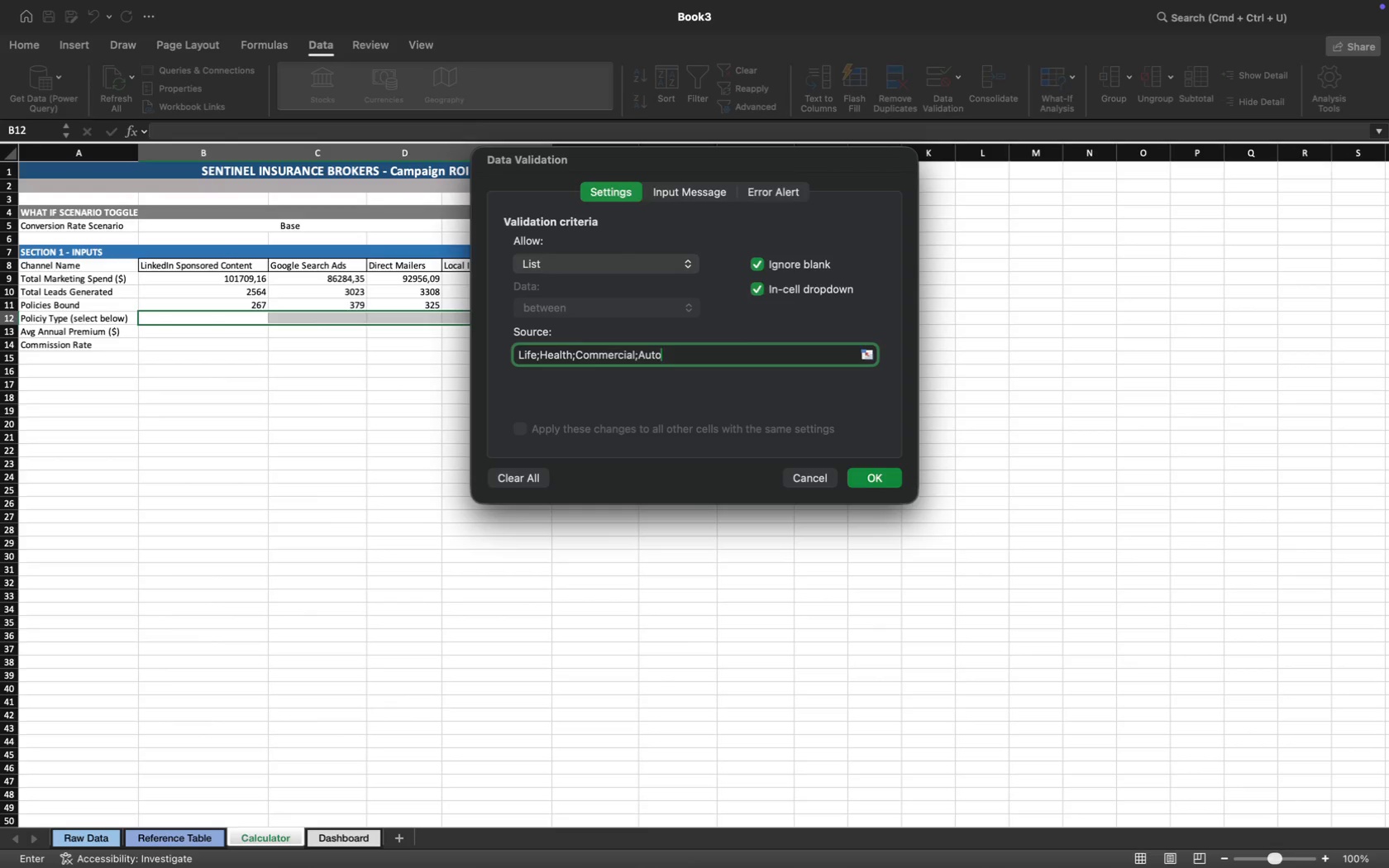 
left_click([768, 188])
 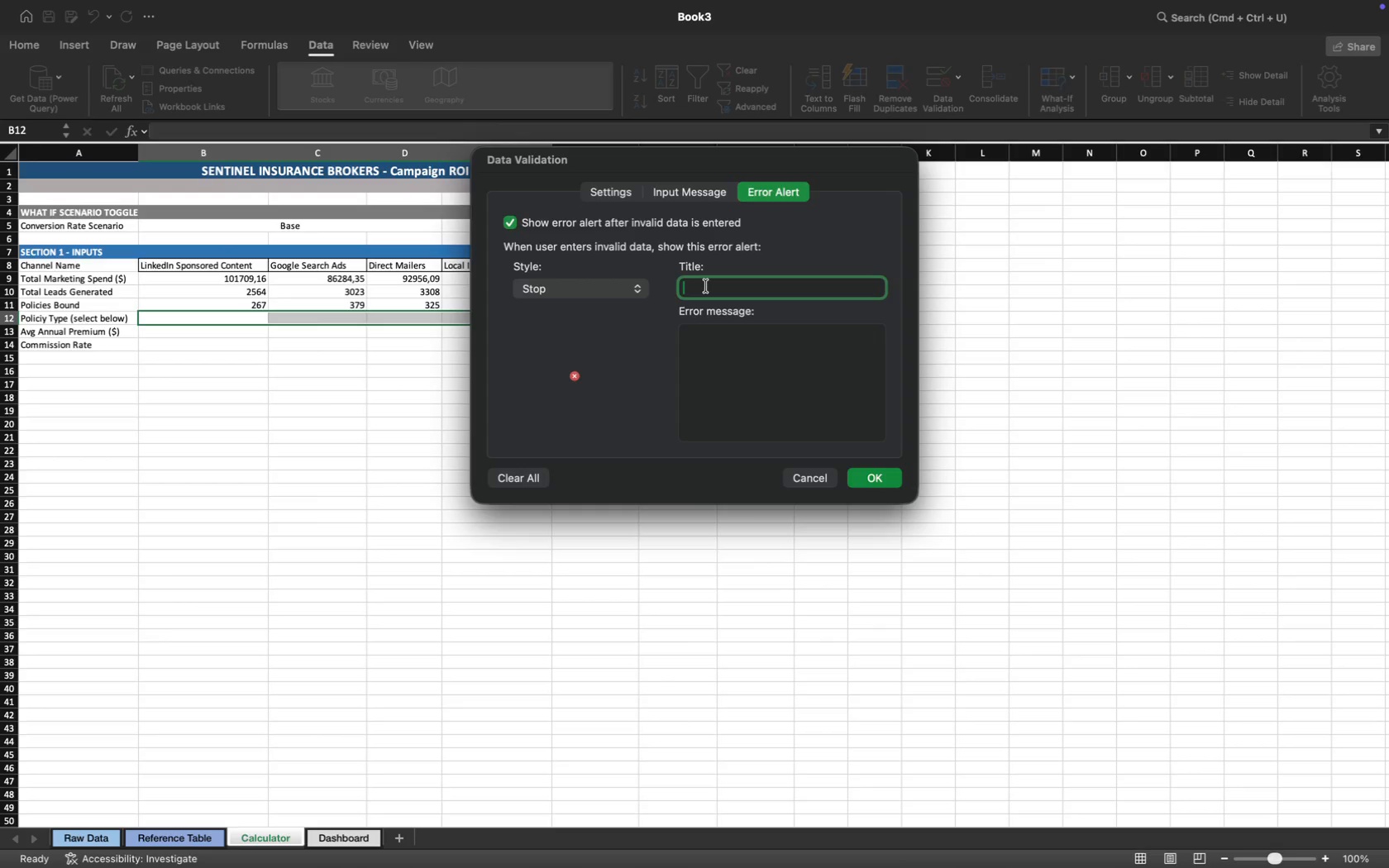 
left_click([710, 337])
 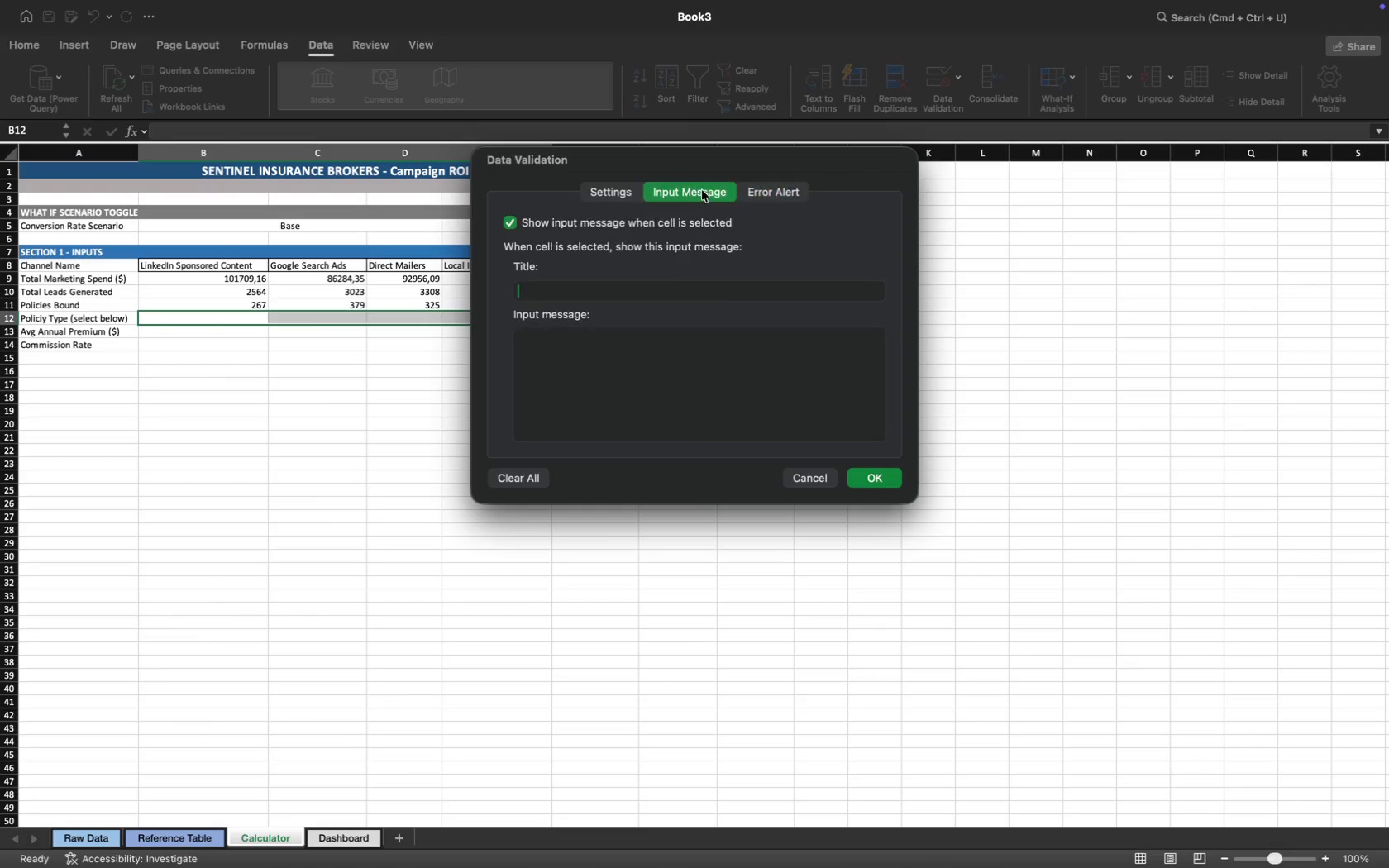 
wait(5.02)
 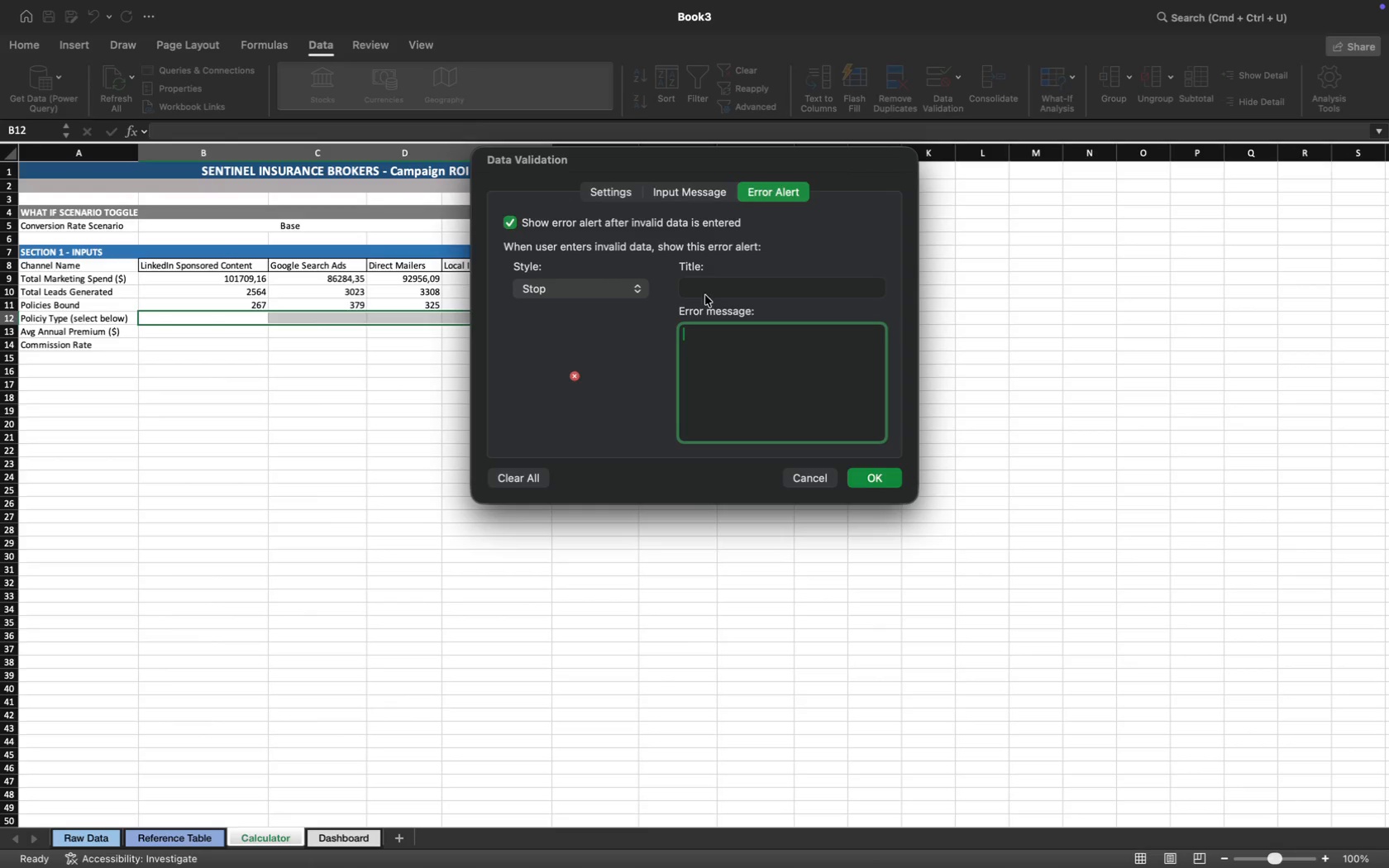 
left_click([780, 190])
 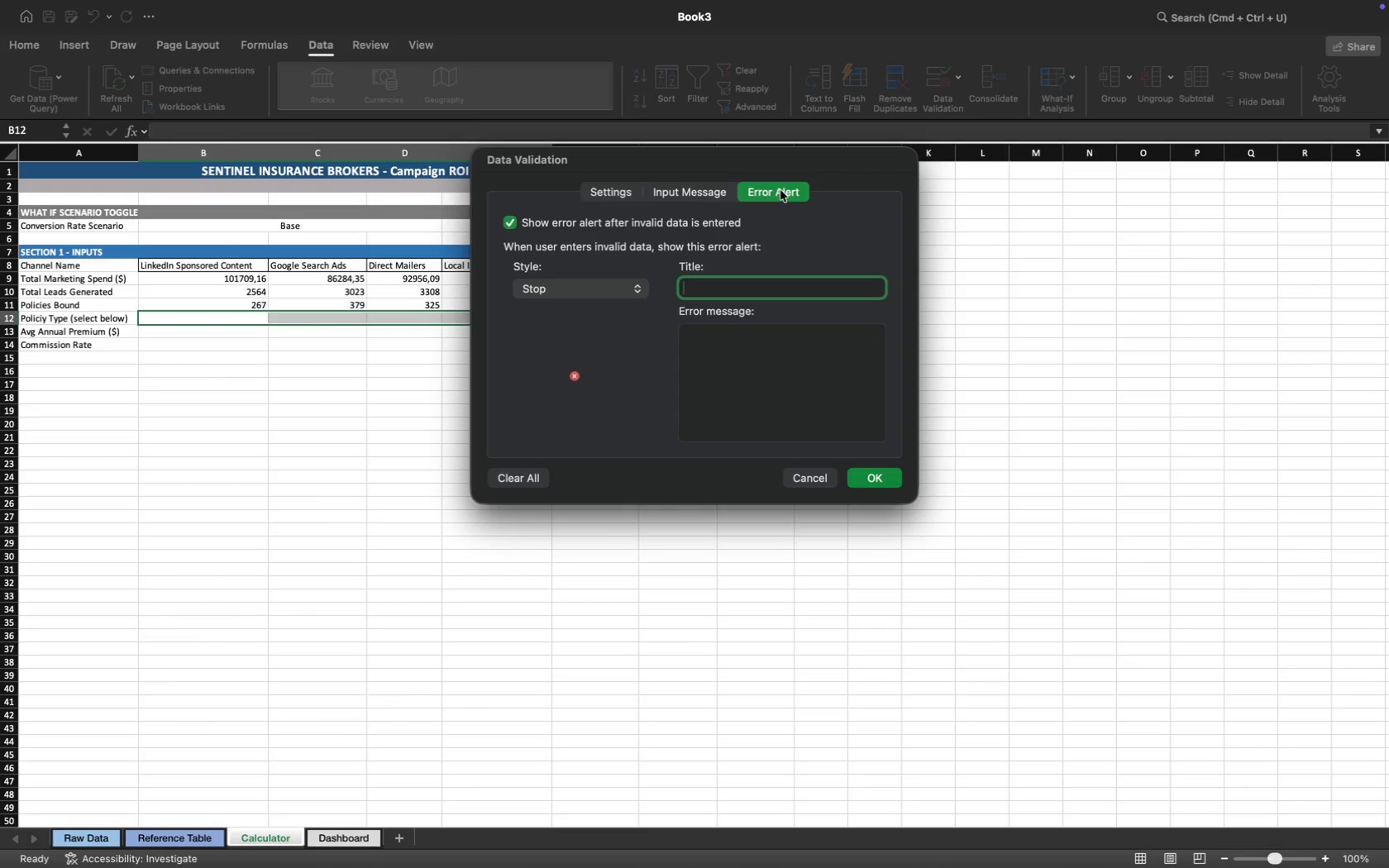 
wait(7.07)
 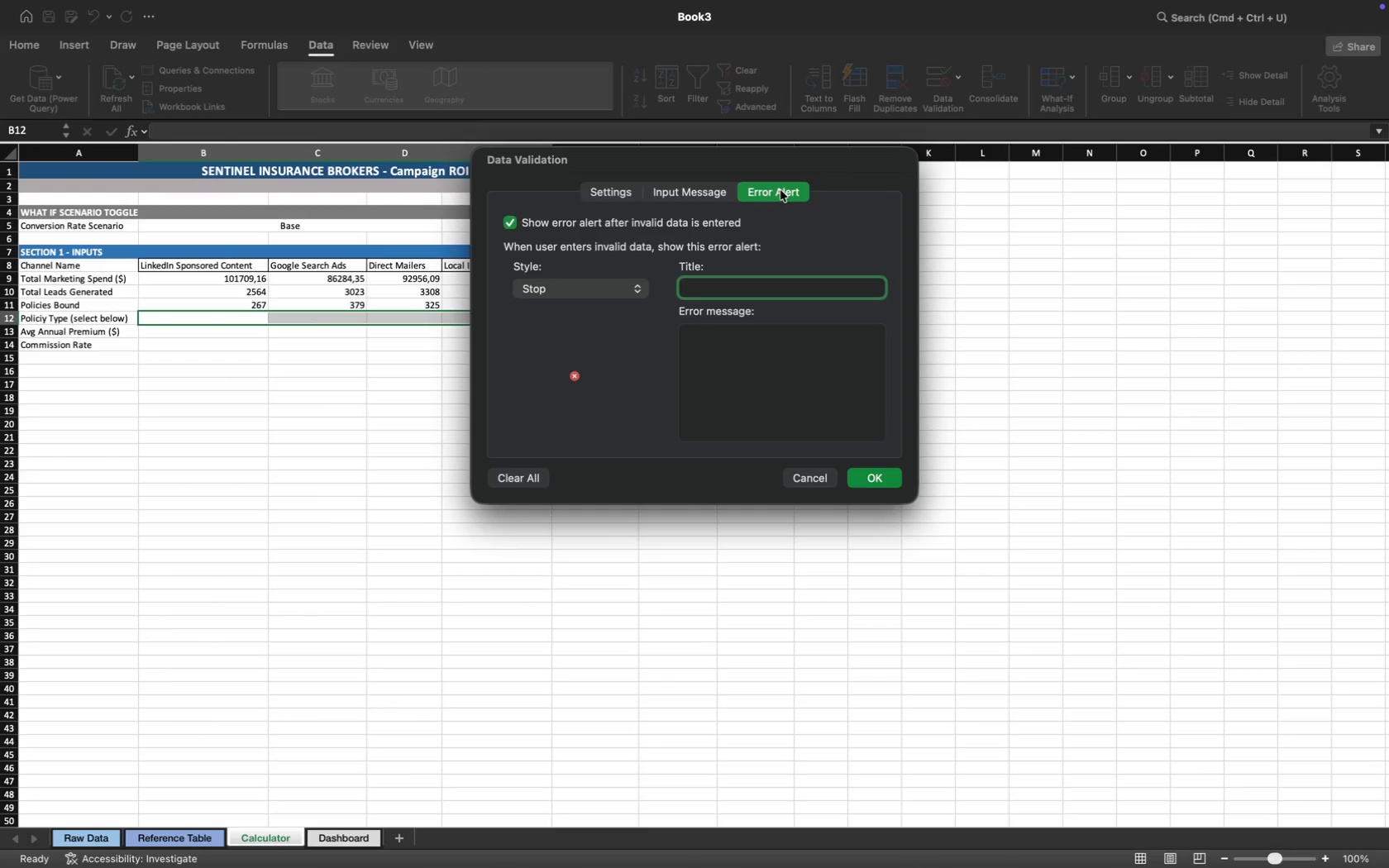 
type(Select Policiy)
key(Backspace)
key(Backspace)
type(y Type)
 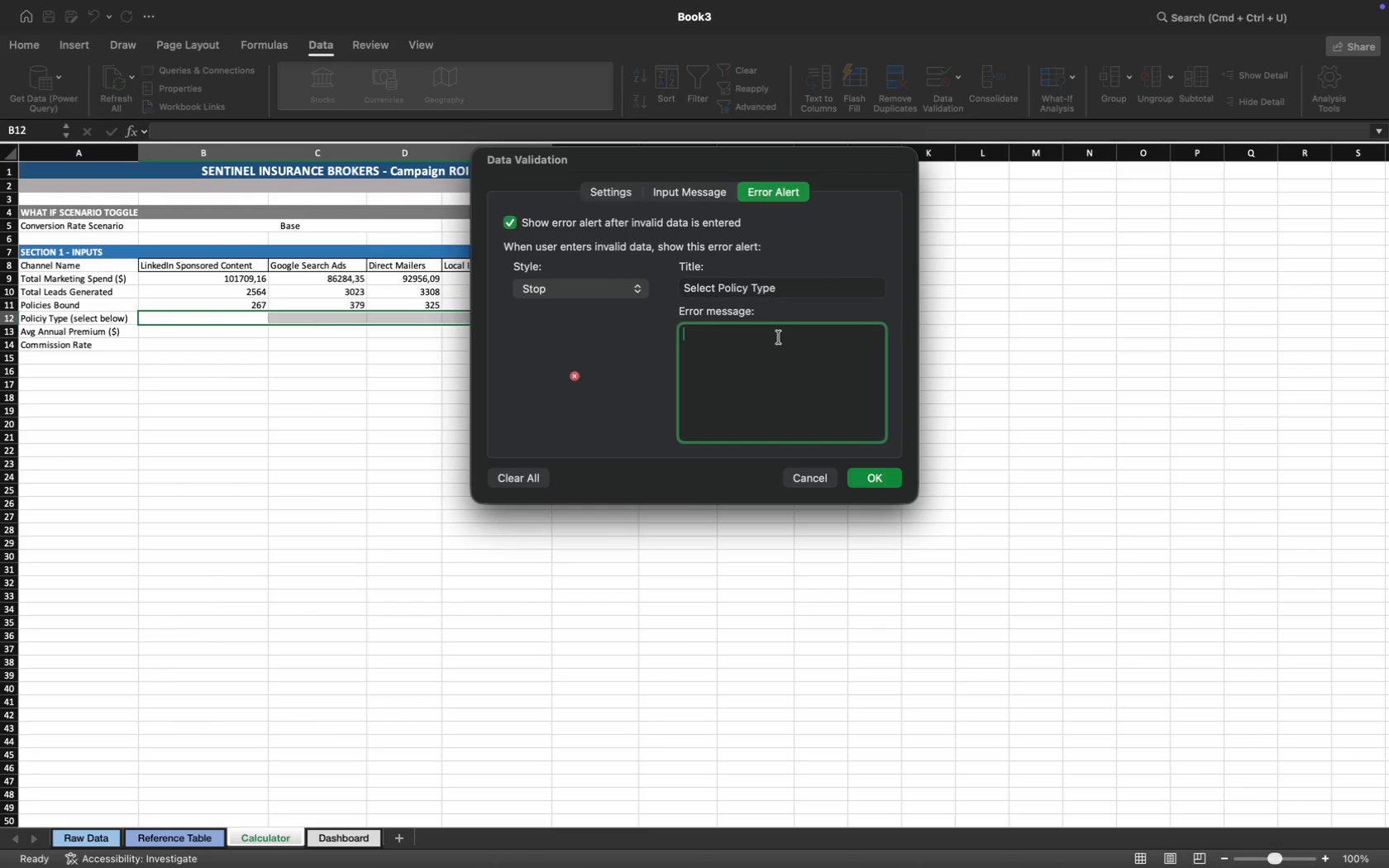 
type(Please select the ls)
key(Backspace)
type(ist)
 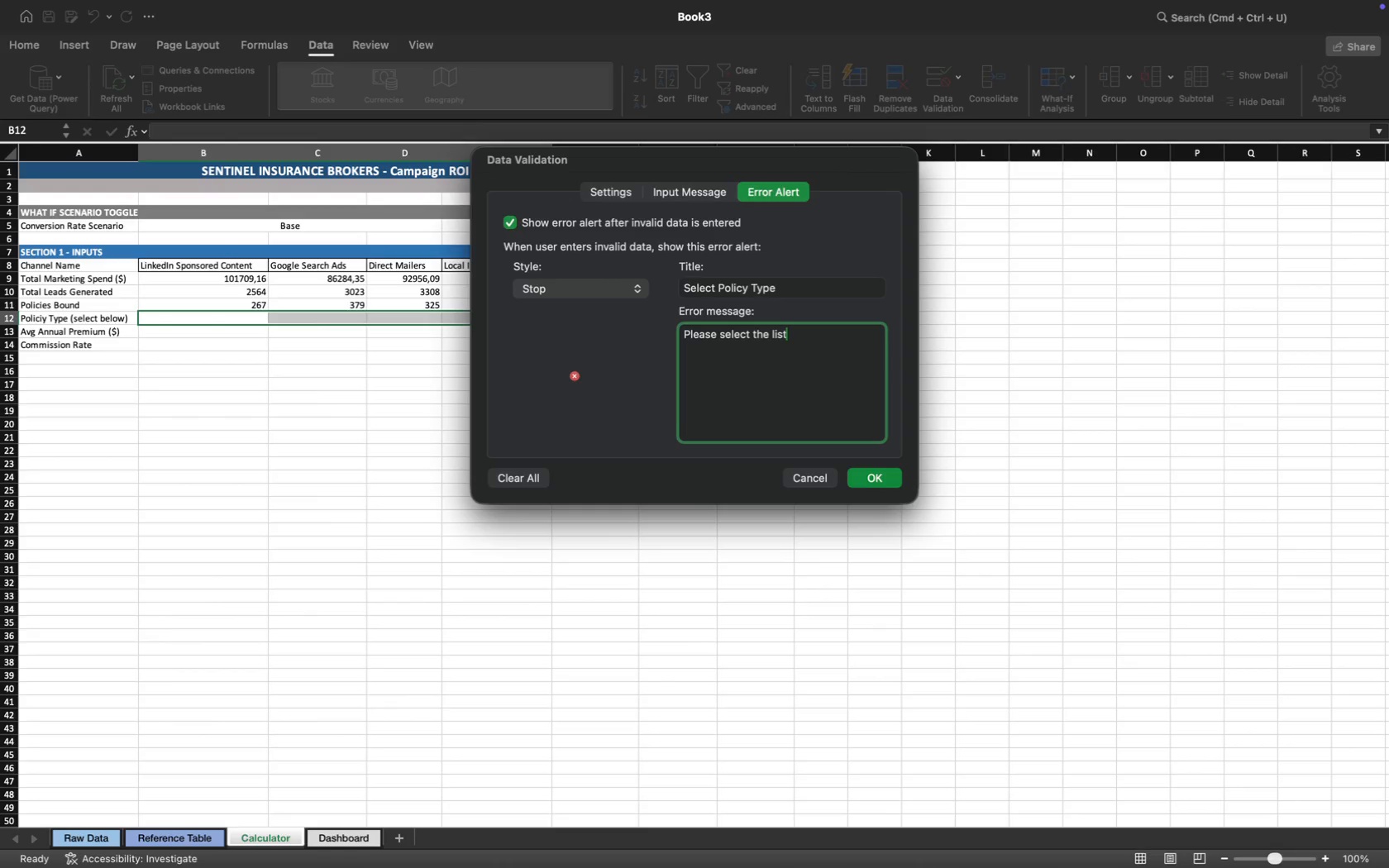 
key(Enter)
 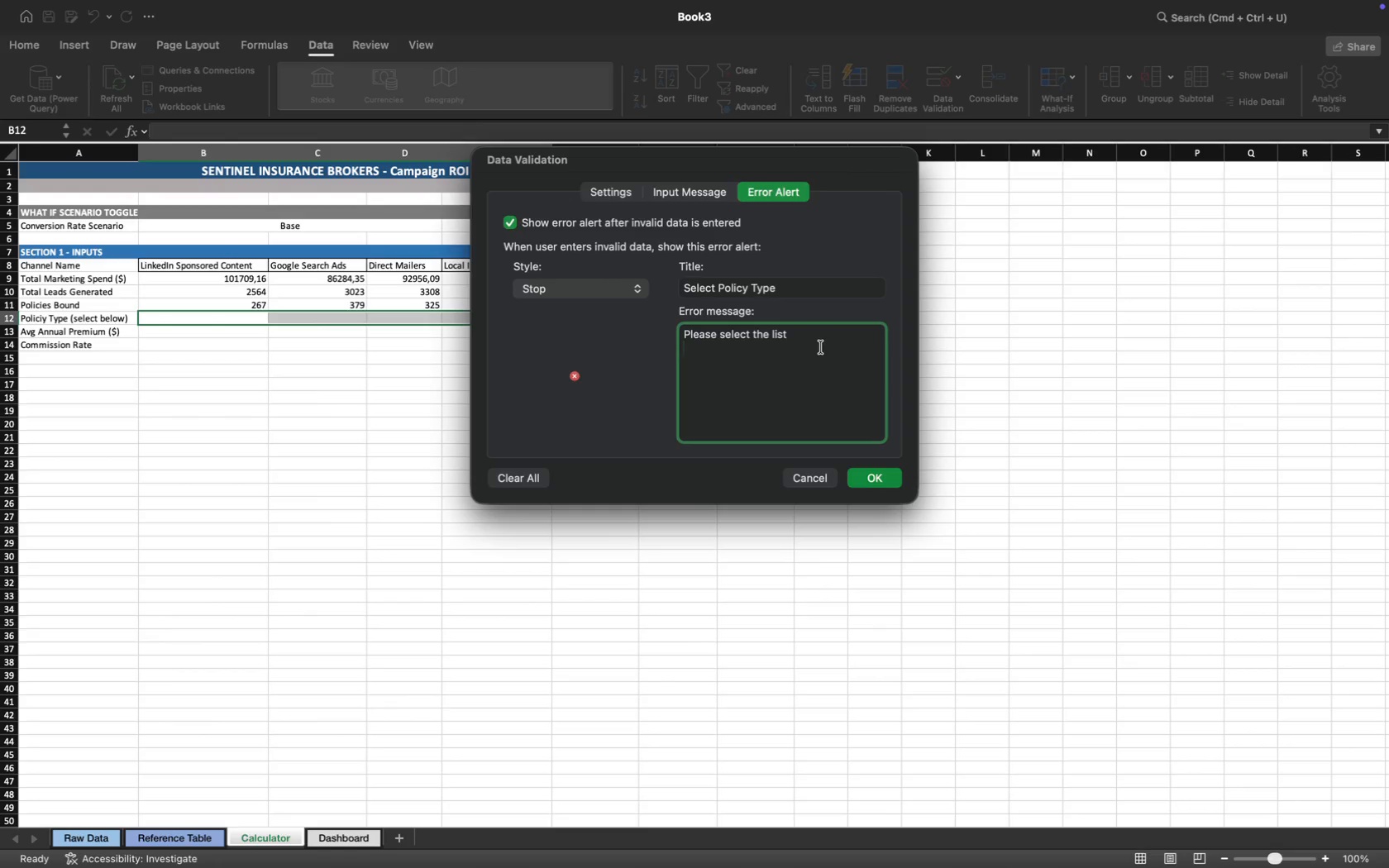 
left_click([867, 476])
 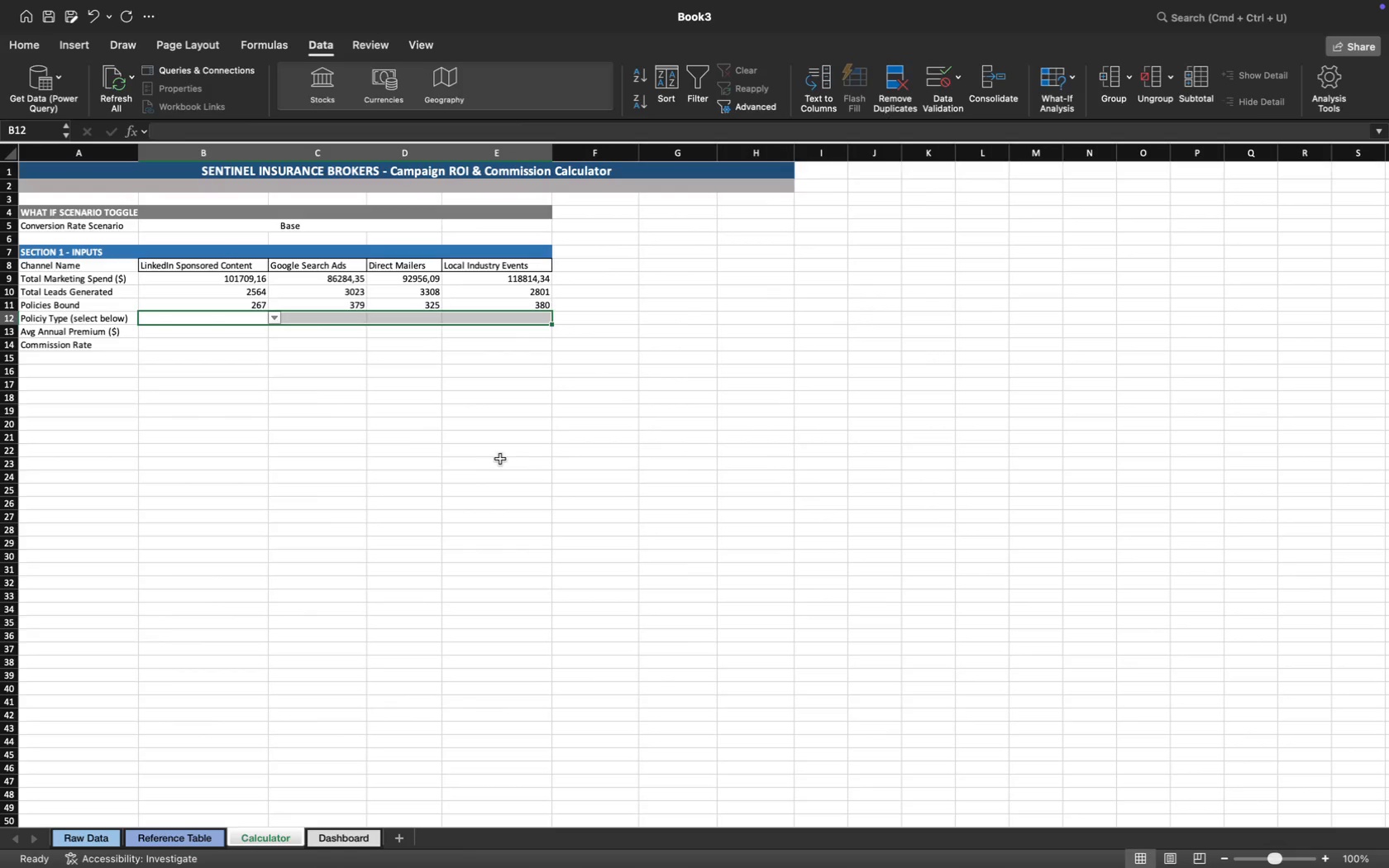 
left_click([416, 418])
 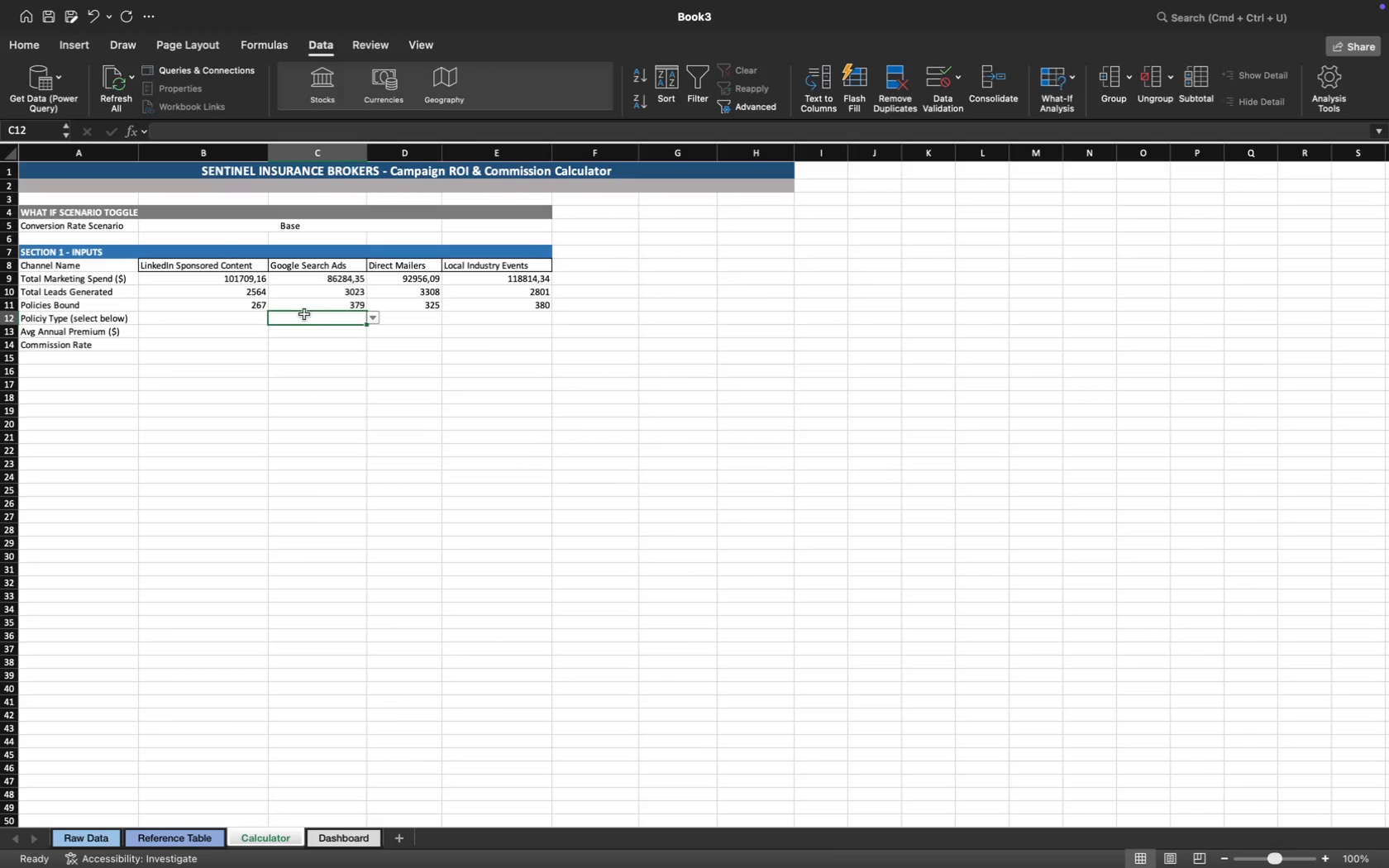 
left_click([239, 318])
 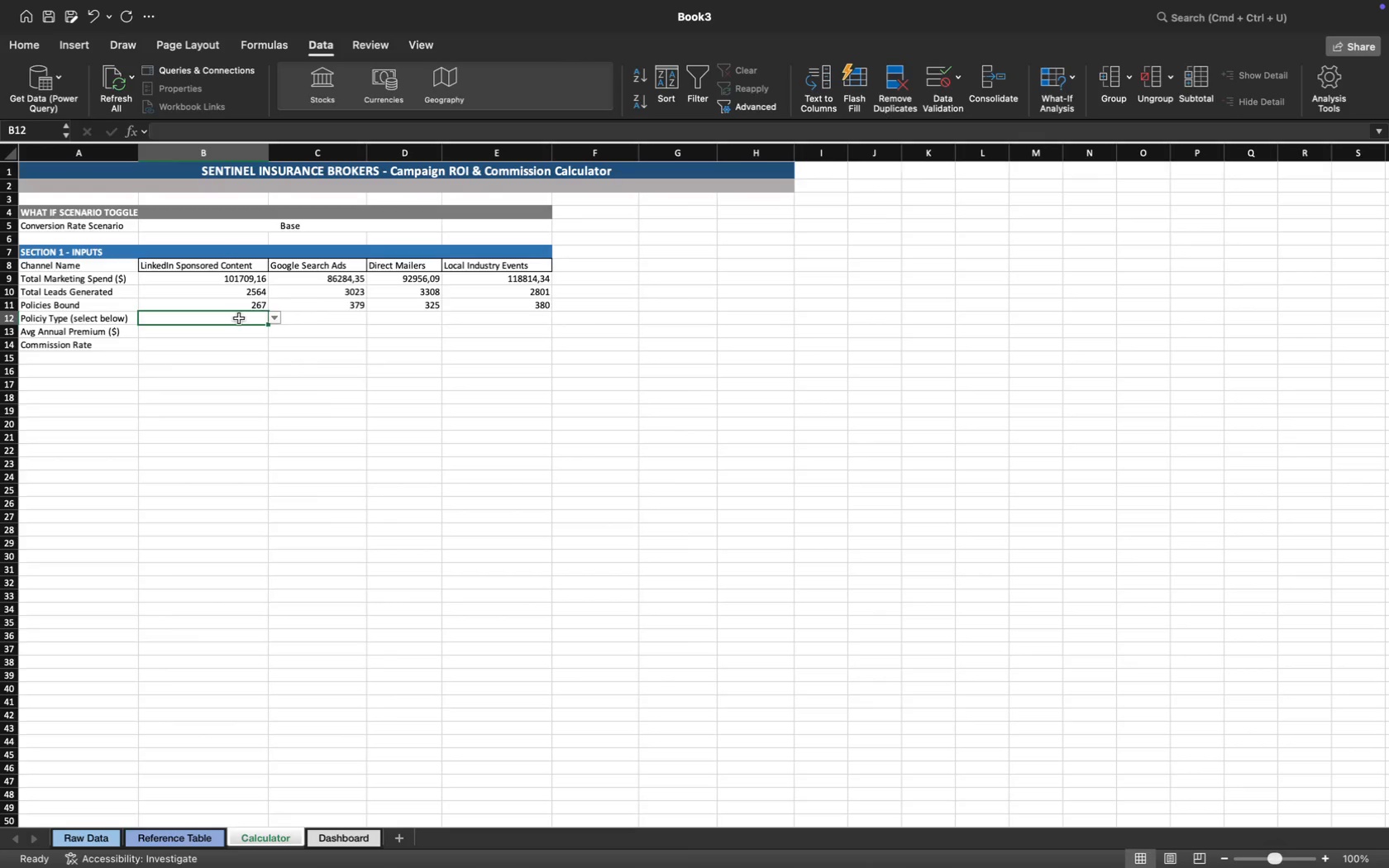 
mouse_move([243, 334])
 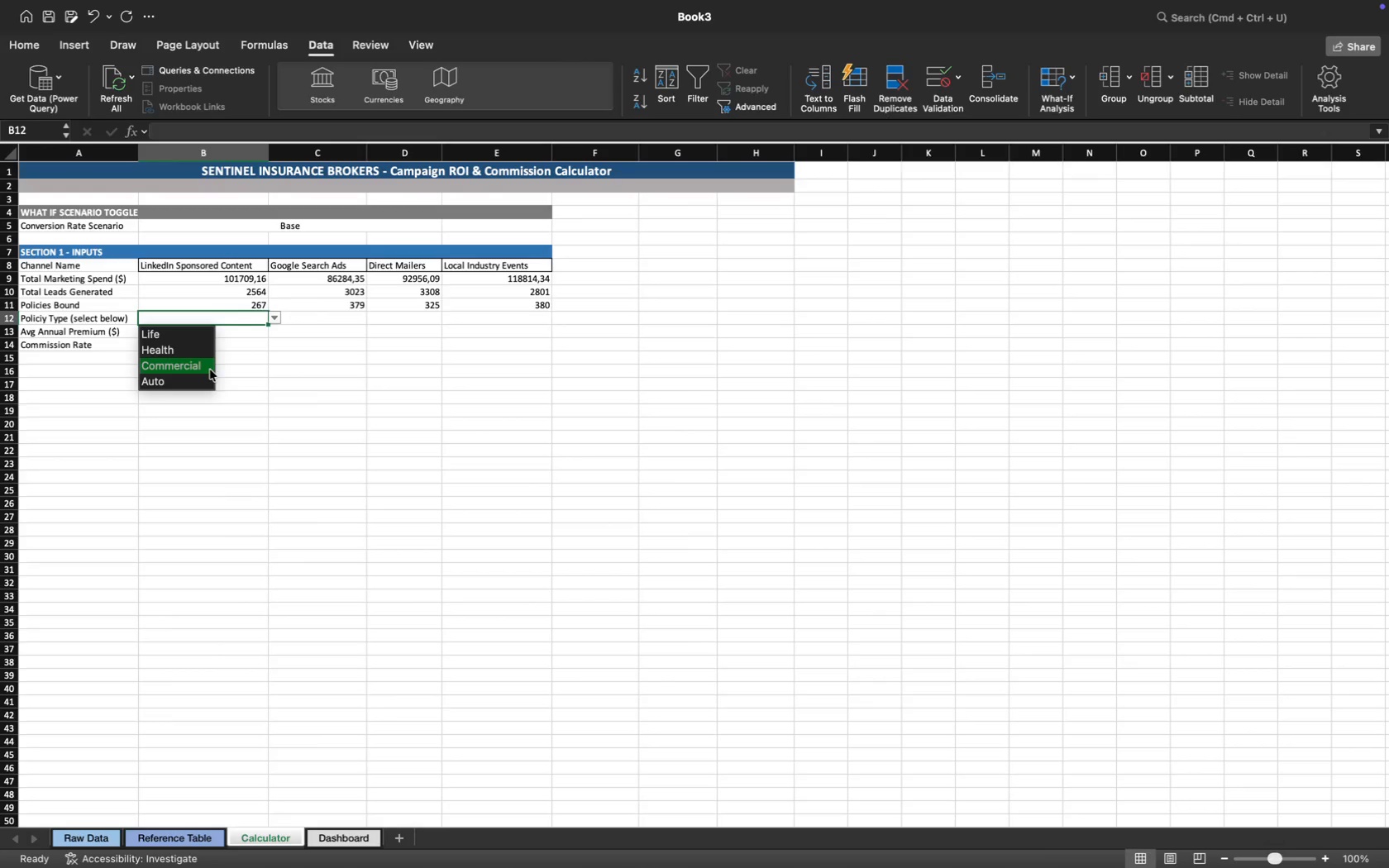 
left_click([209, 370])
 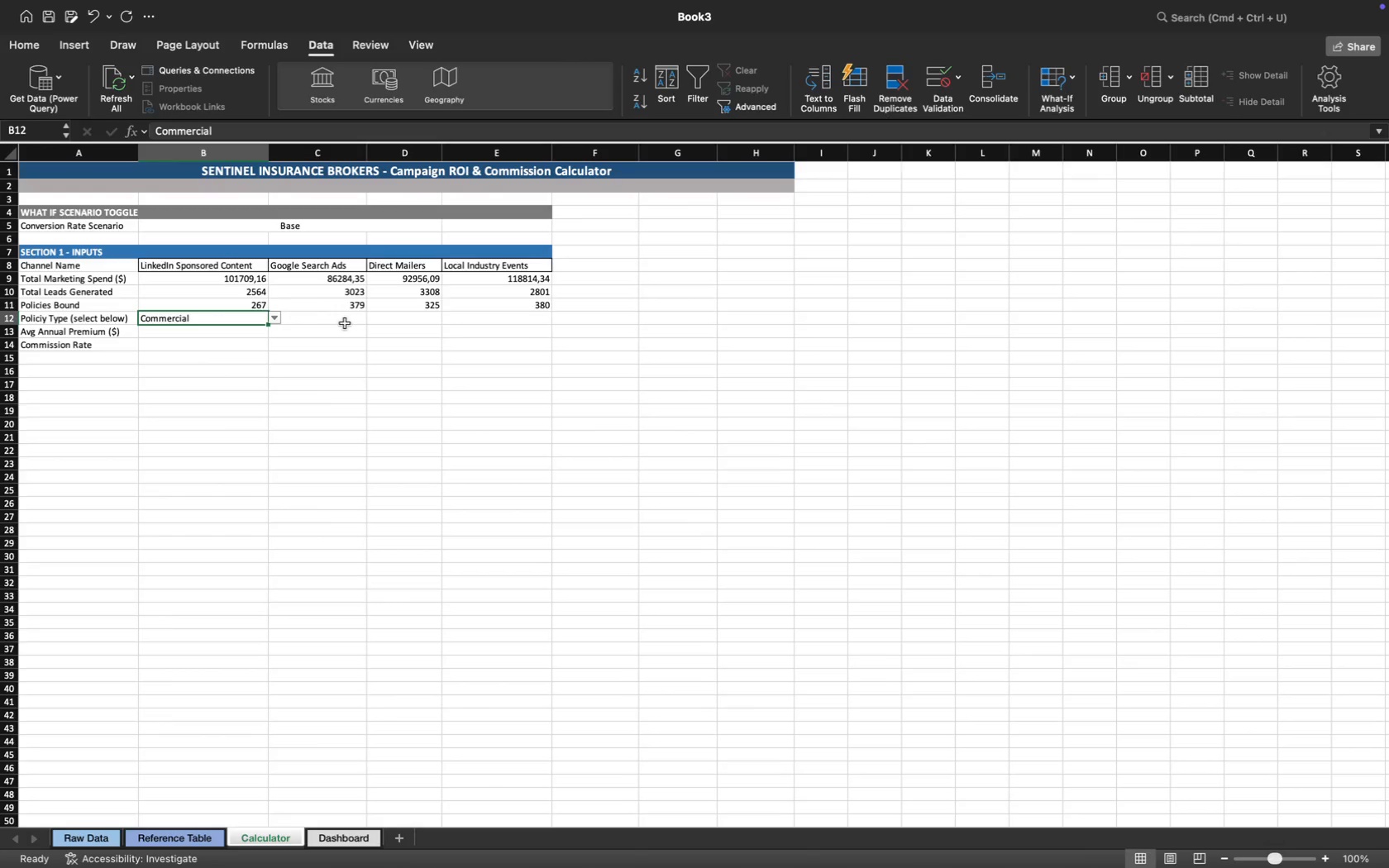 
left_click([346, 323])
 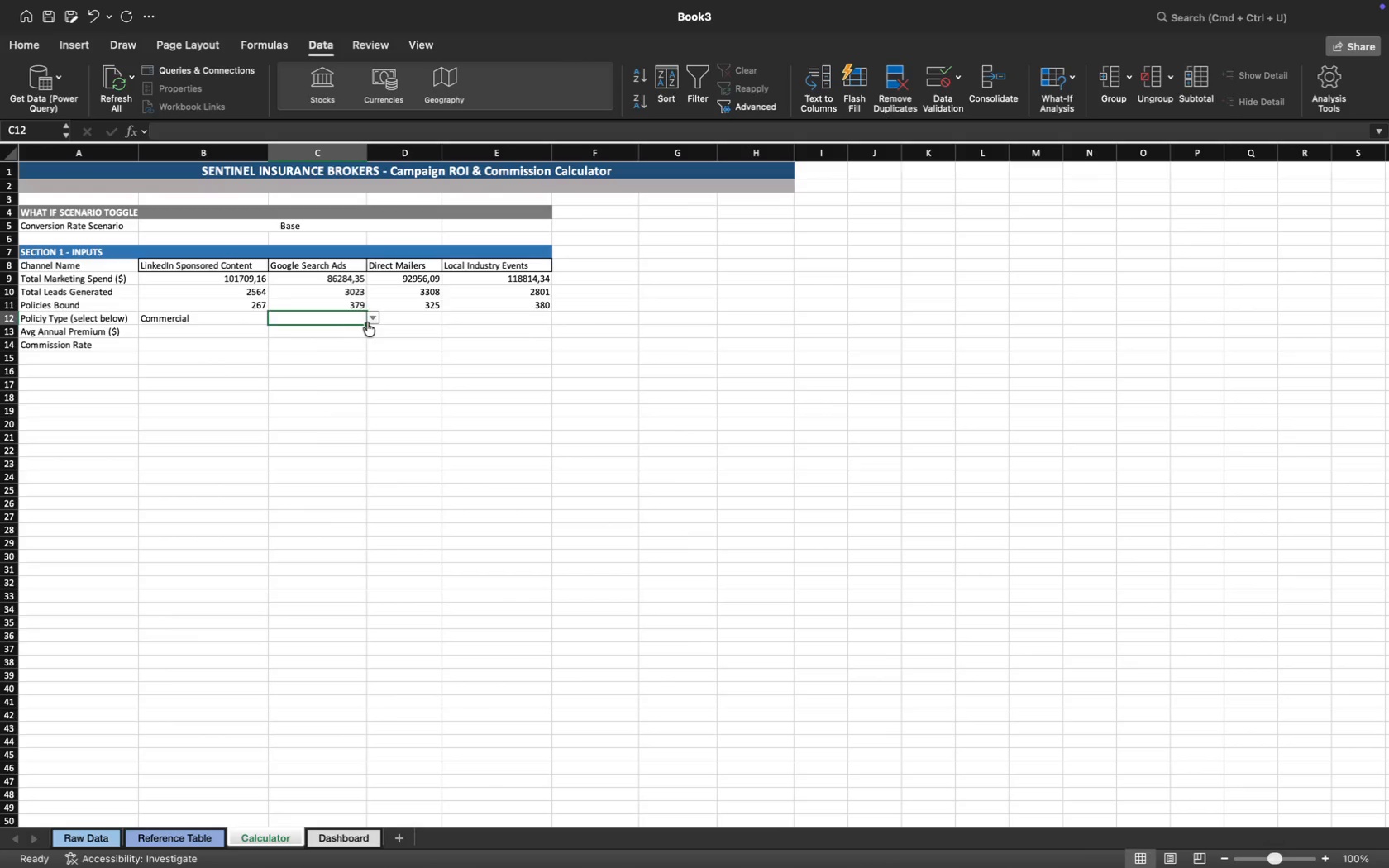 
left_click([372, 322])
 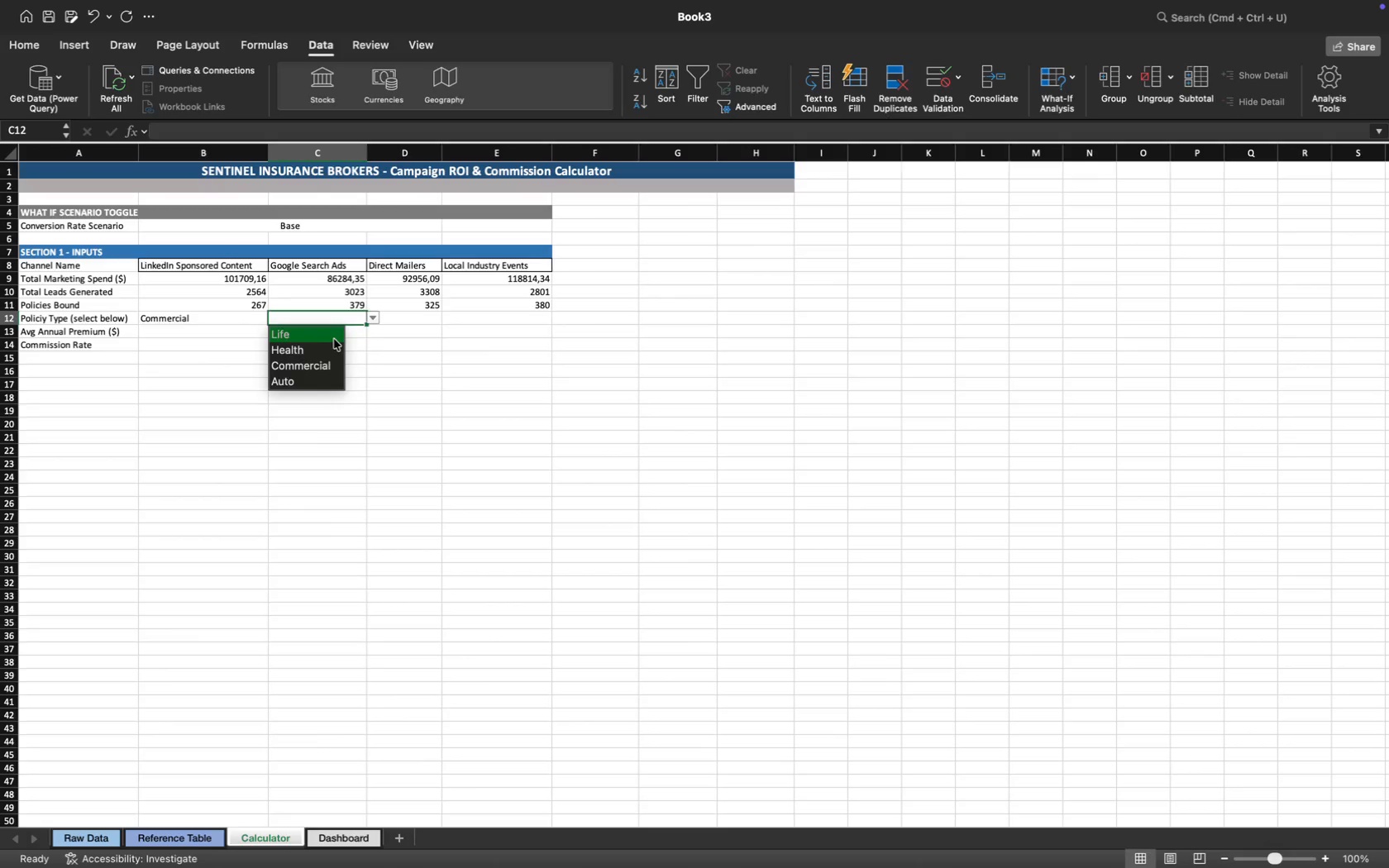 
wait(5.0)
 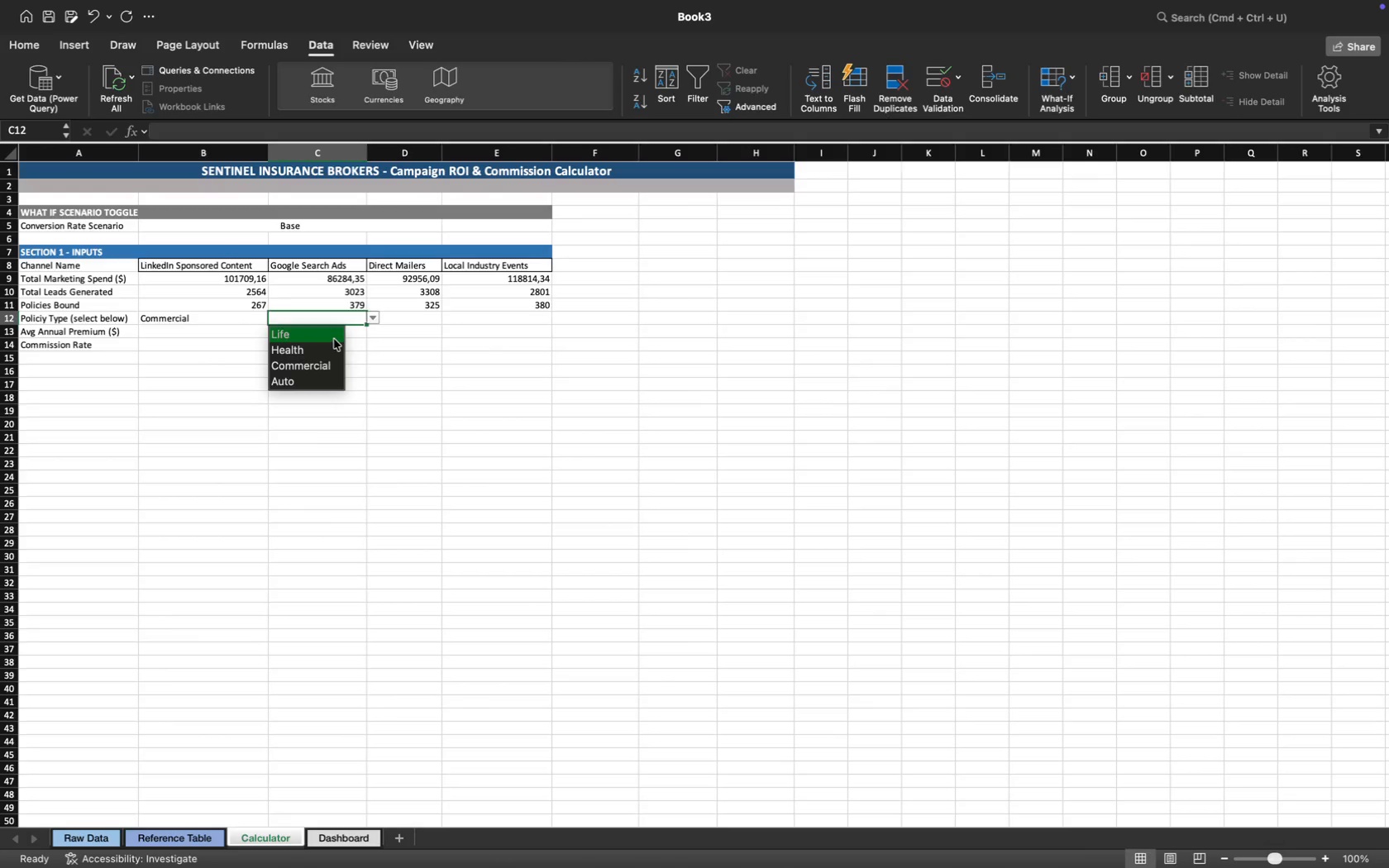 
left_click([332, 340])
 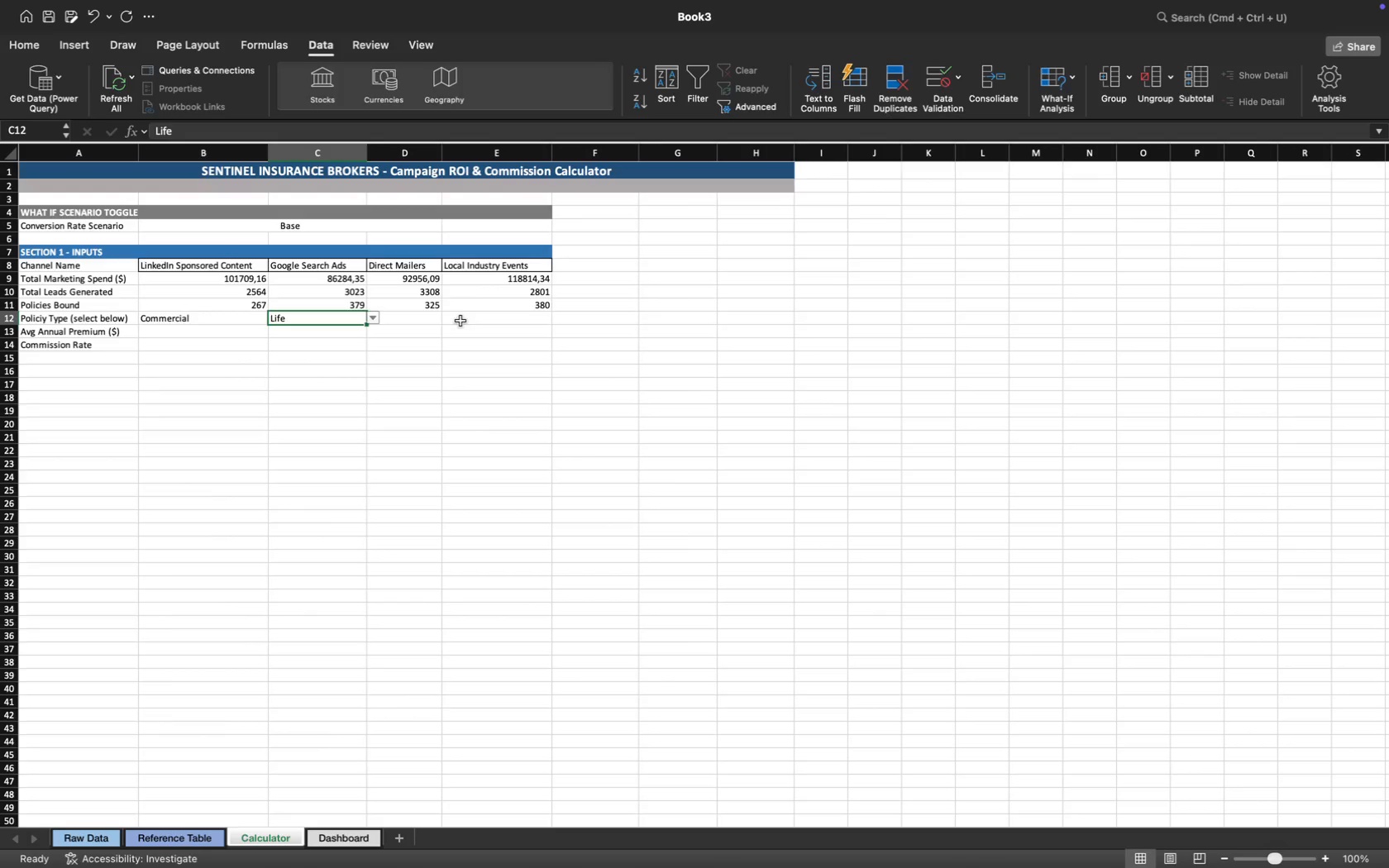 
left_click([425, 320])
 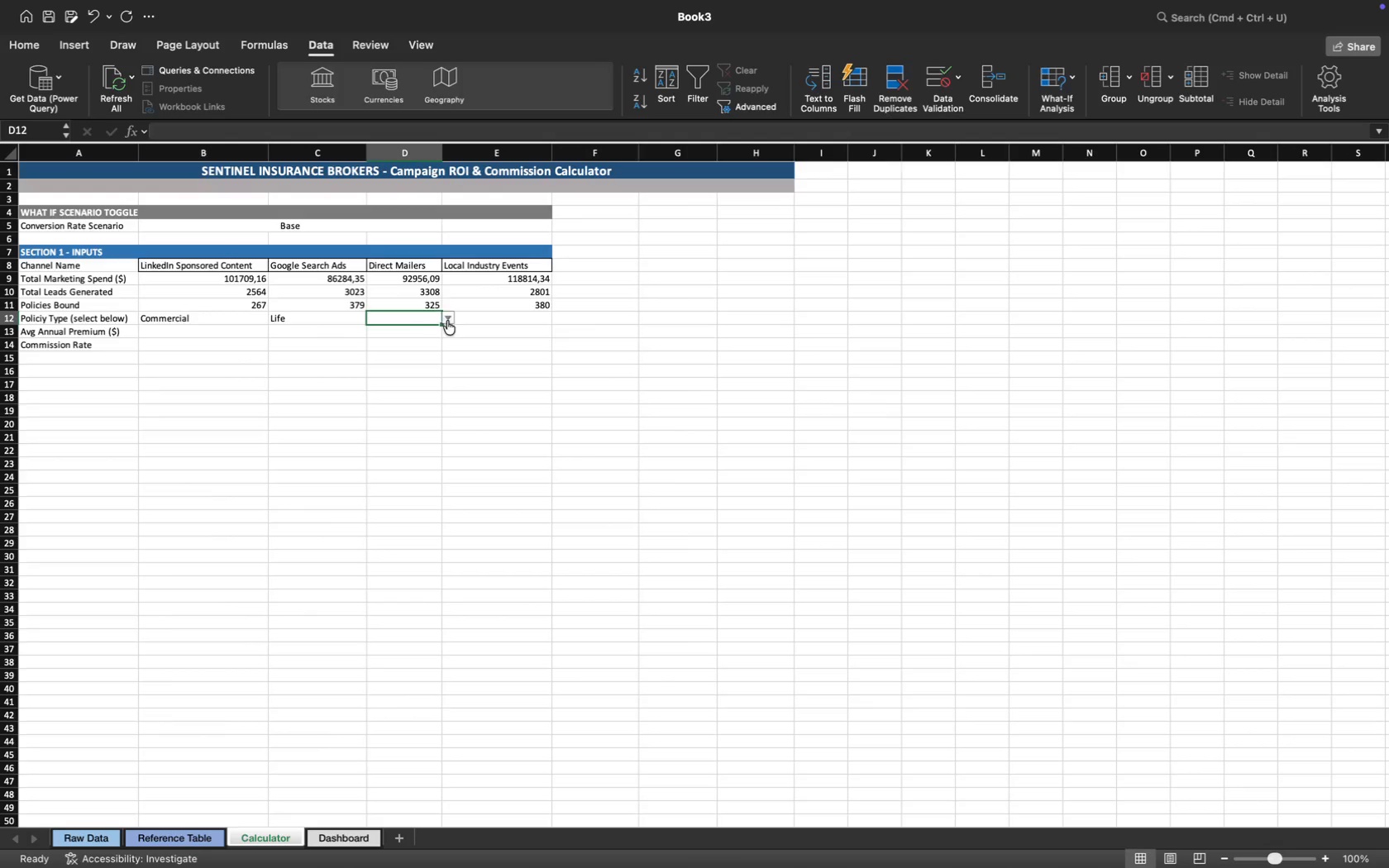 
left_click([450, 321])
 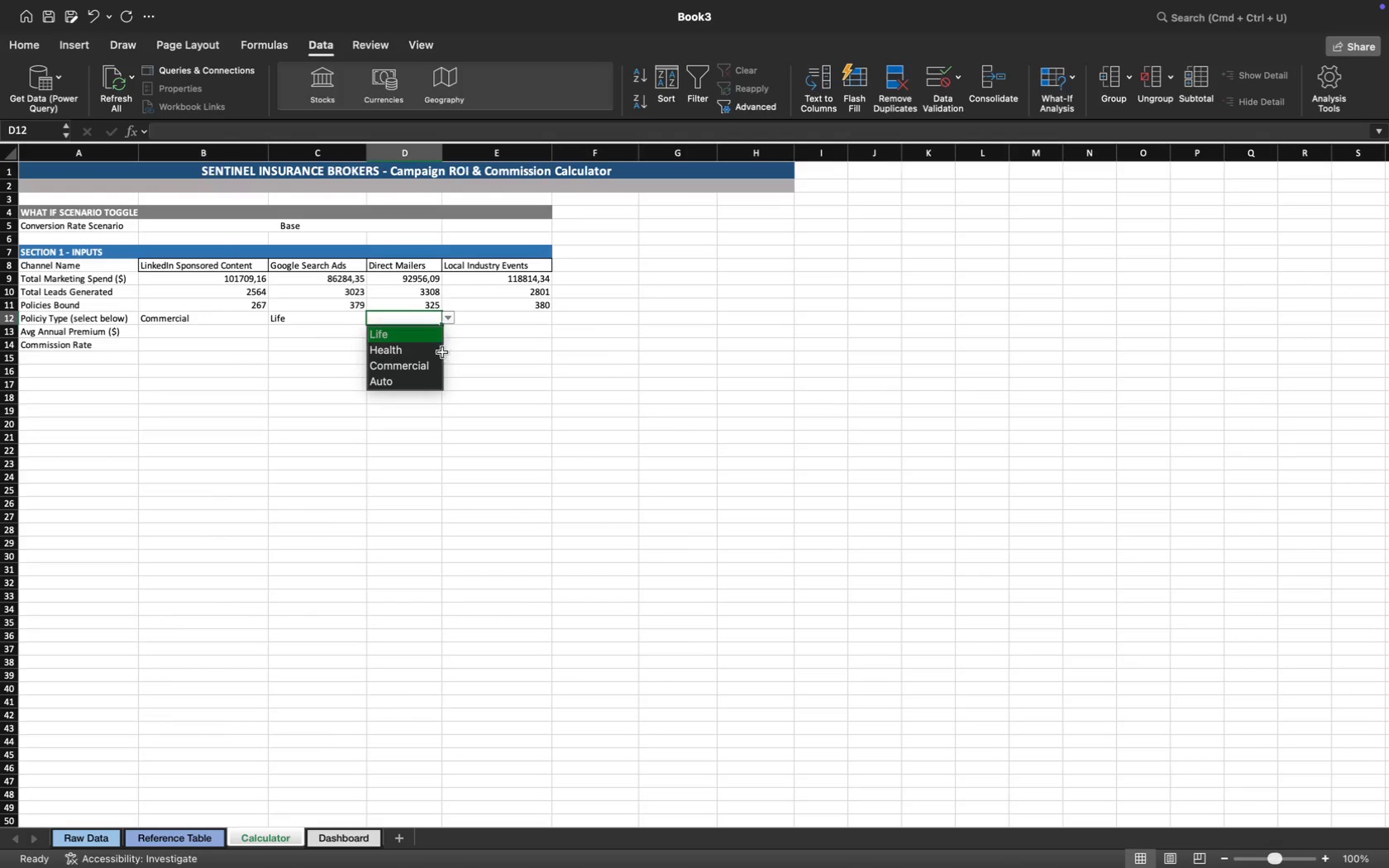 
left_click([439, 354])
 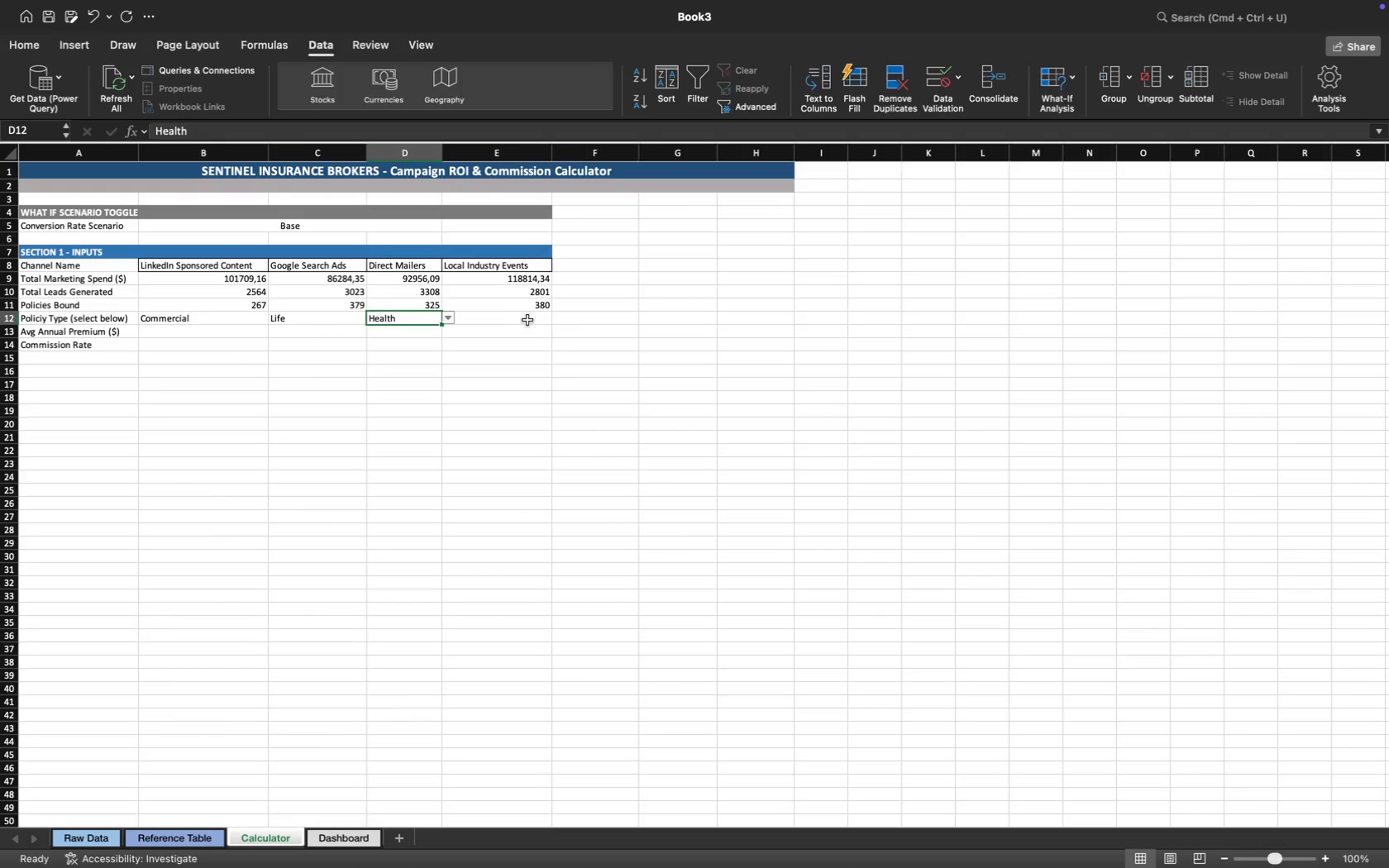 
wait(5.62)
 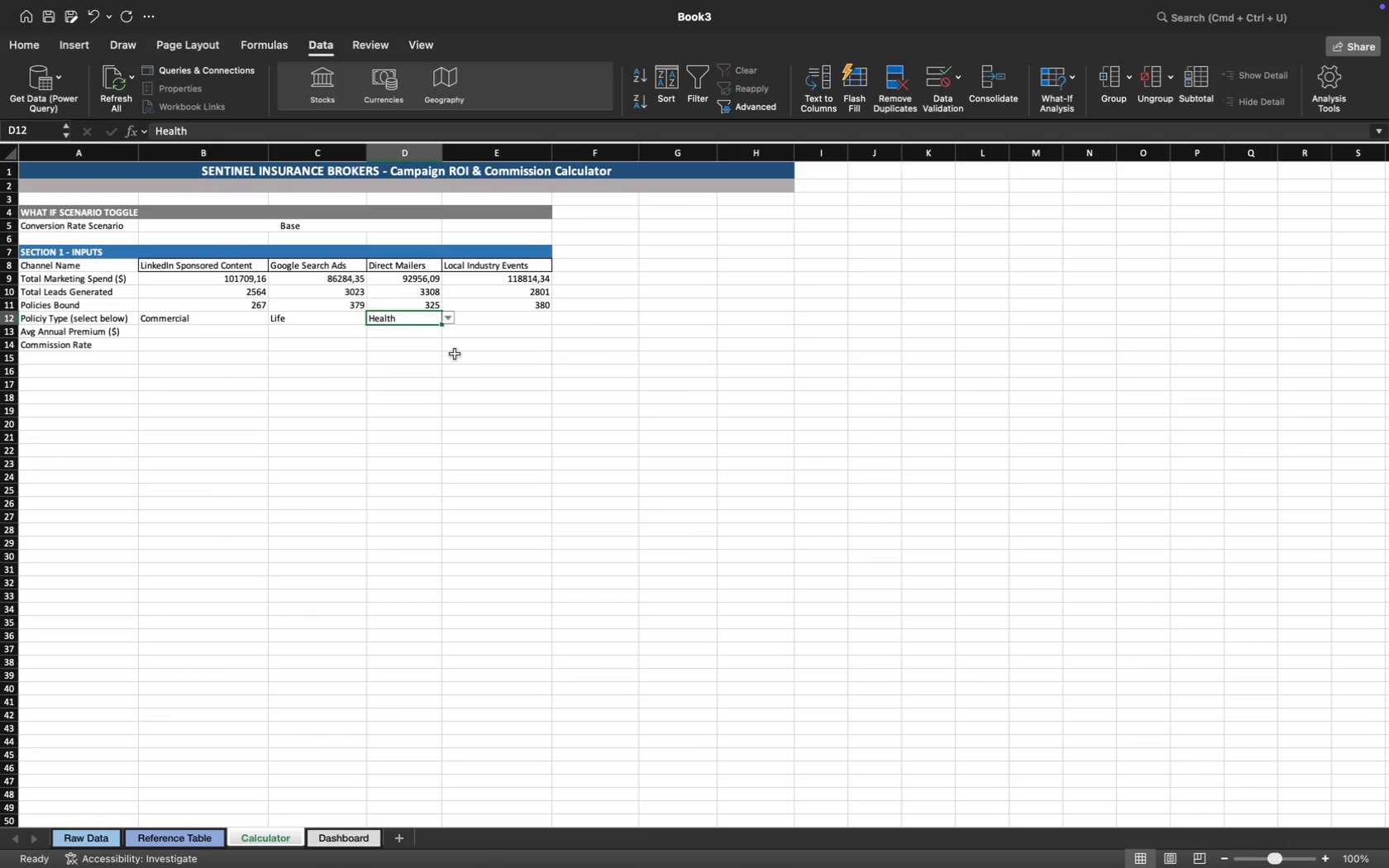 
left_click([558, 317])
 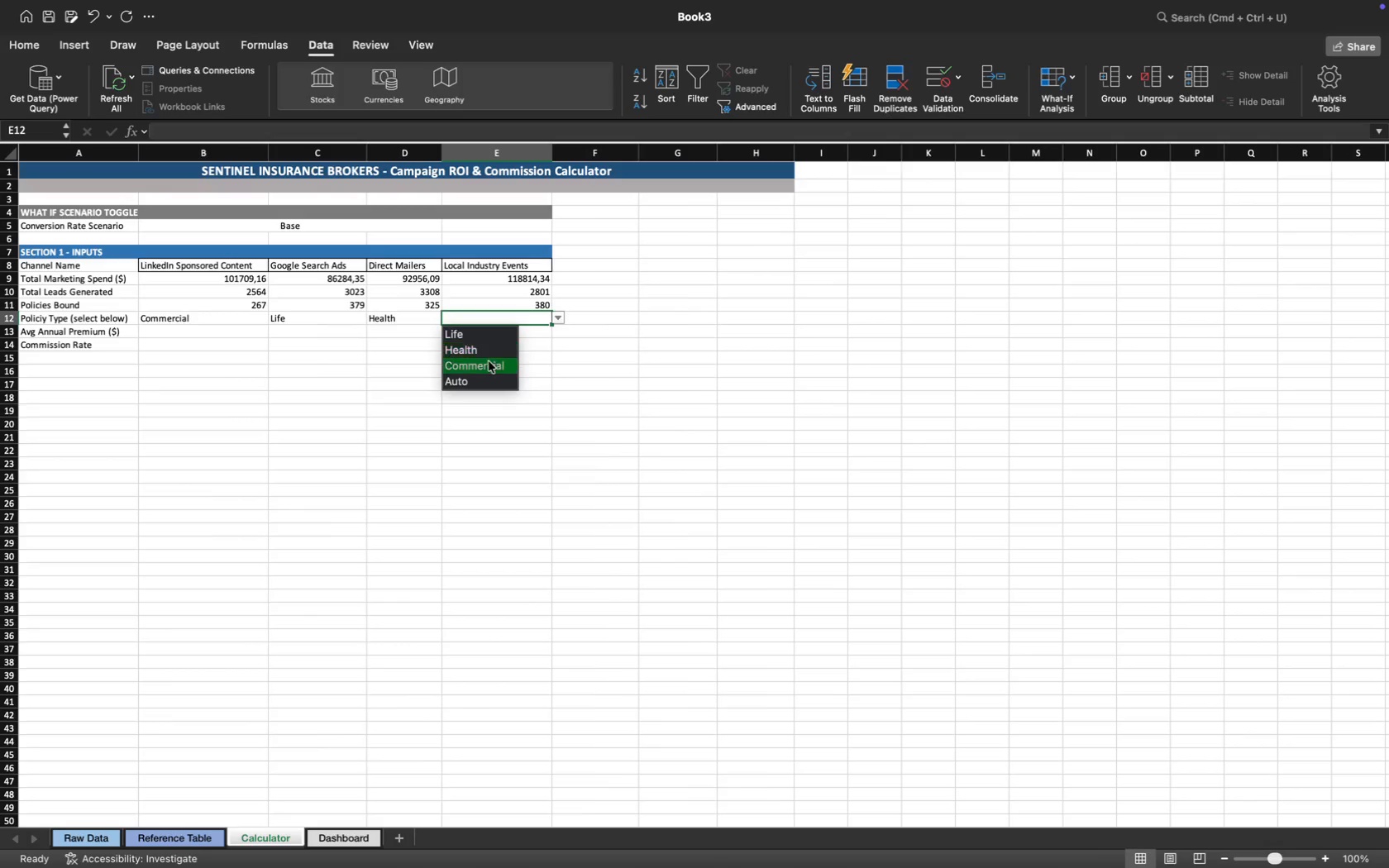 
left_click([487, 364])
 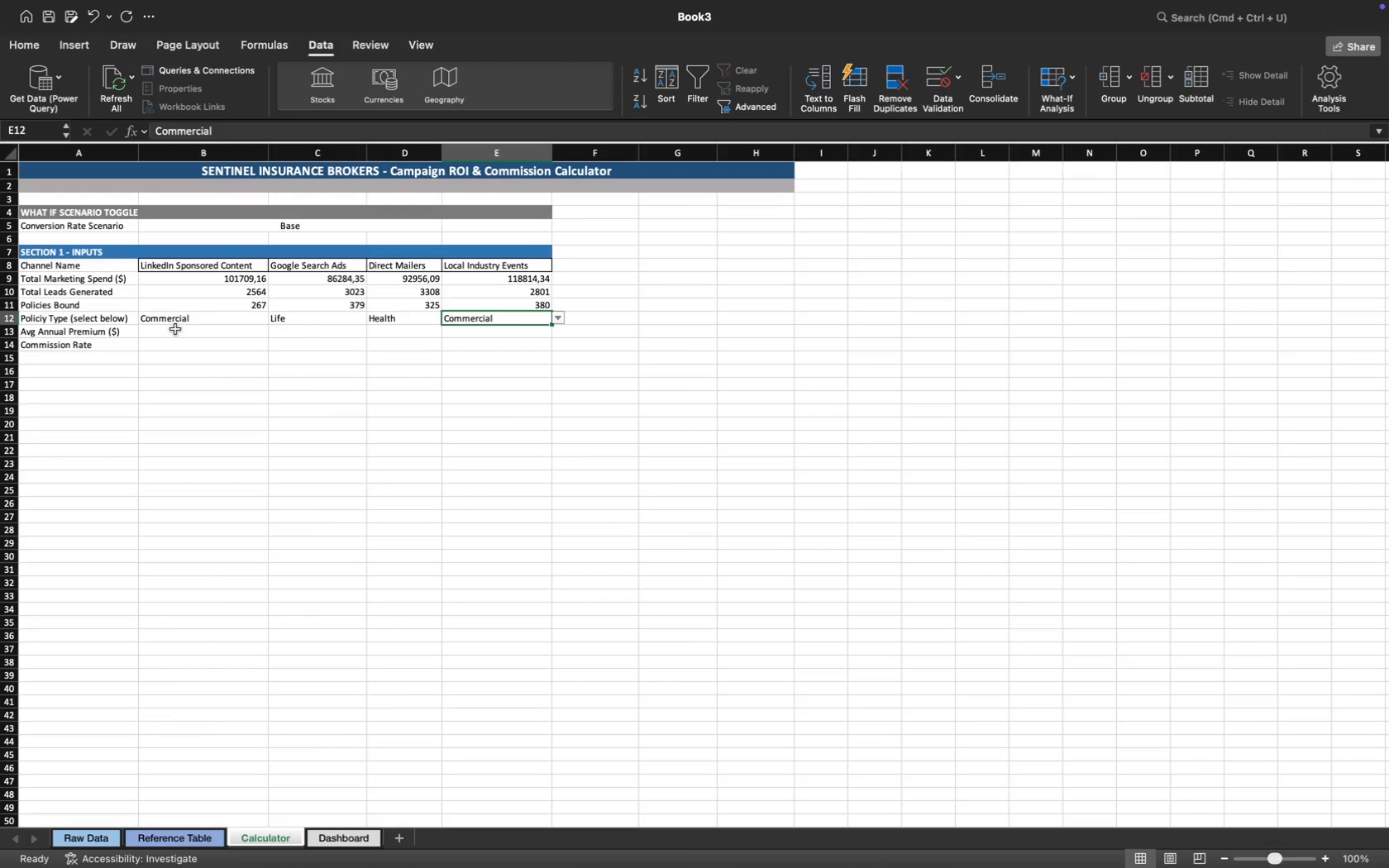 
left_click([182, 334])
 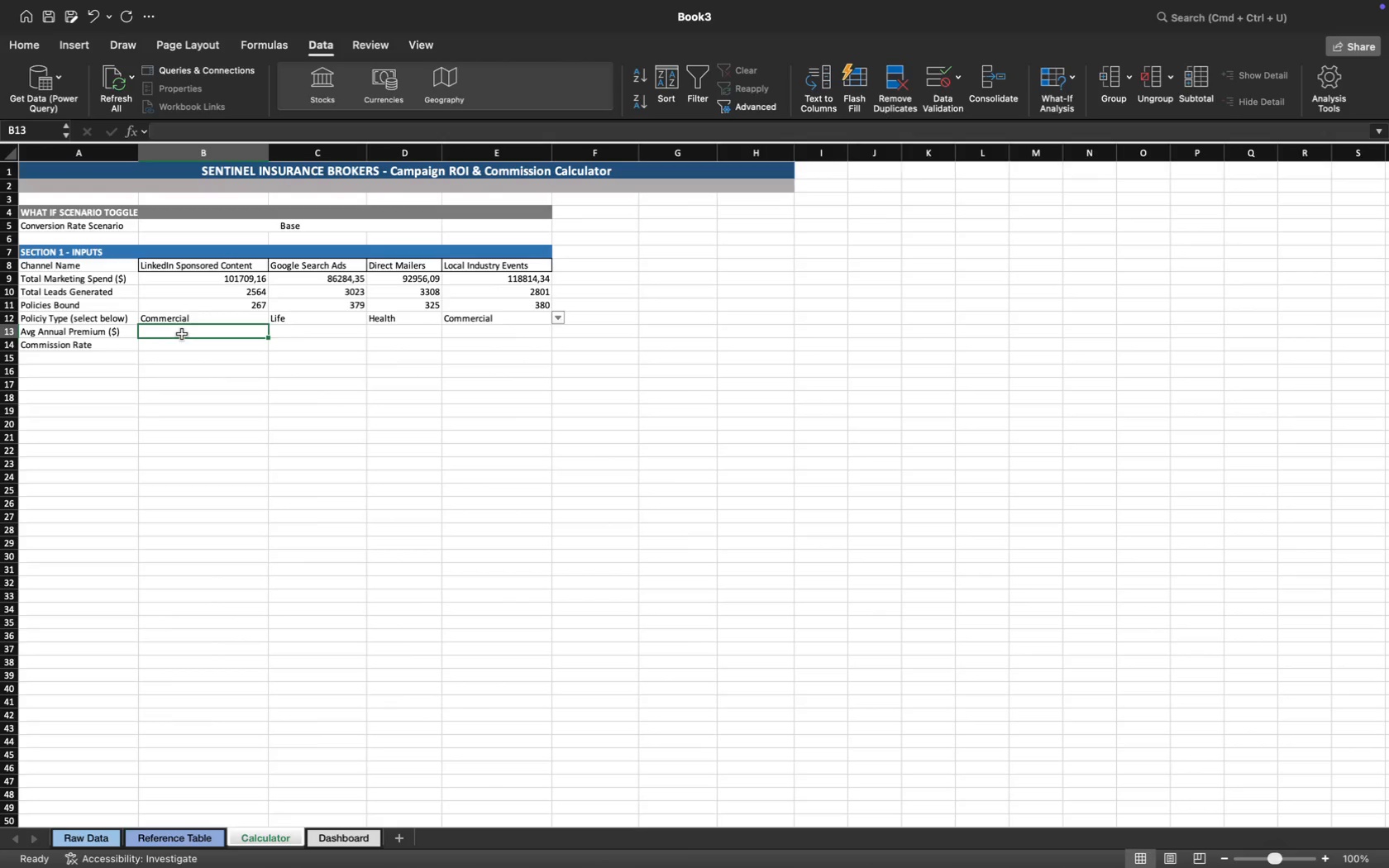 
wait(6.15)
 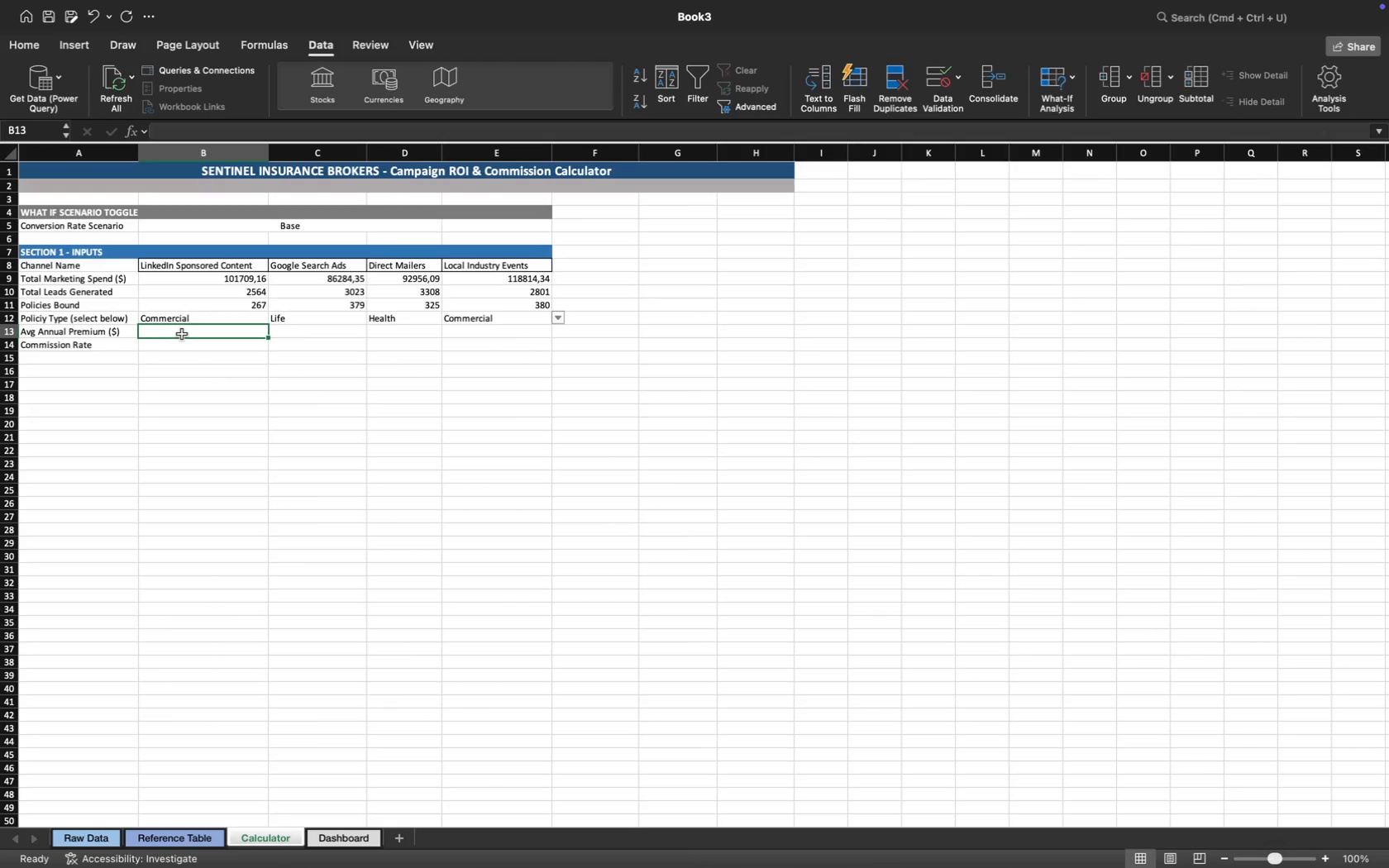 
key(Equal)
 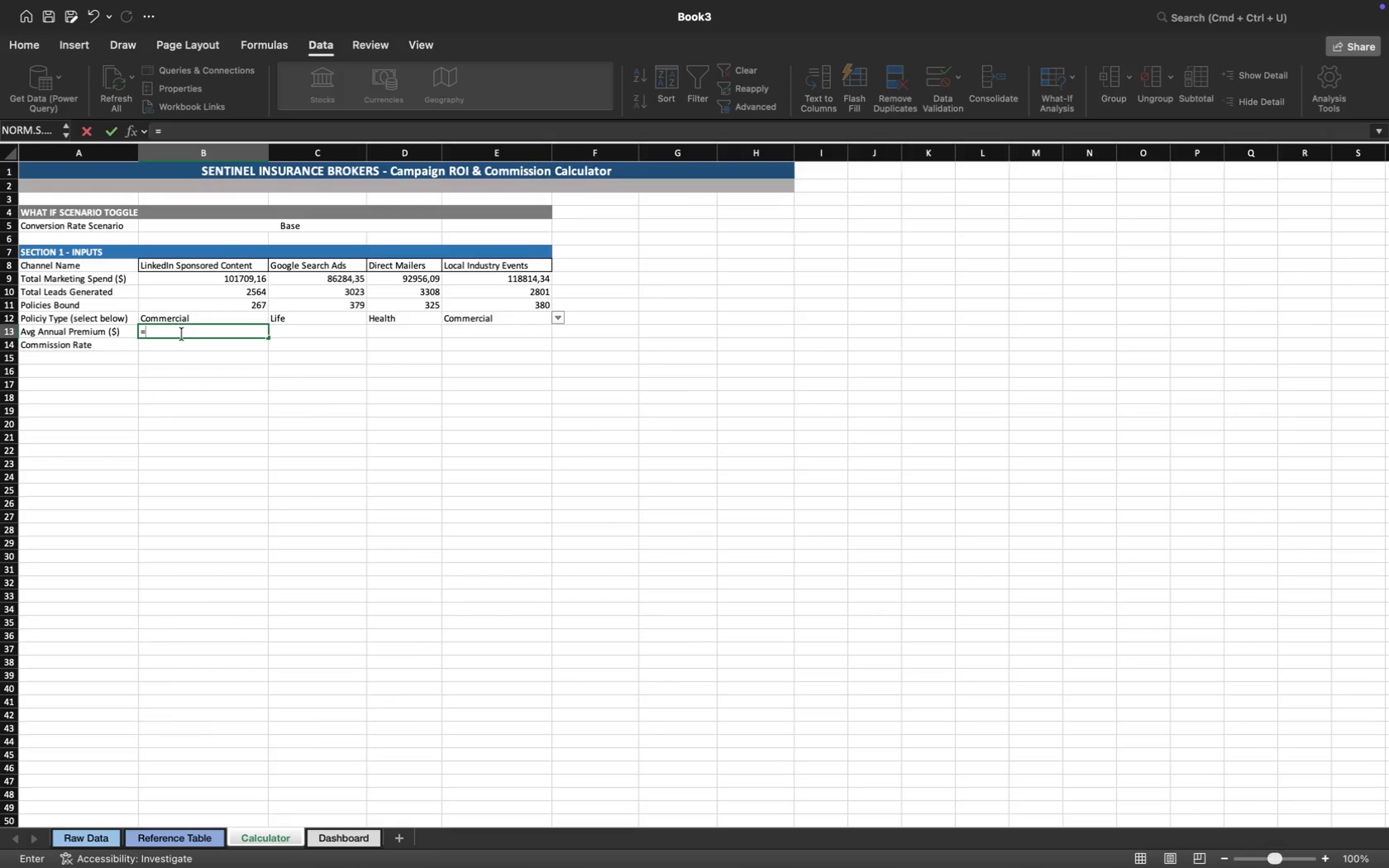 
wait(12.66)
 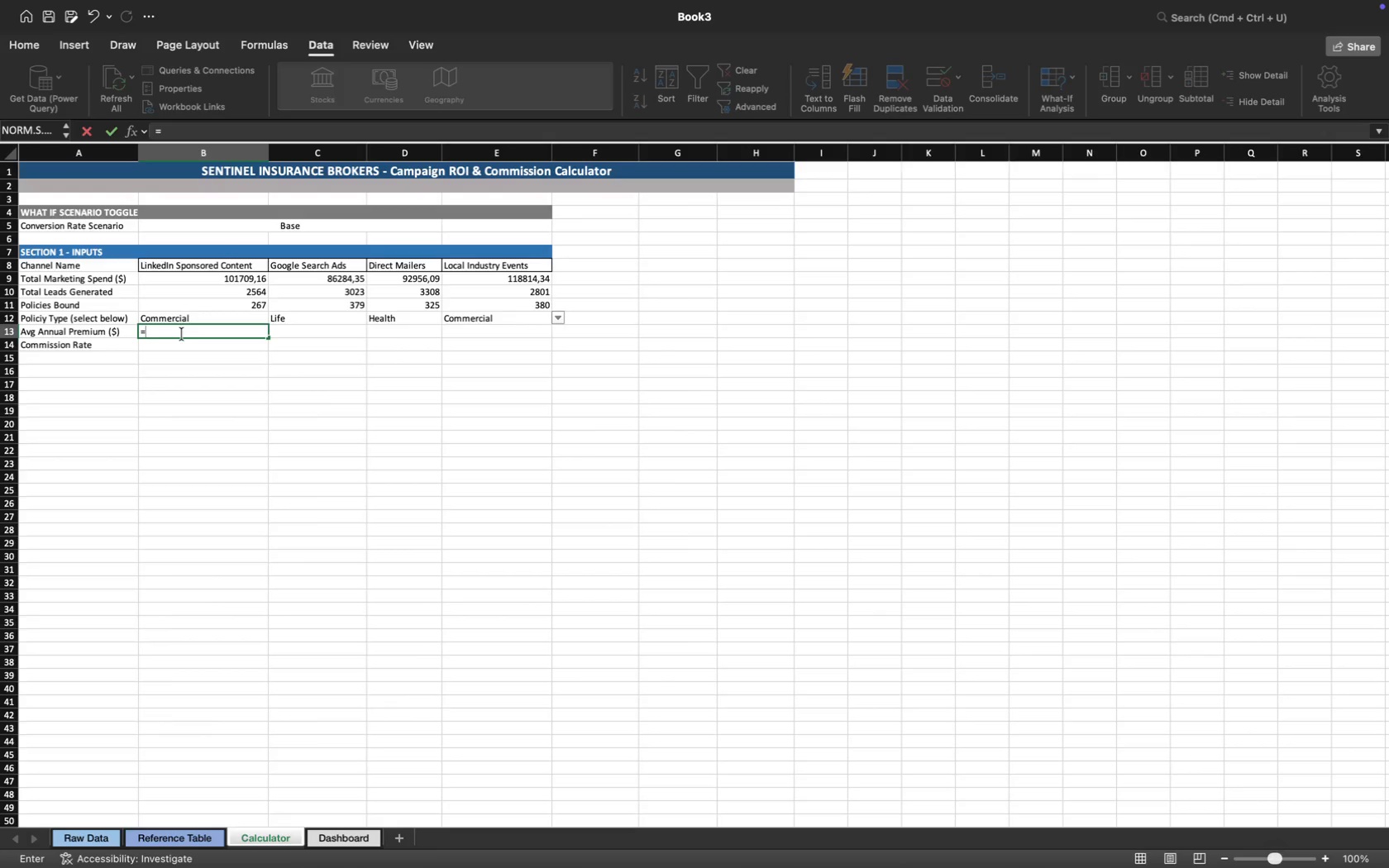 
type(if)
 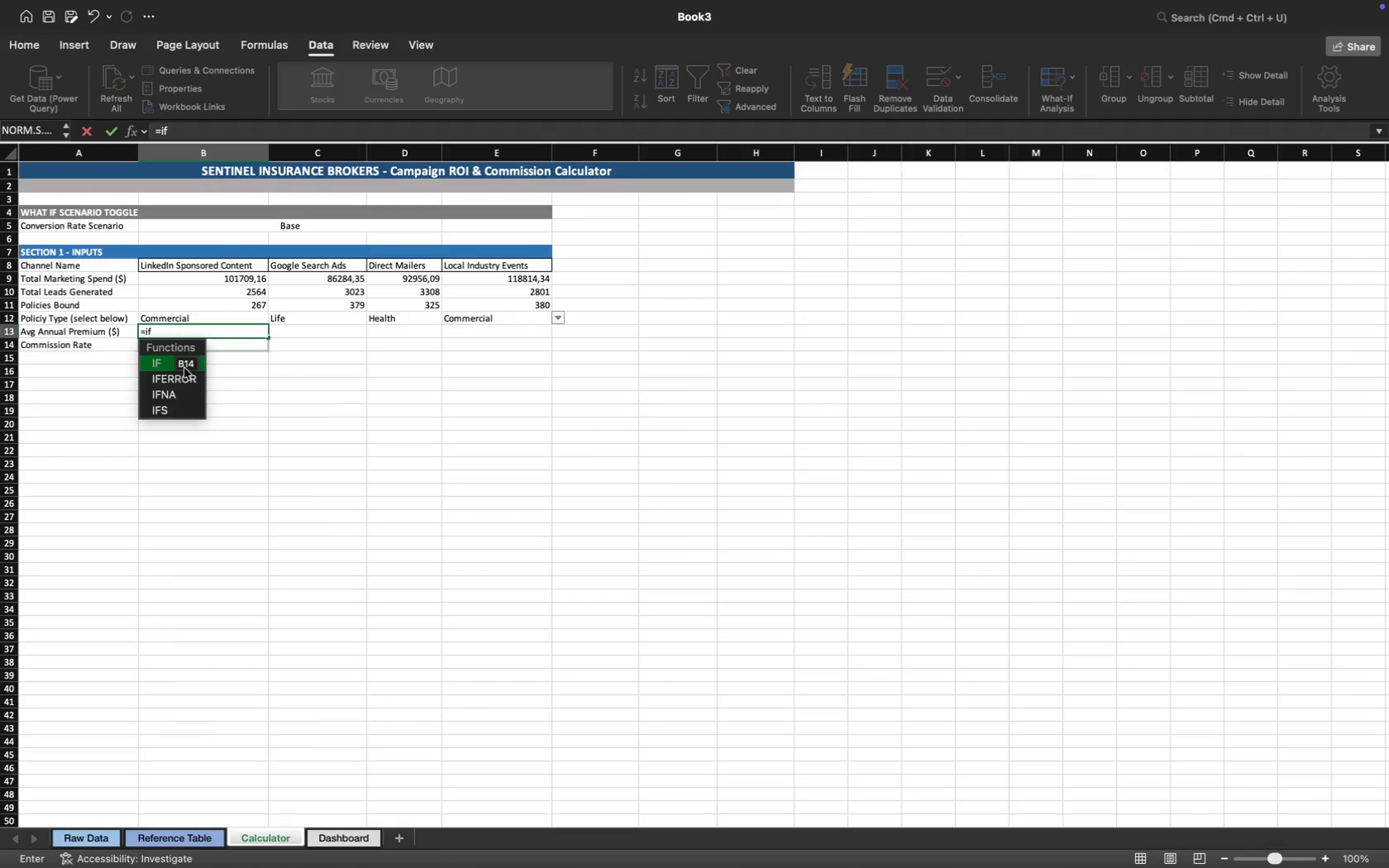 
left_click([181, 374])
 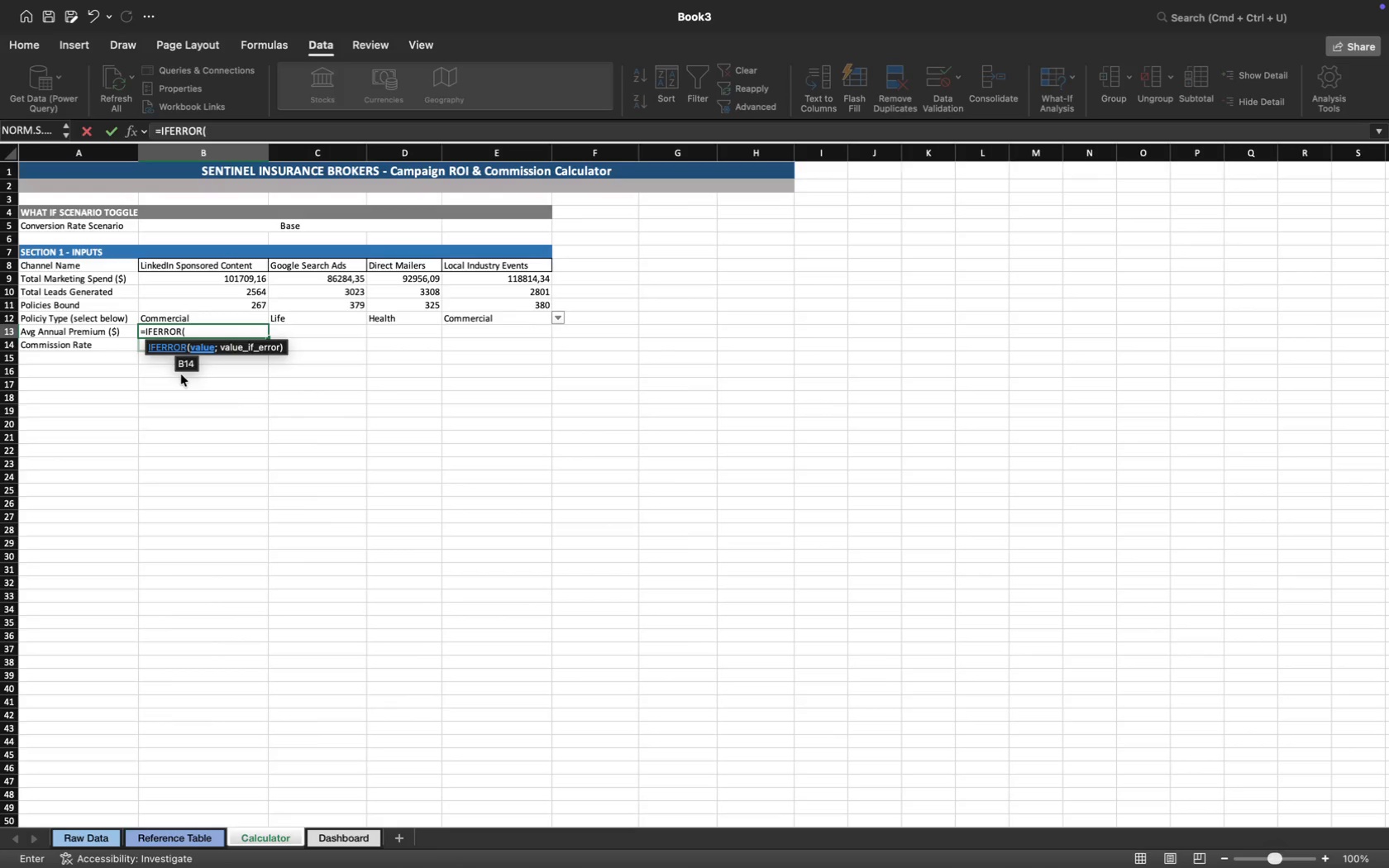 
type(vl)
 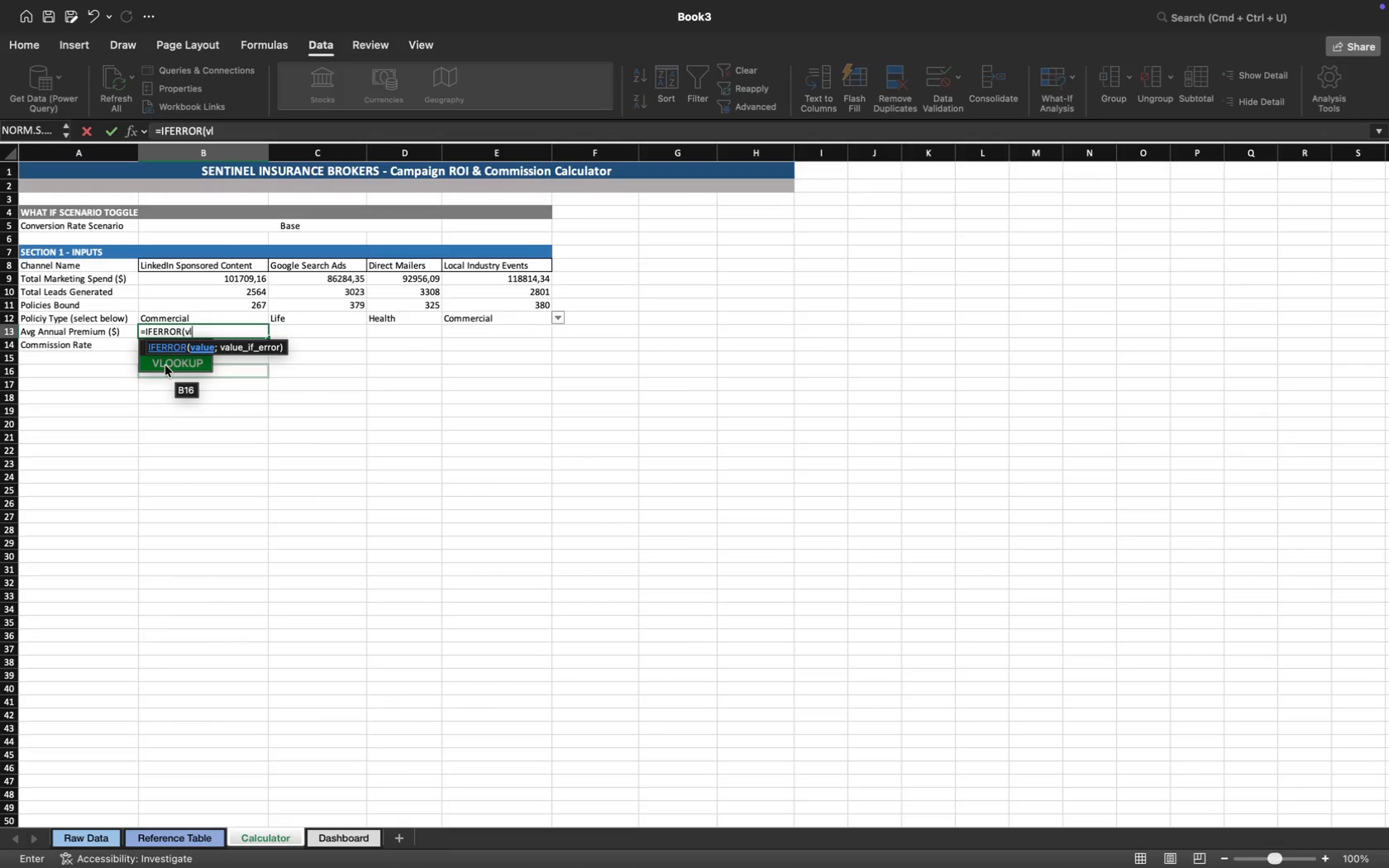 
left_click([165, 361])
 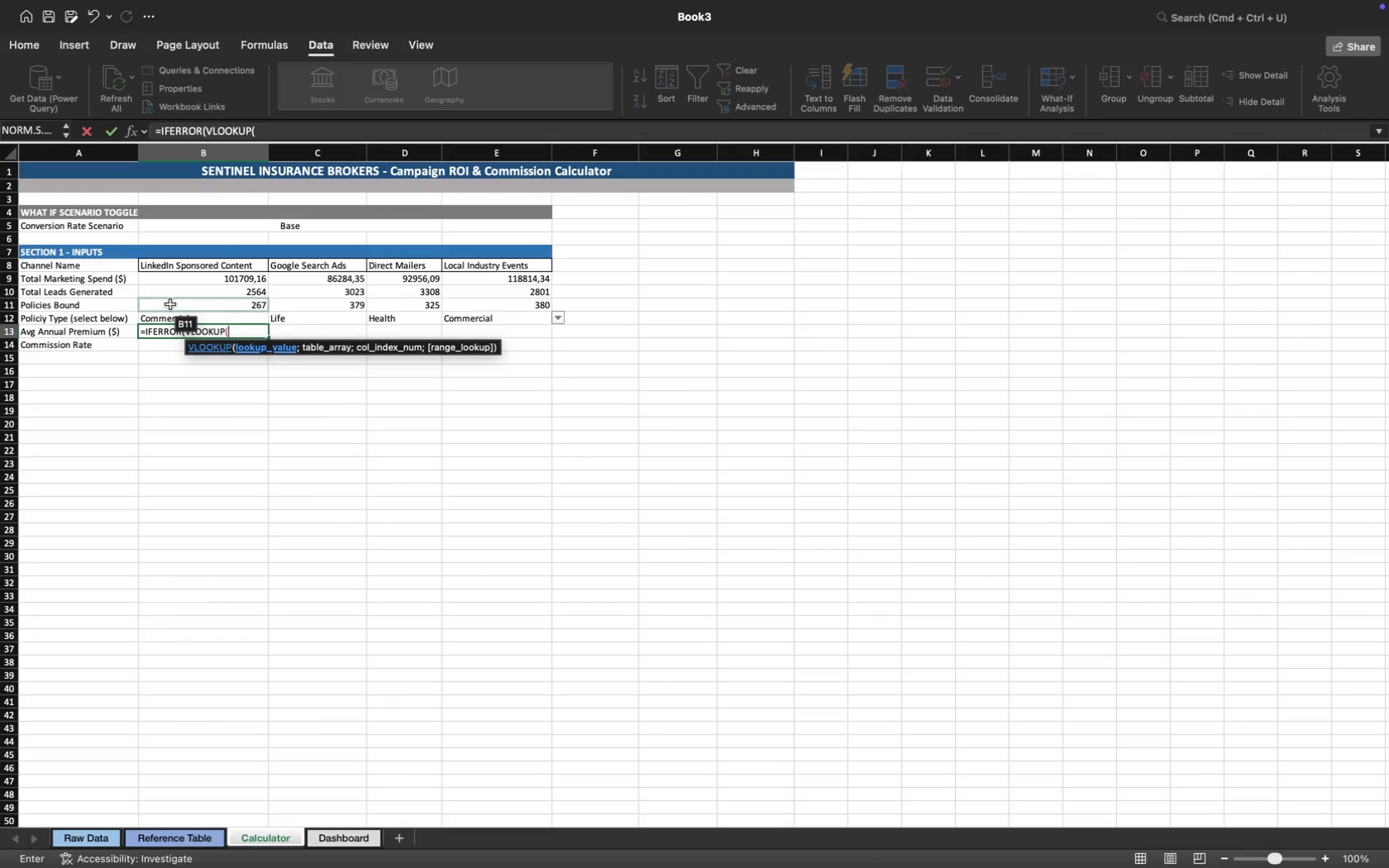 
wait(28.78)
 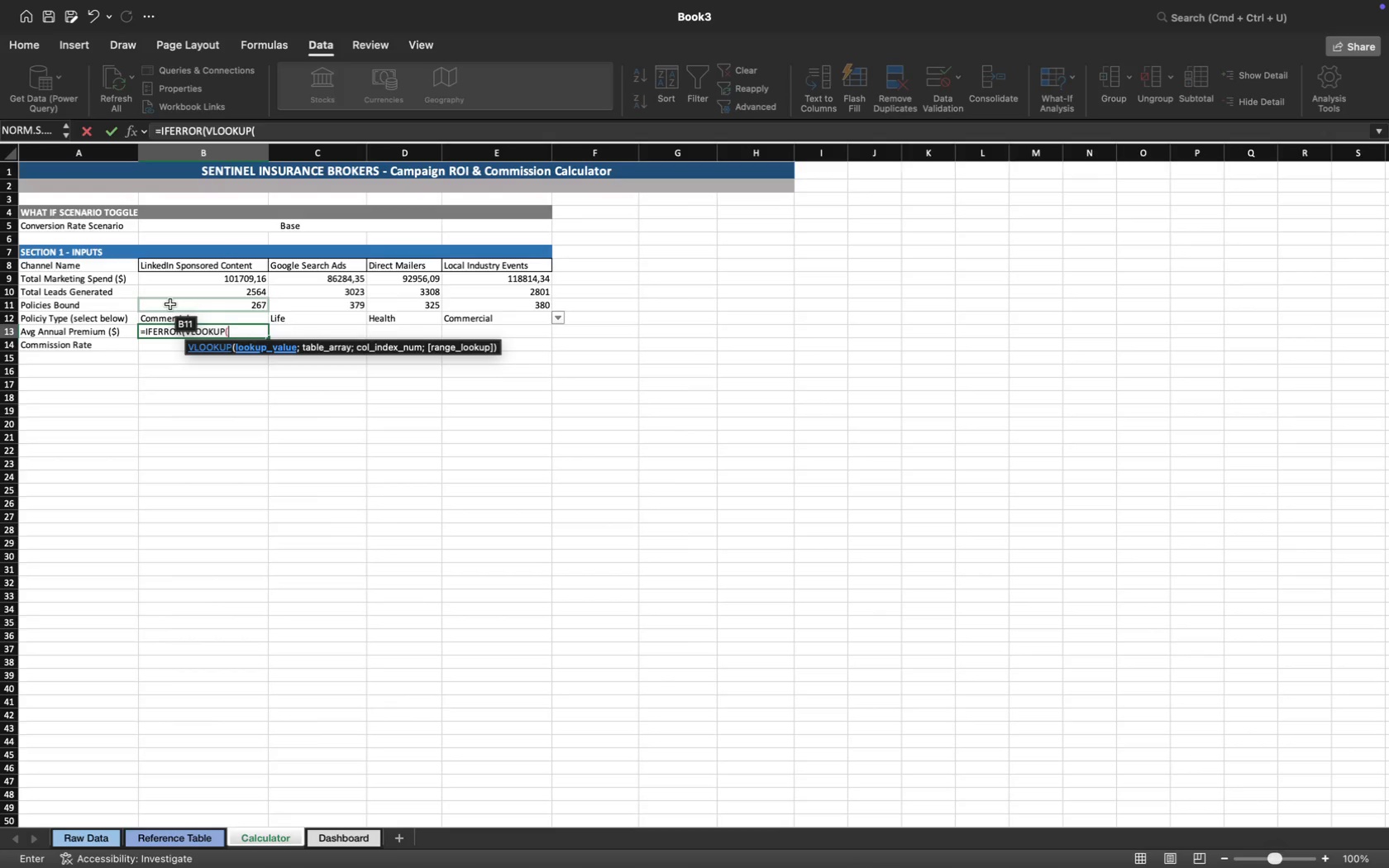 
key(Semicolon)
 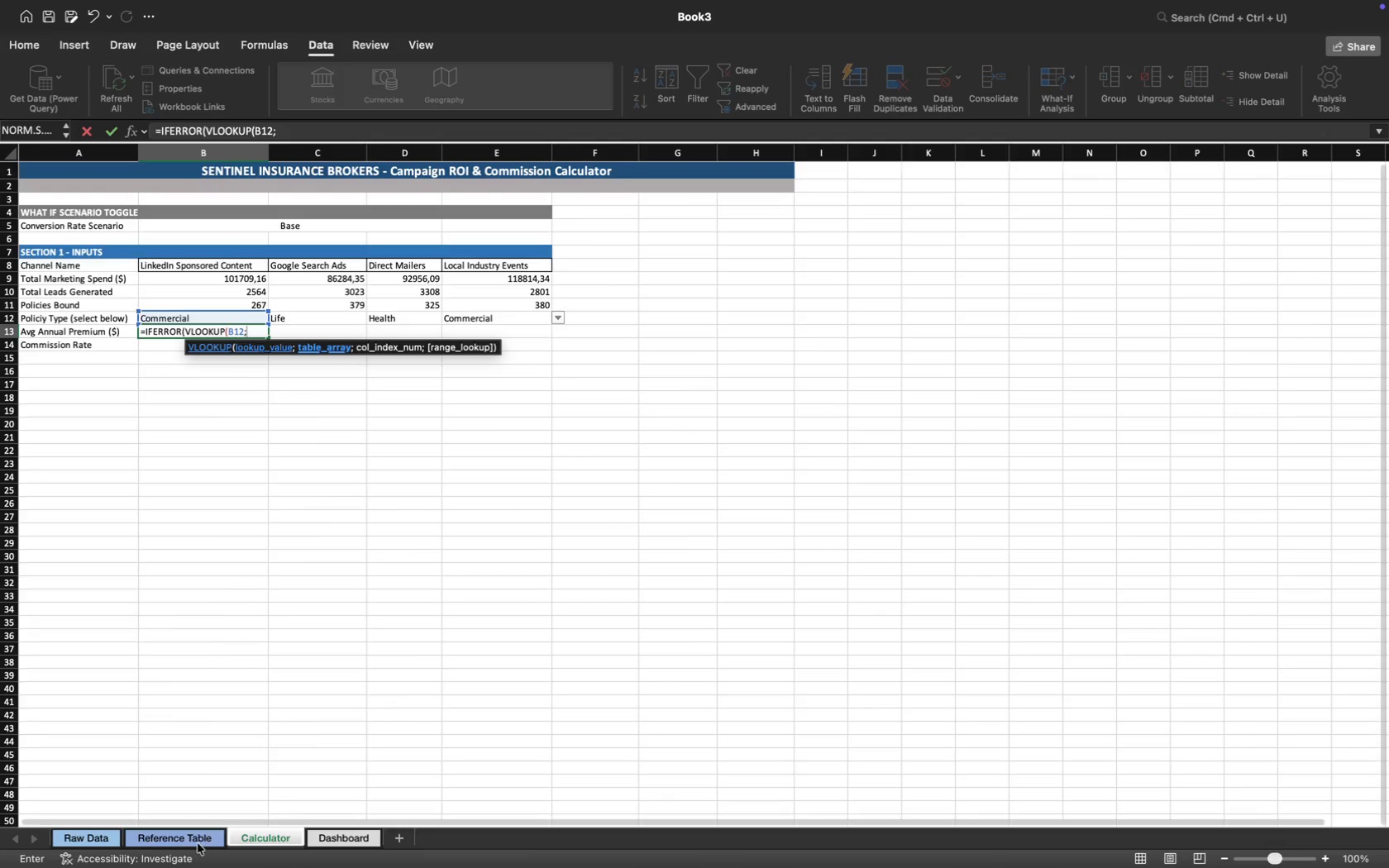 
left_click([195, 842])
 